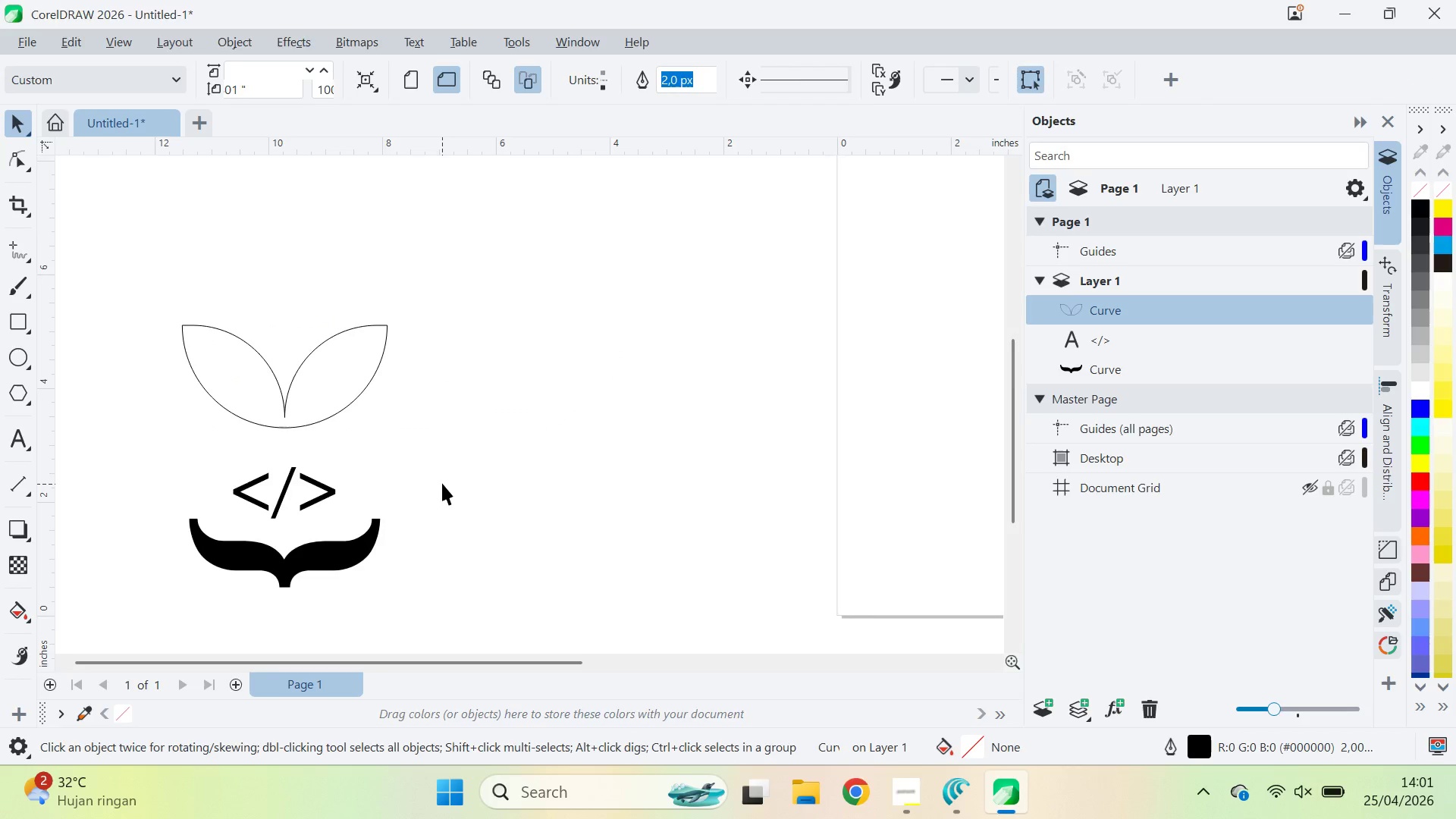 
hold_key(key=ShiftLeft, duration=0.67)
 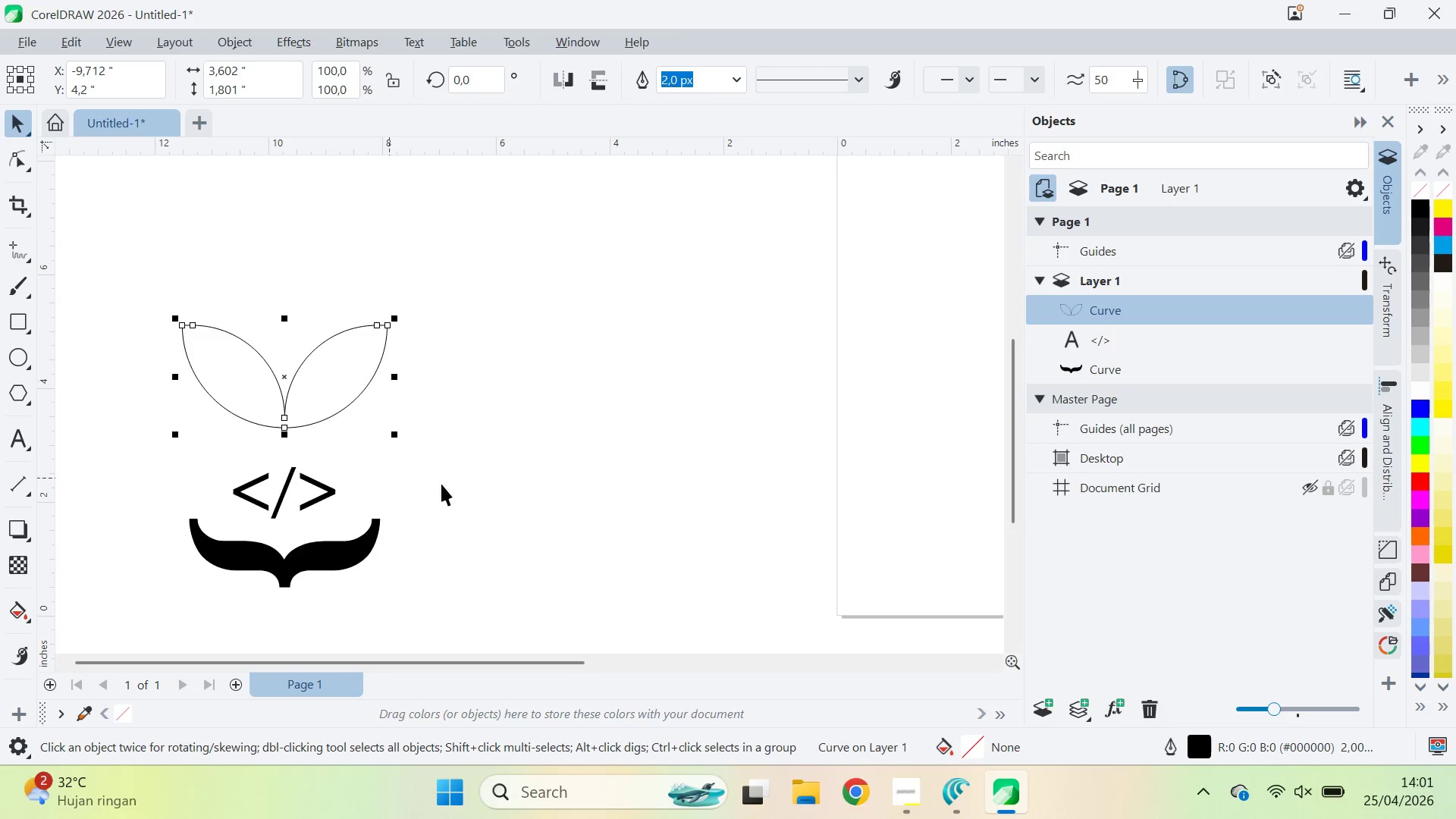 
left_click_drag(start_coordinate=[447, 485], to_coordinate=[443, 485])
 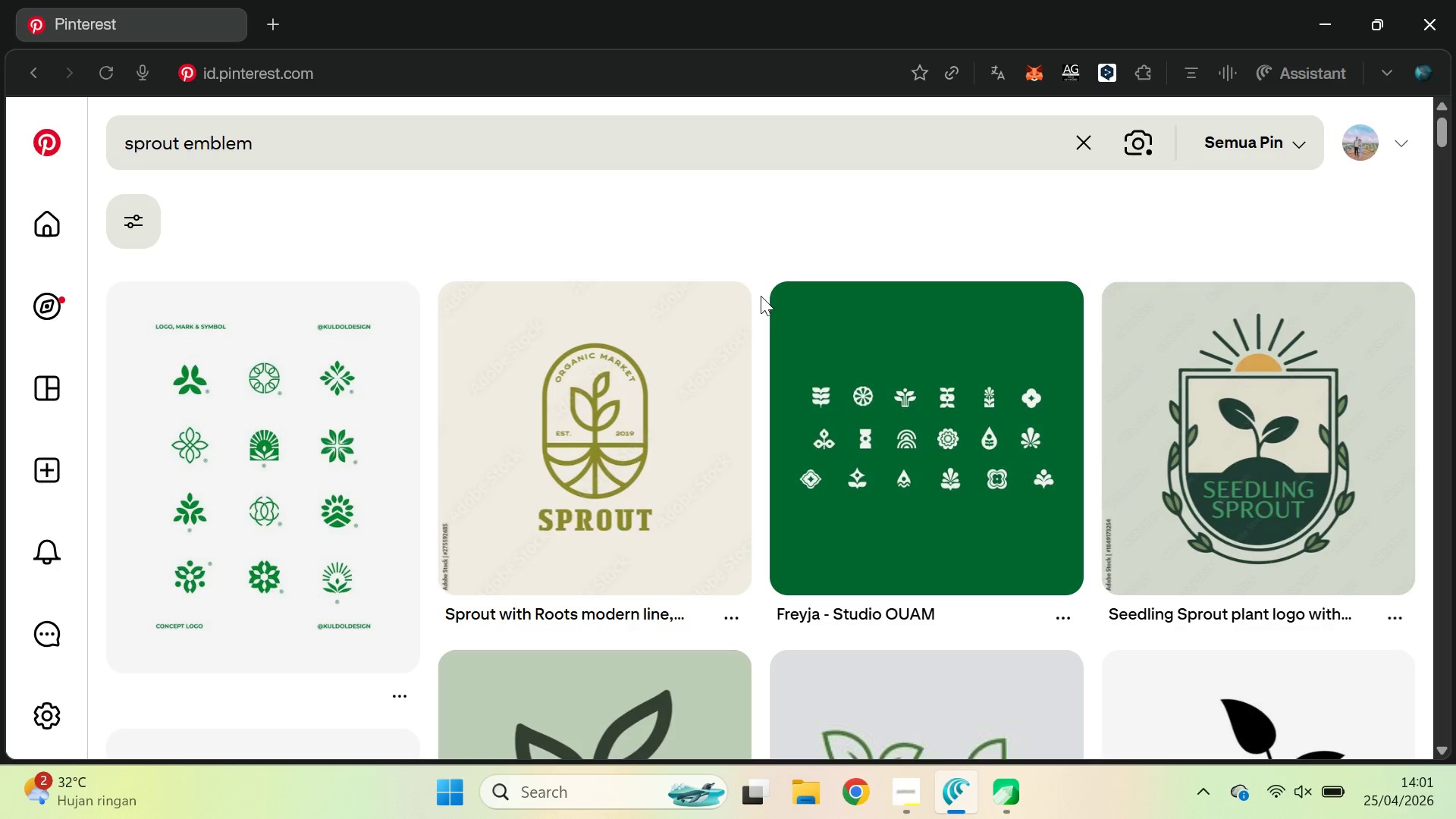 
key(Alt+AltLeft)
 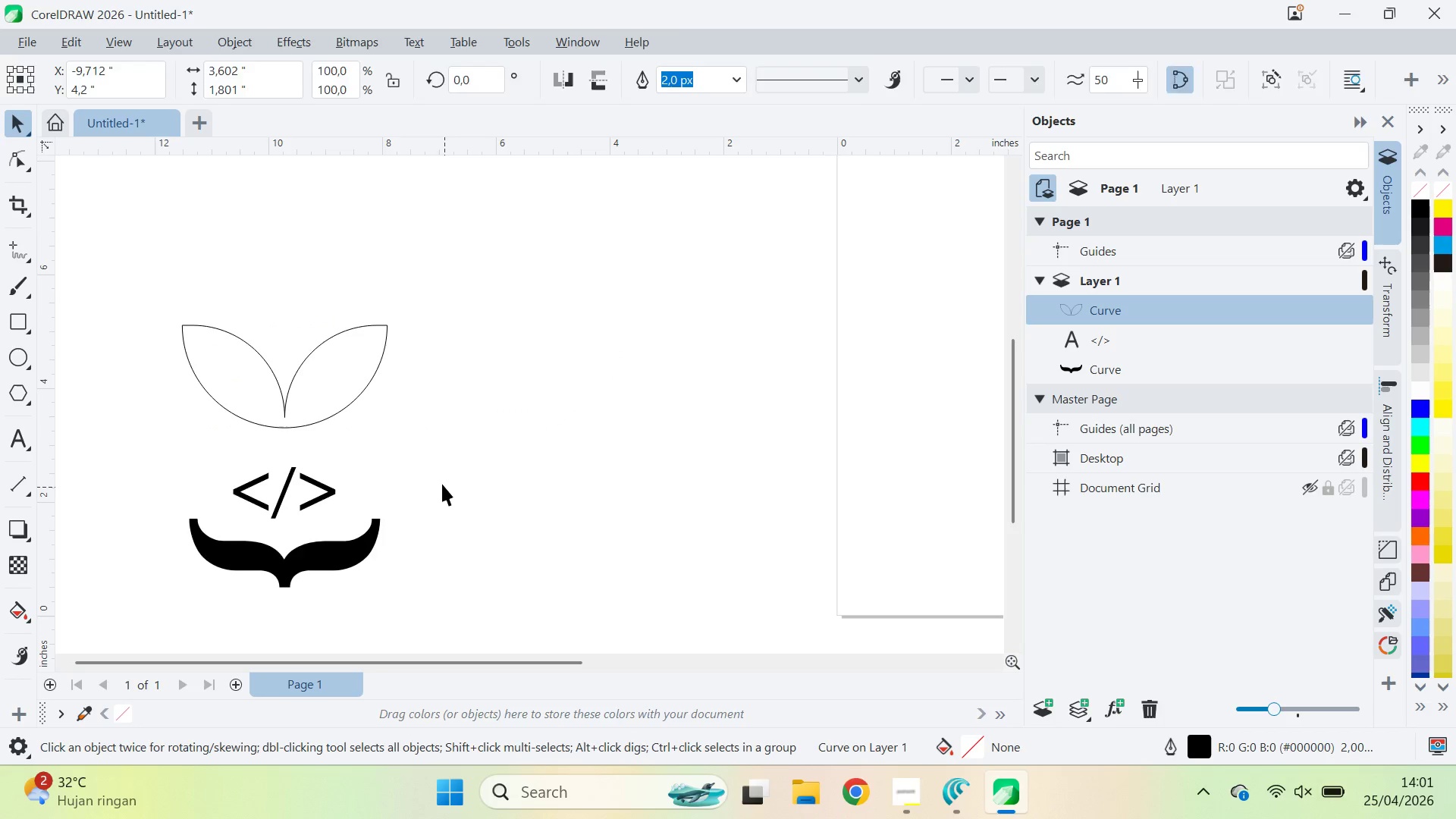 
key(Alt+Tab)
 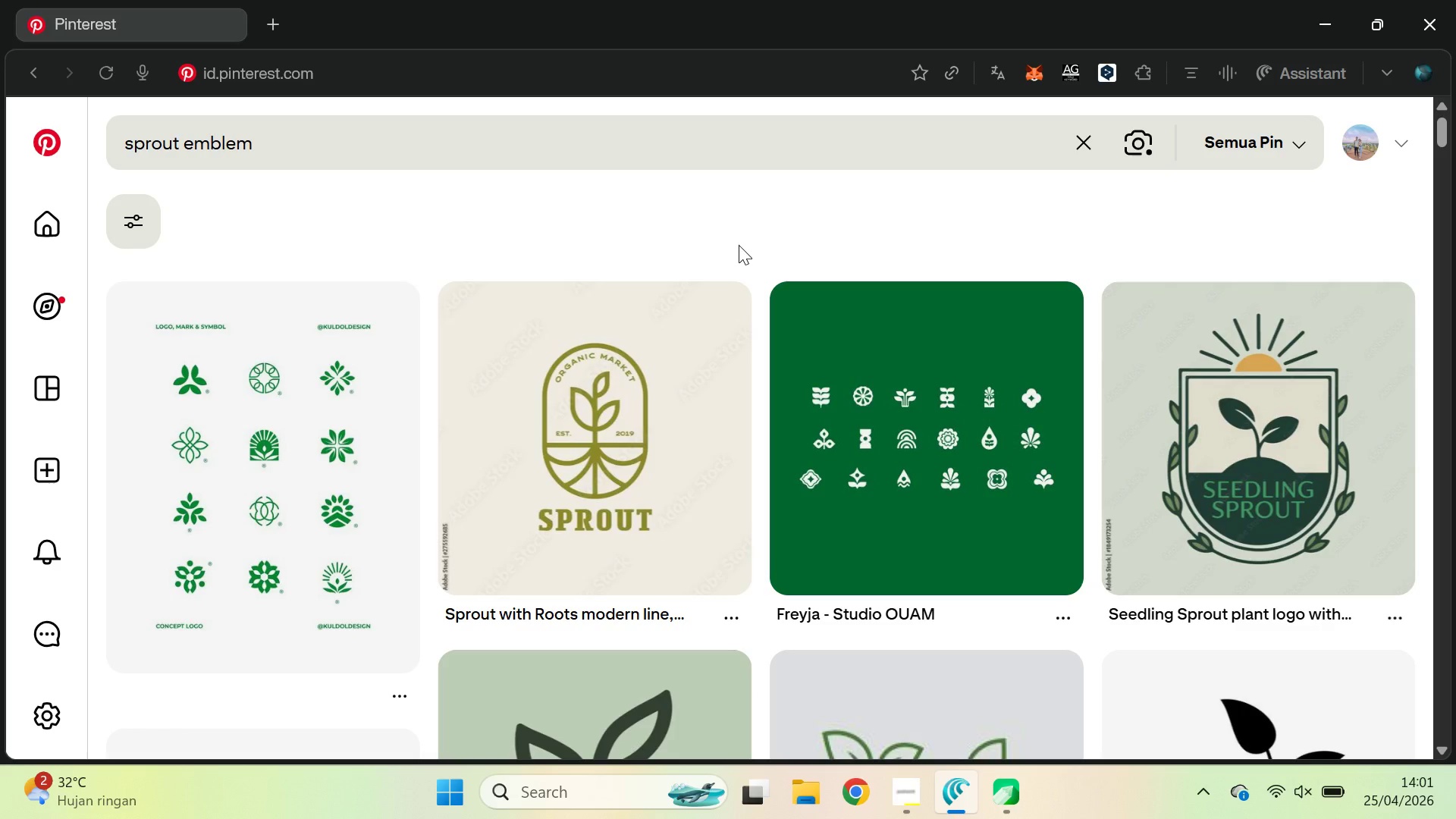 
key(Alt+AltLeft)
 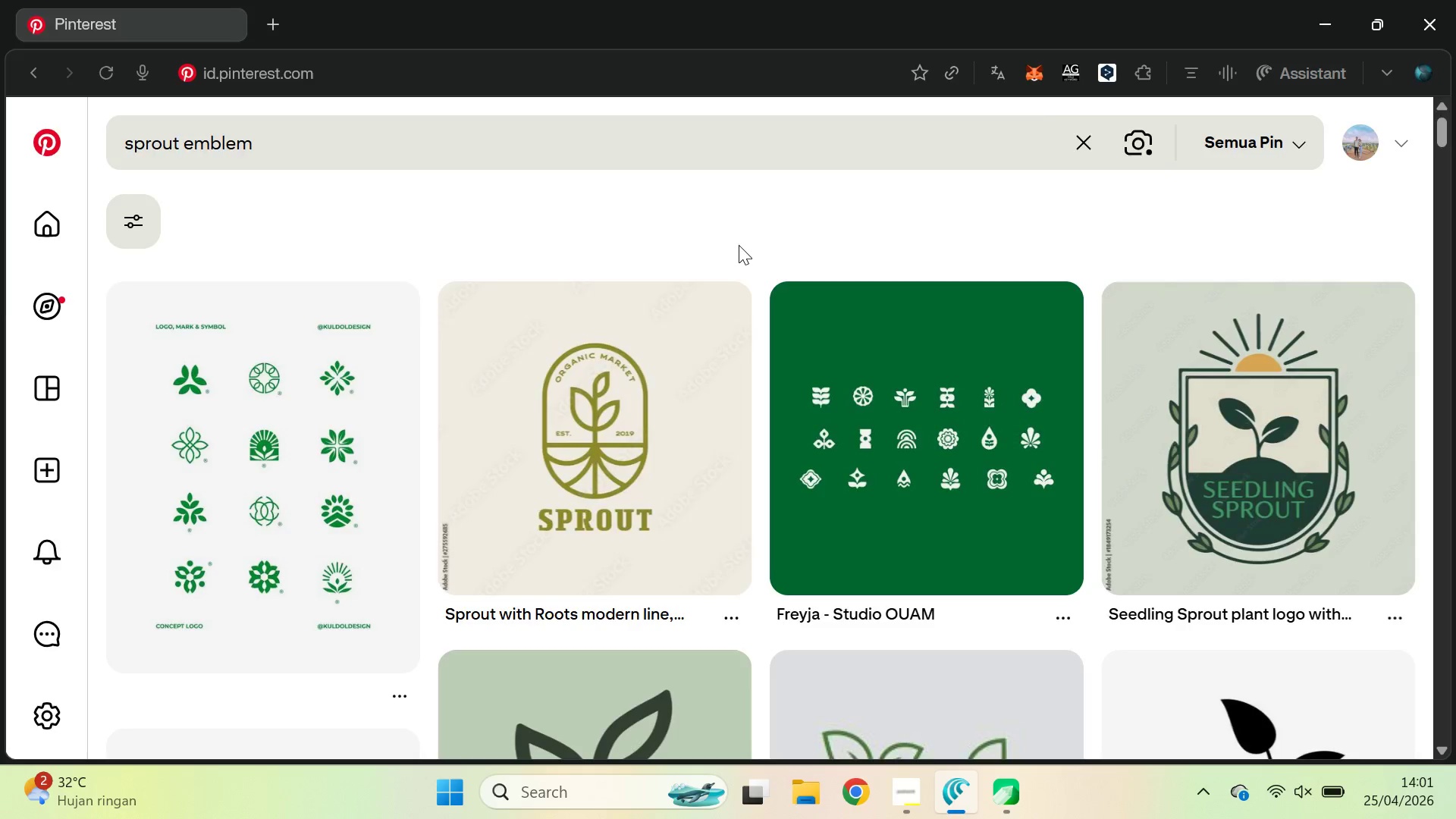 
key(Alt+Tab)
 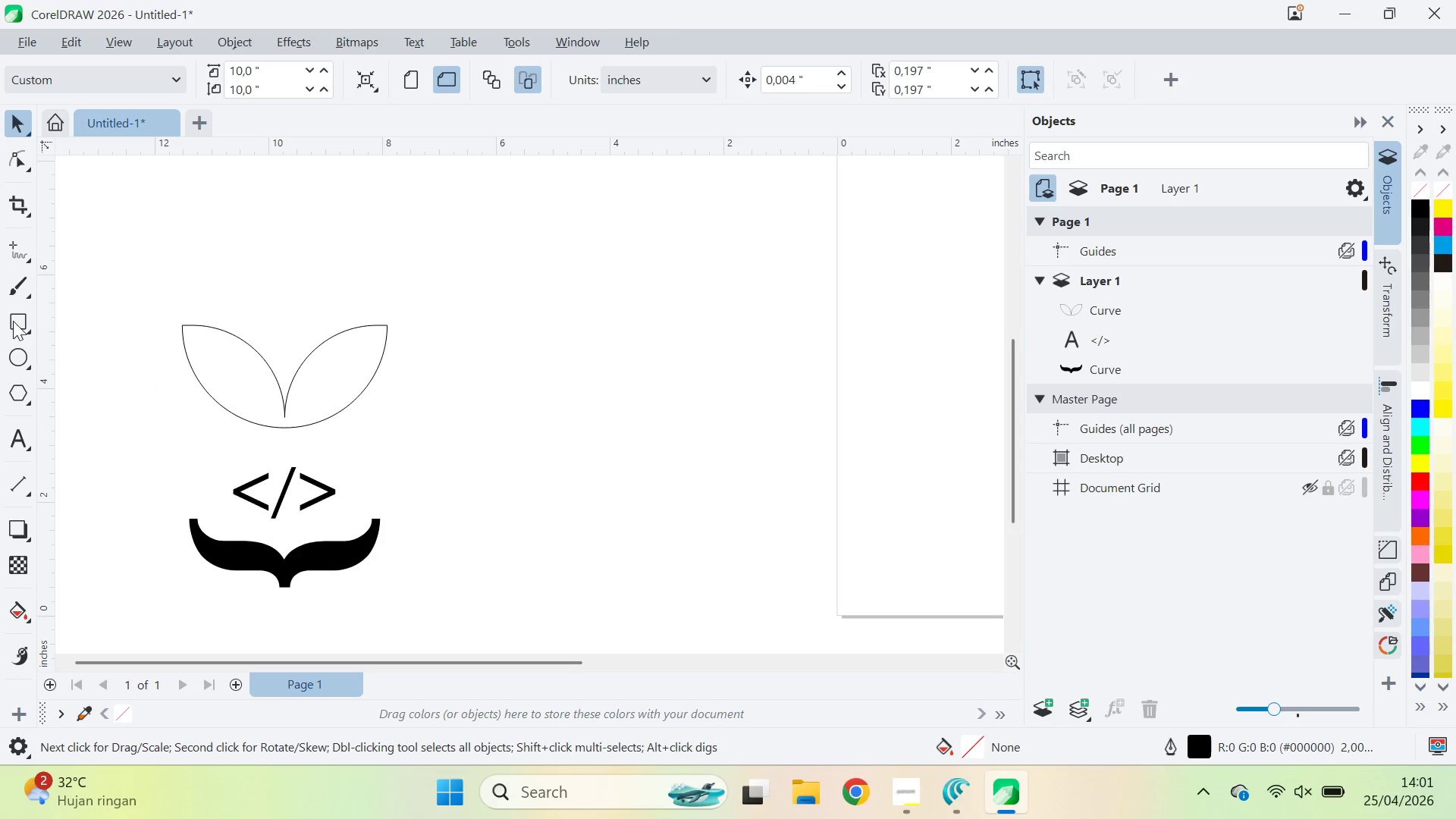 
key(Alt+AltLeft)
 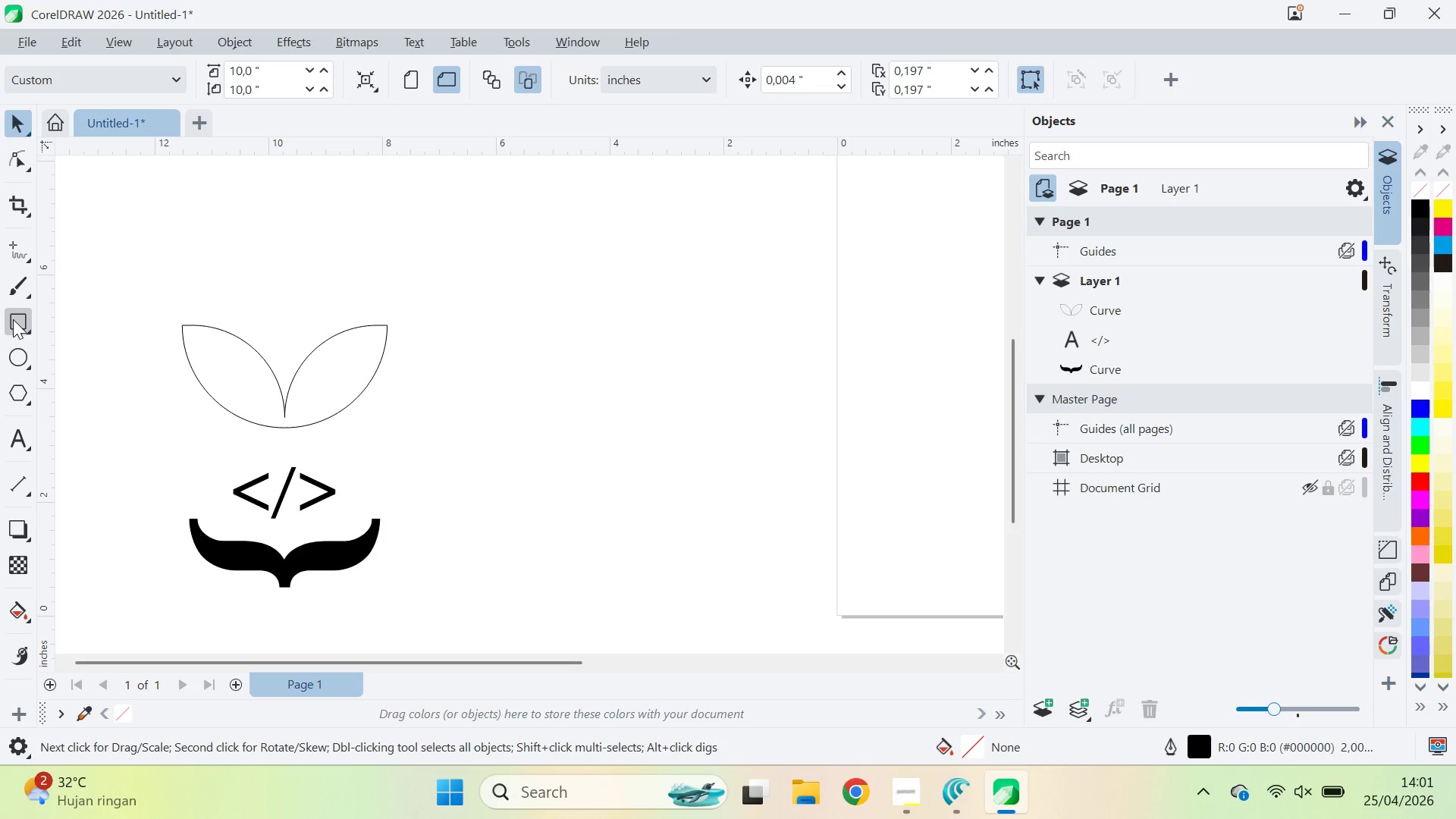 
key(Alt+Tab)
 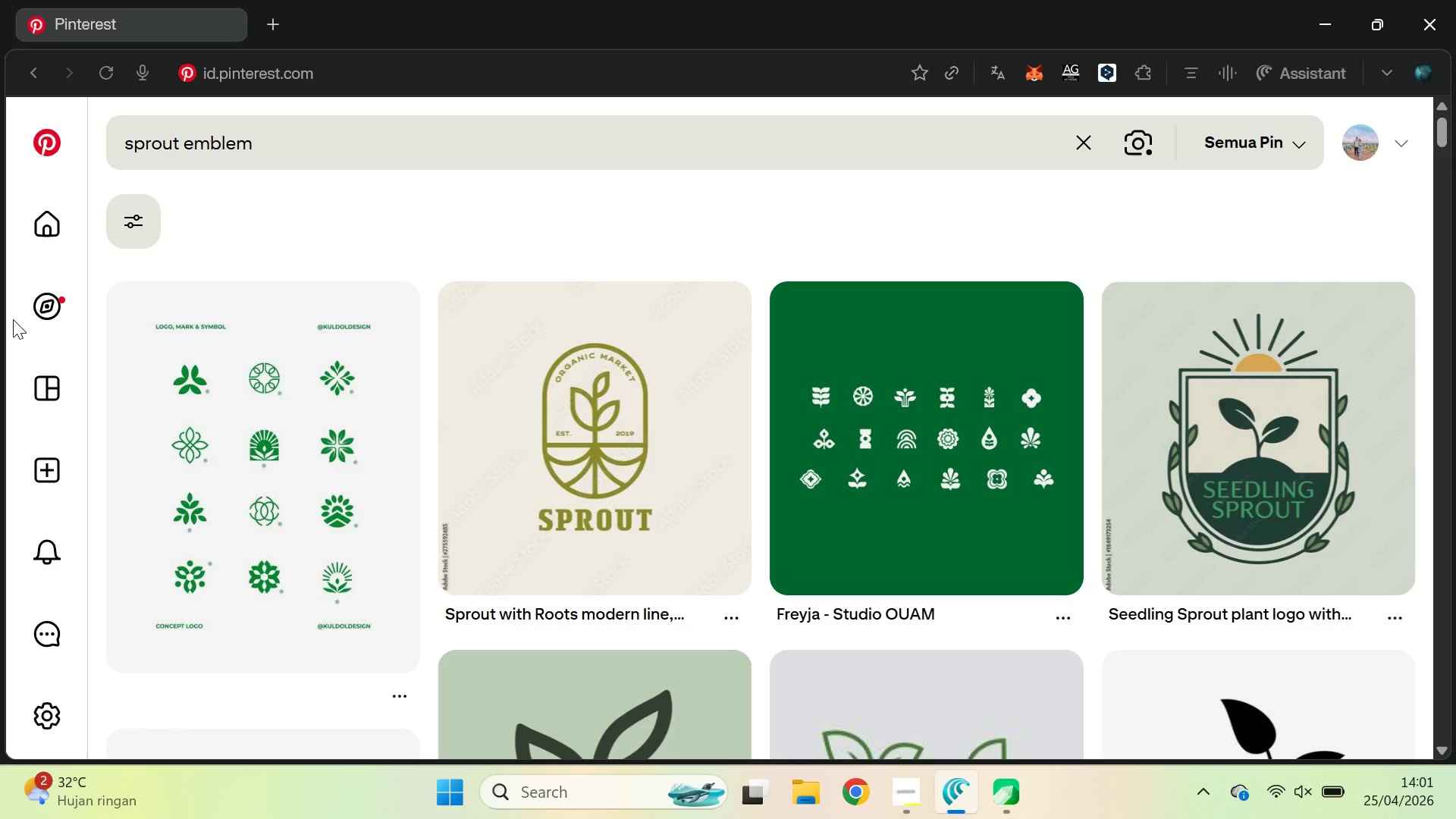 
key(Alt+AltLeft)
 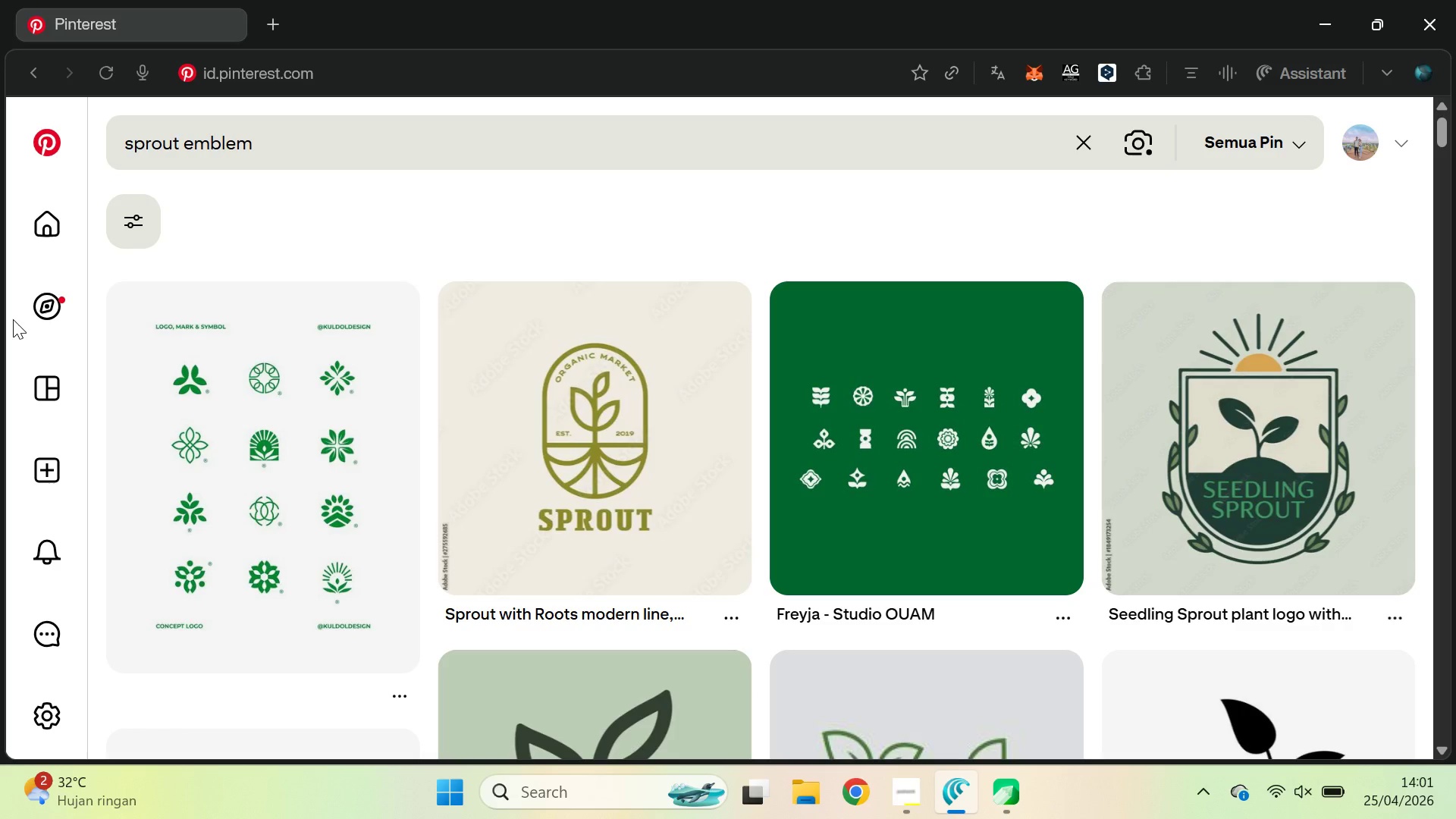 
key(Alt+Tab)
 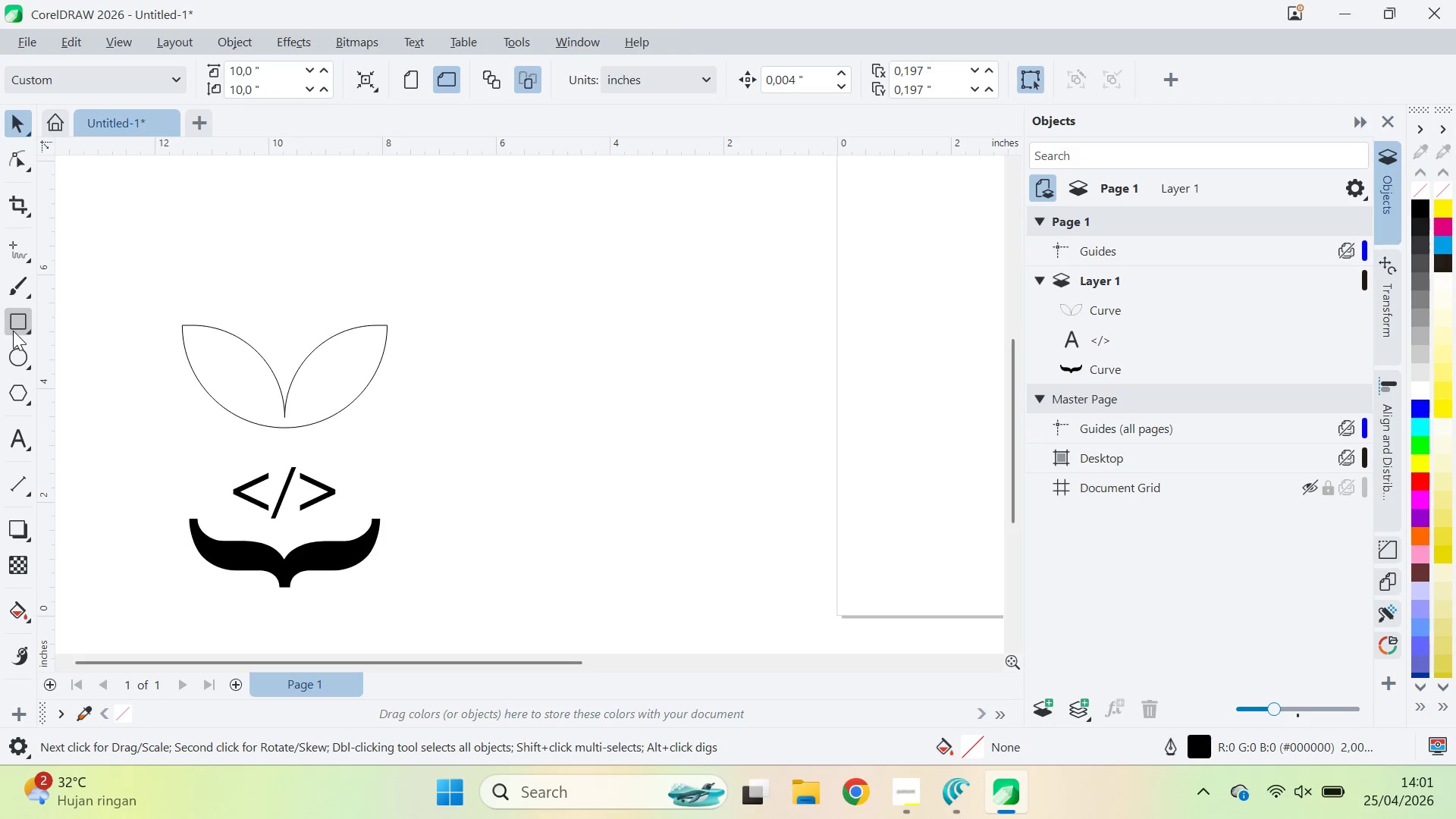 
left_click([15, 324])
 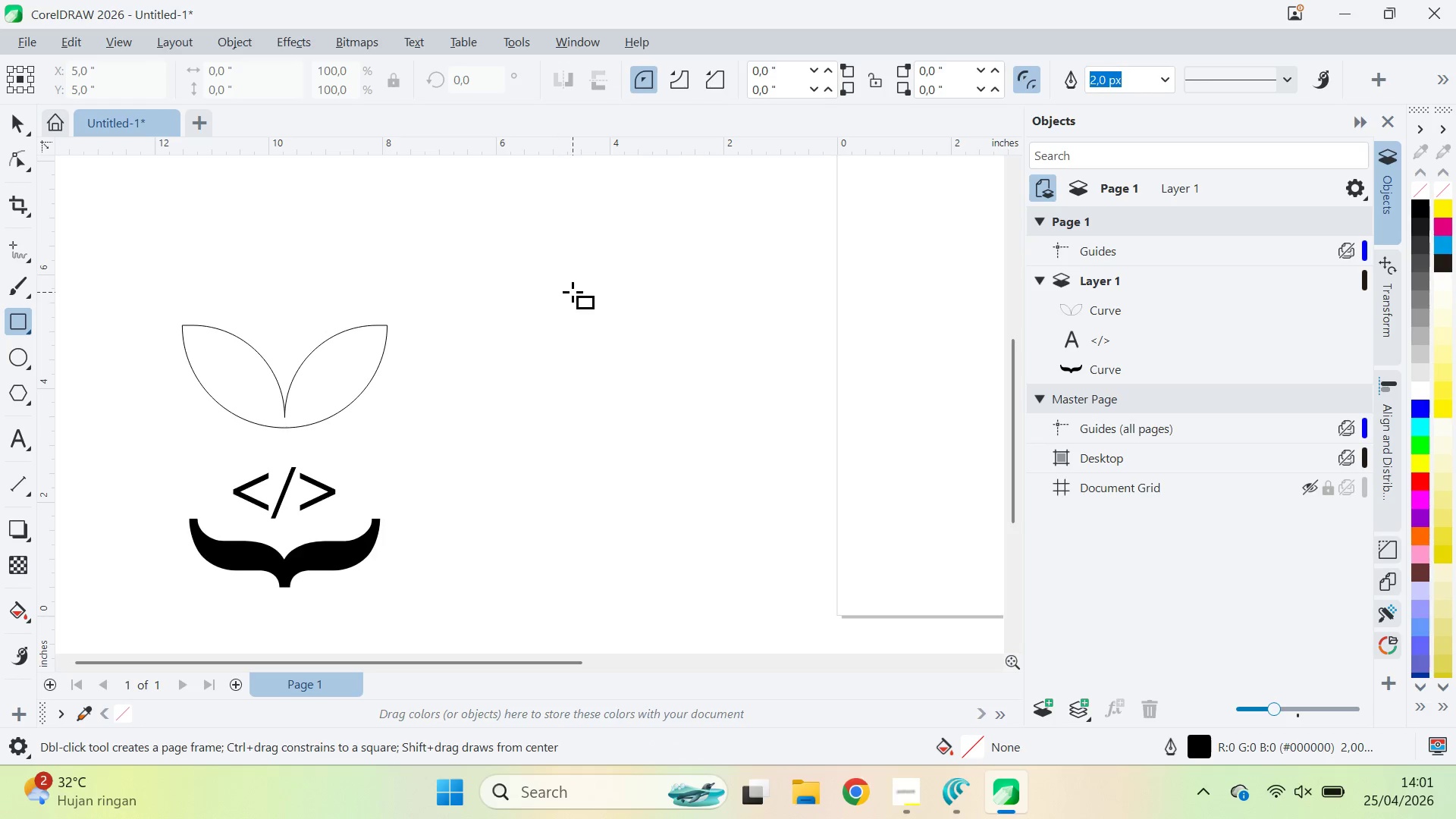 
hold_key(key=ControlLeft, duration=0.78)
left_click_drag(start_coordinate=[566, 287], to_coordinate=[613, 391])
 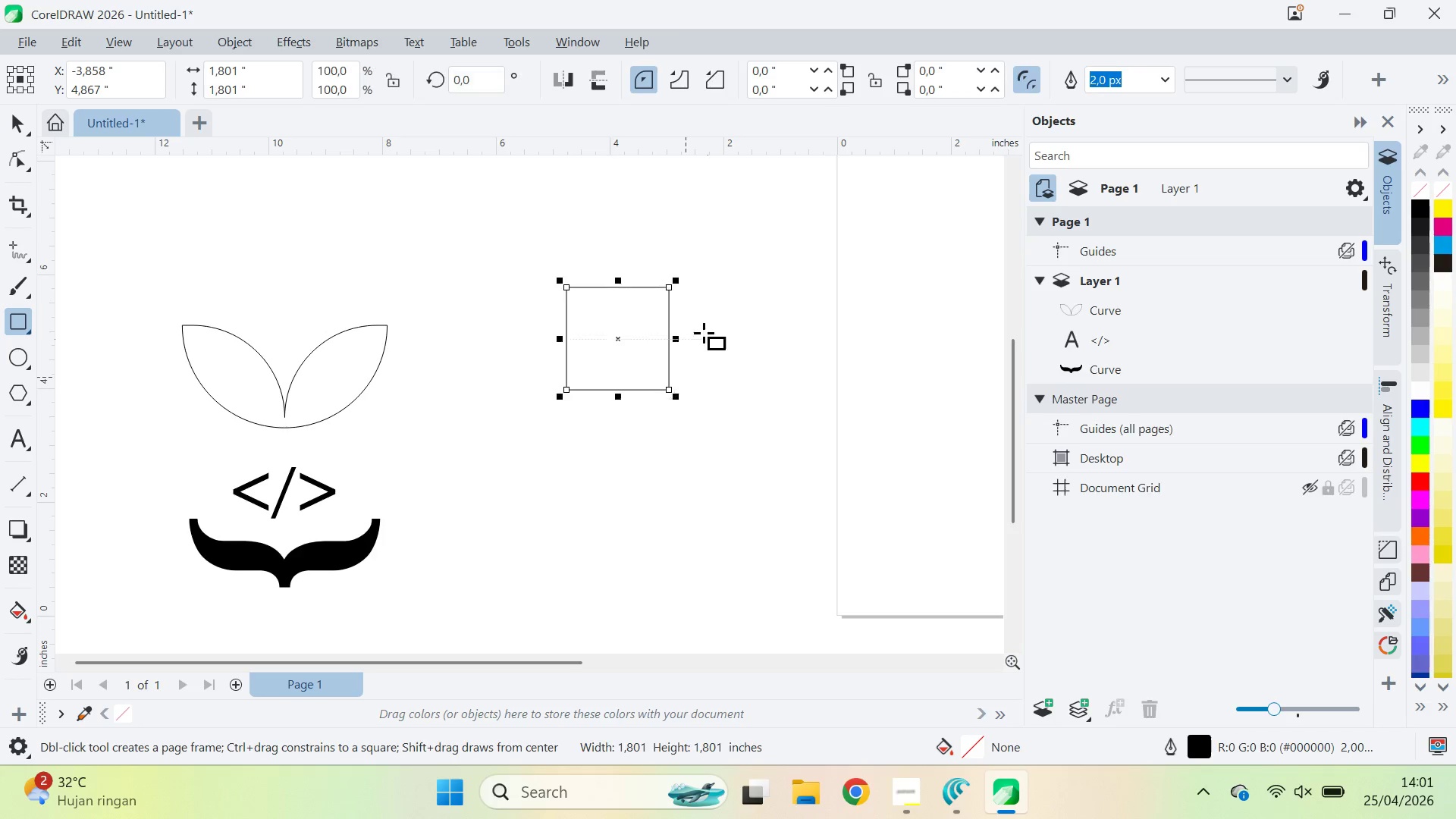 
key(A)
 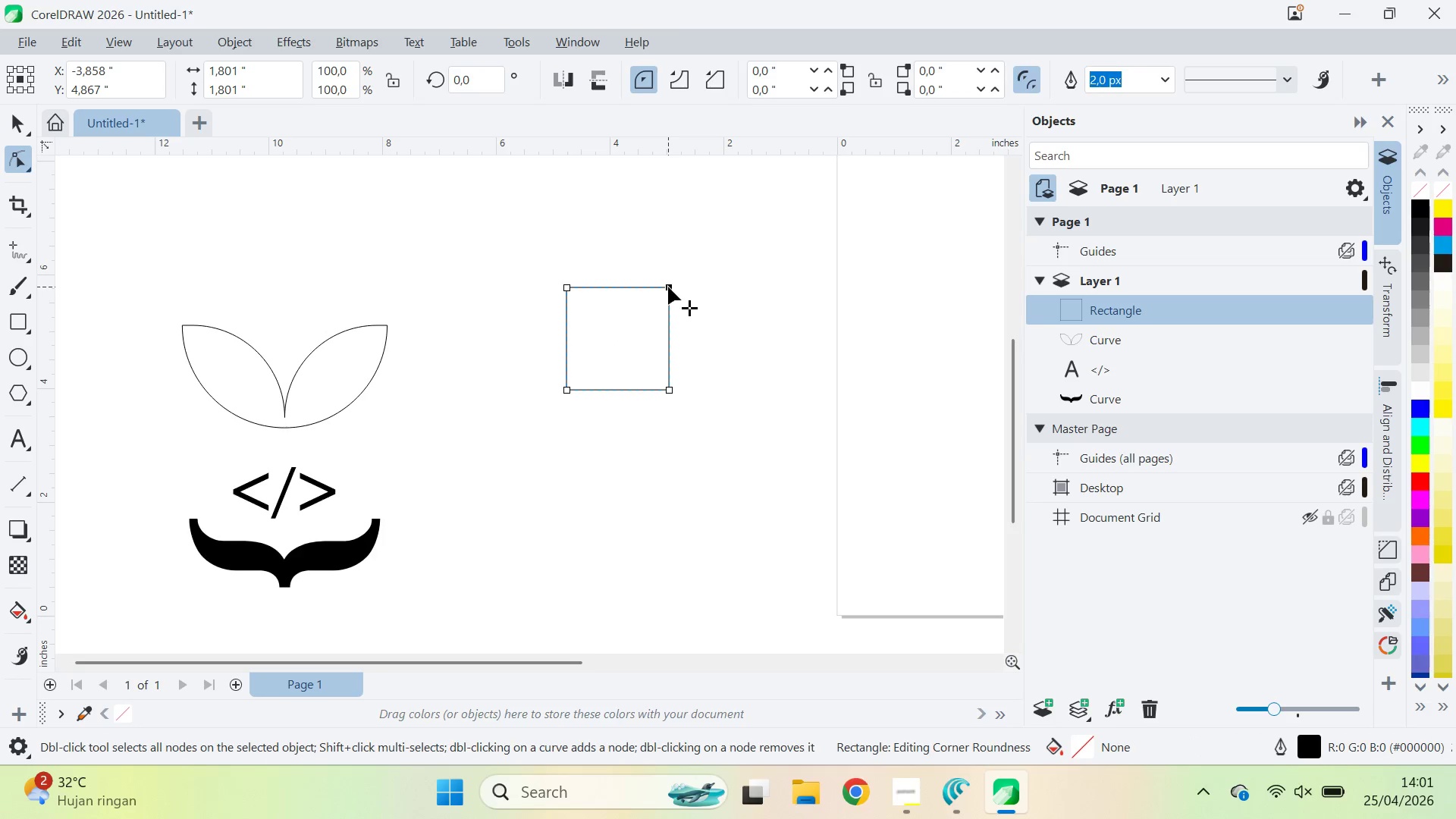 
left_click_drag(start_coordinate=[668, 287], to_coordinate=[714, 425])
 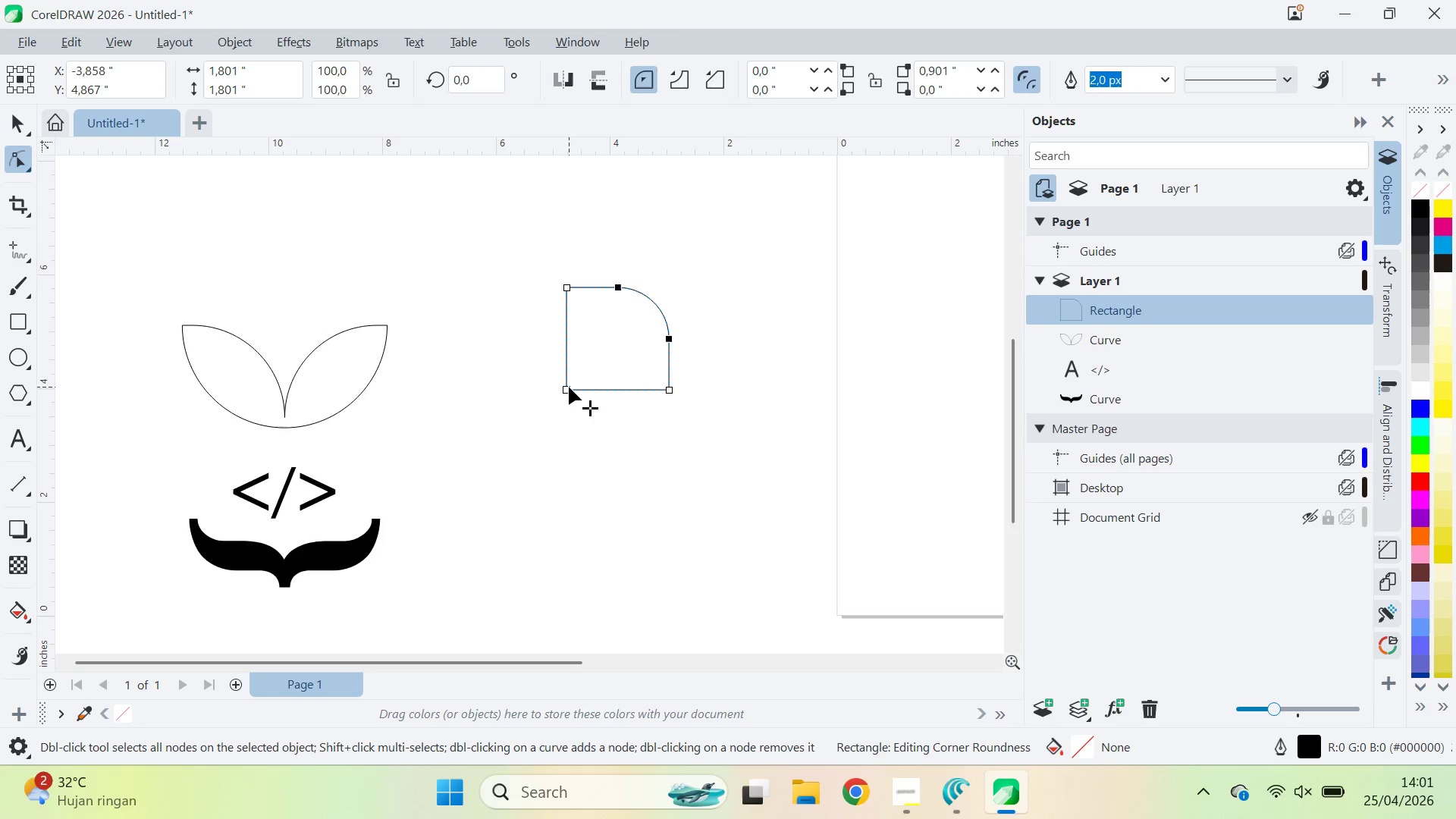 
left_click([569, 387])
 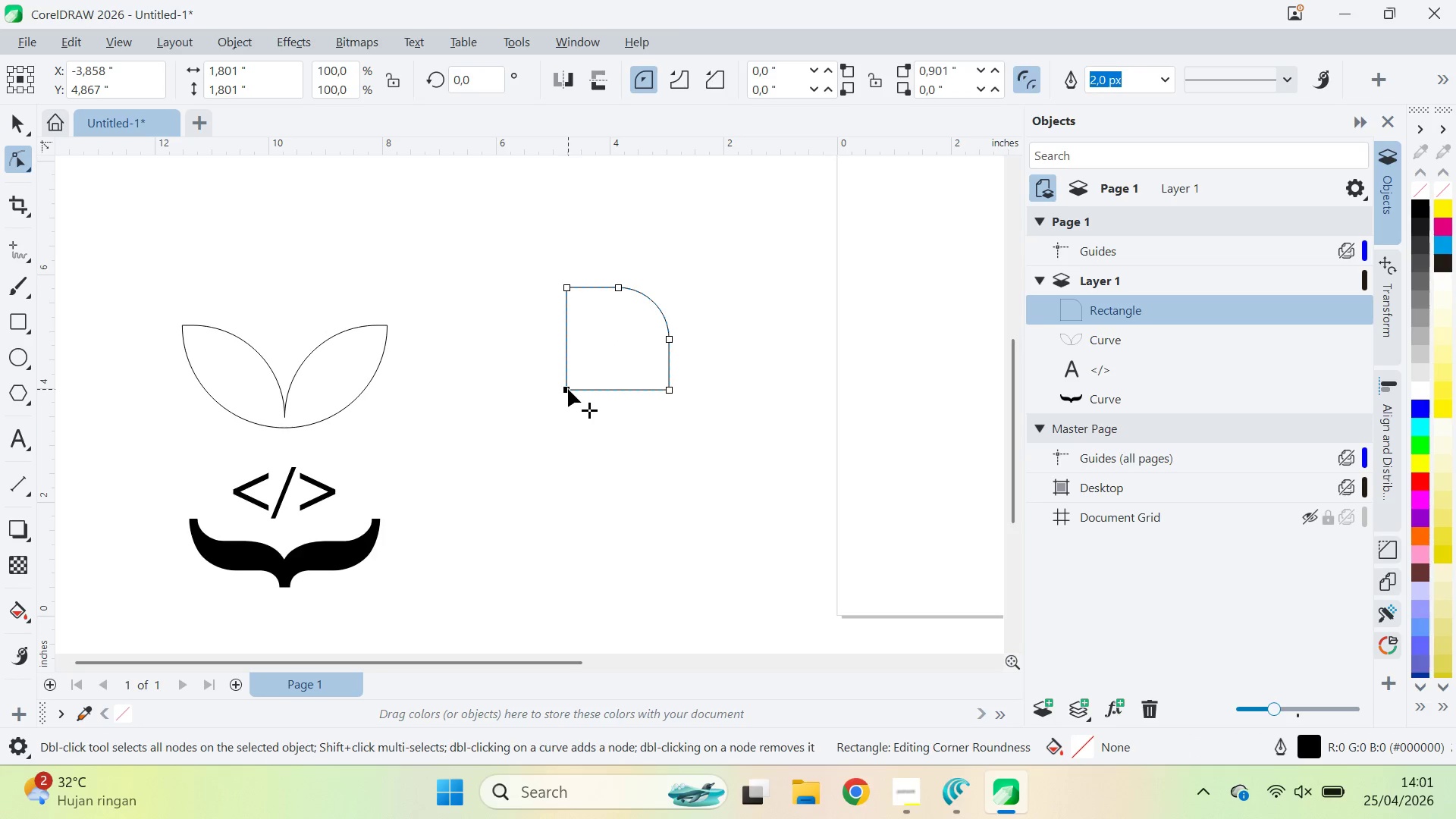 
left_click_drag(start_coordinate=[568, 389], to_coordinate=[747, 370])
 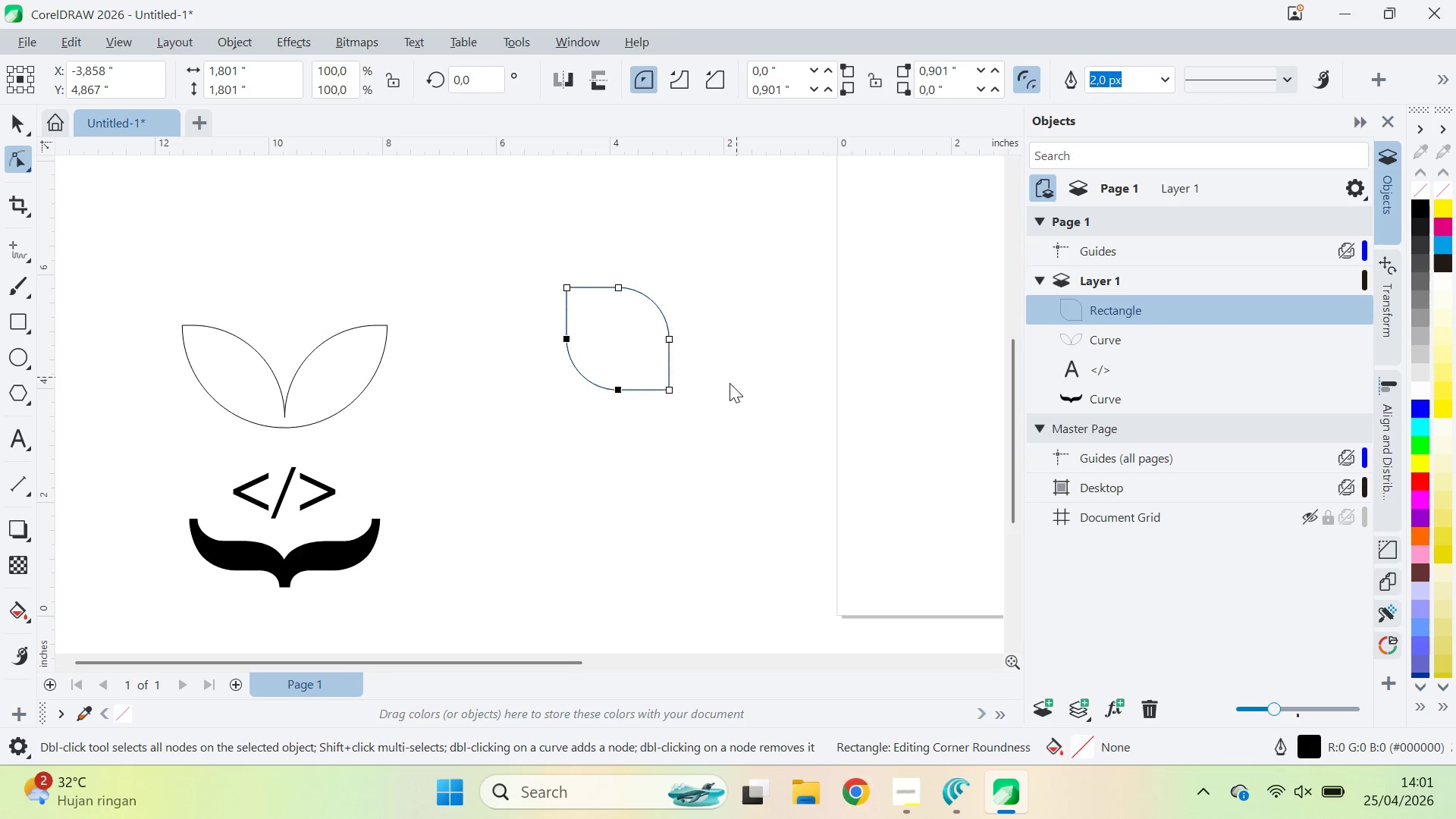 
key(V)
 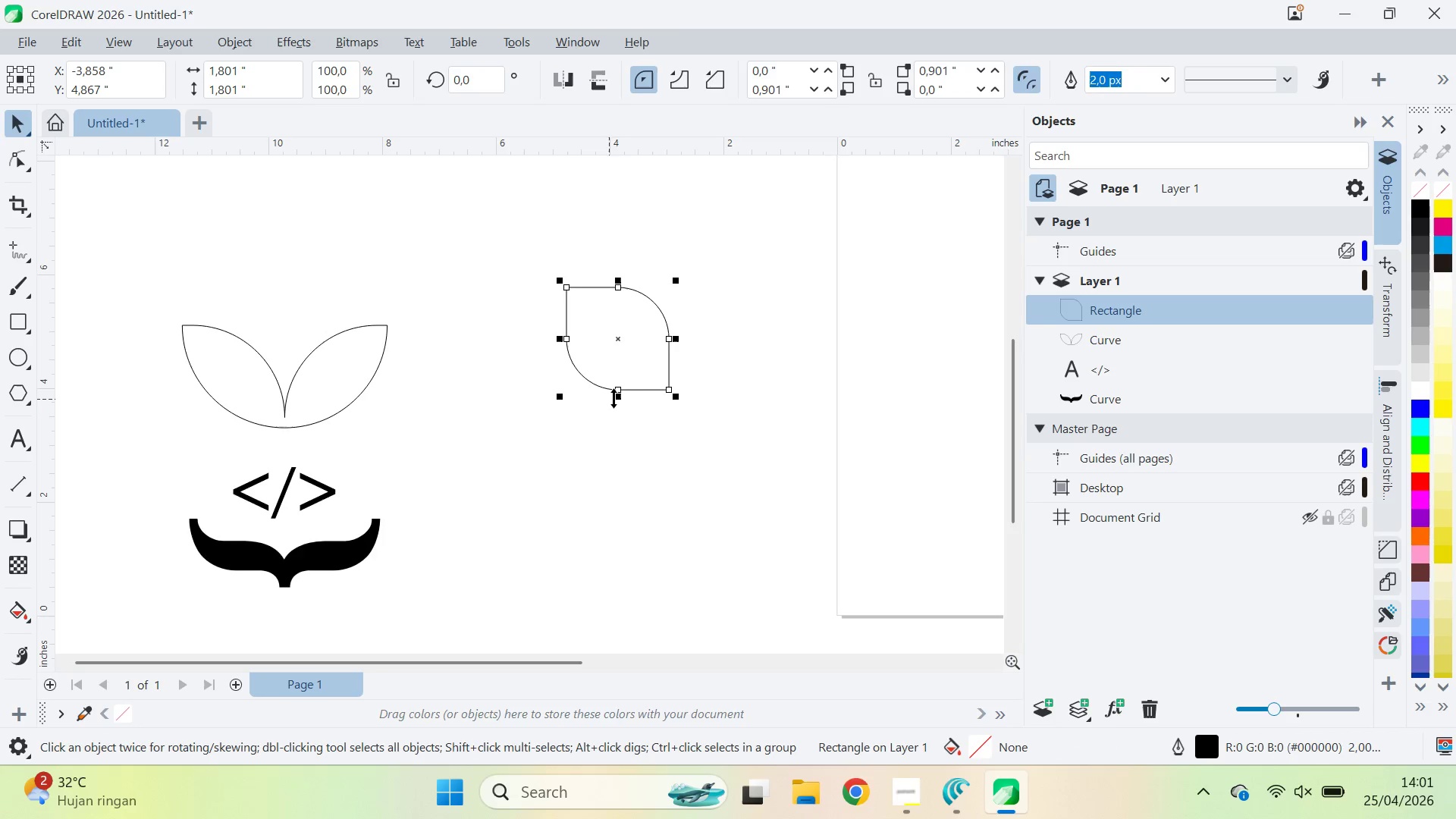 
left_click_drag(start_coordinate=[615, 397], to_coordinate=[621, 488])
 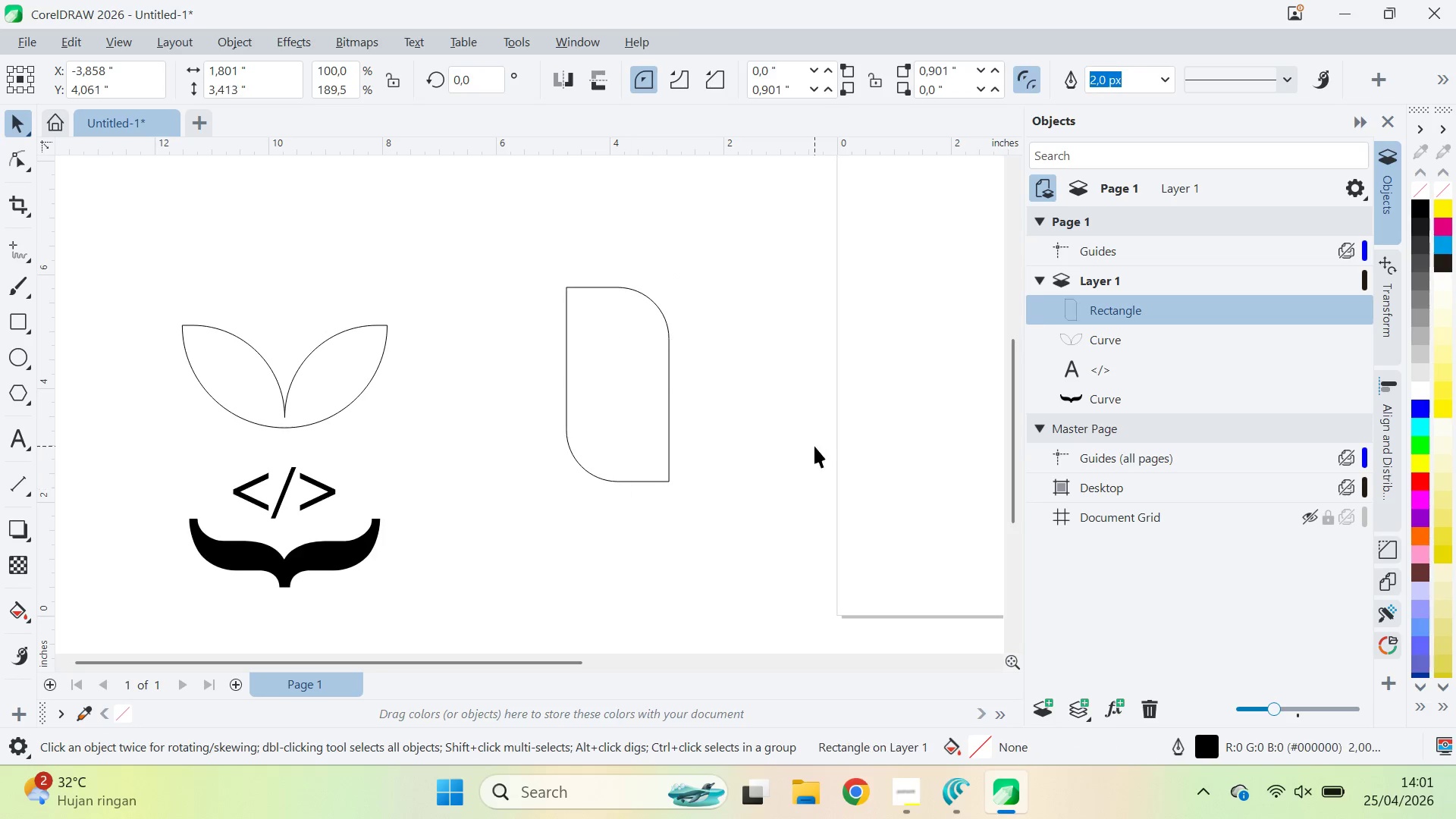 
left_click_drag(start_coordinate=[814, 446], to_coordinate=[799, 442])
 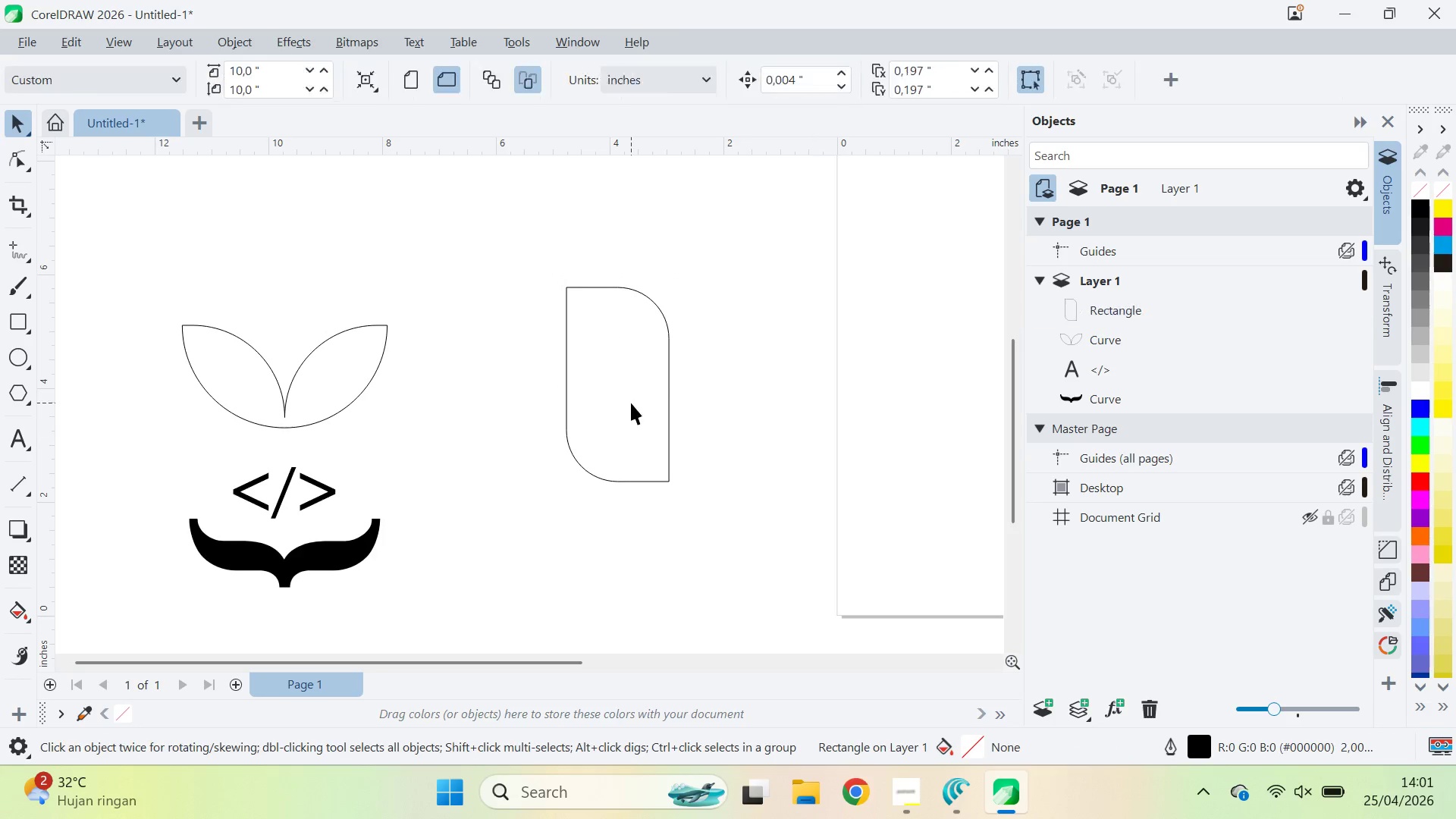 
double_click([631, 403])
 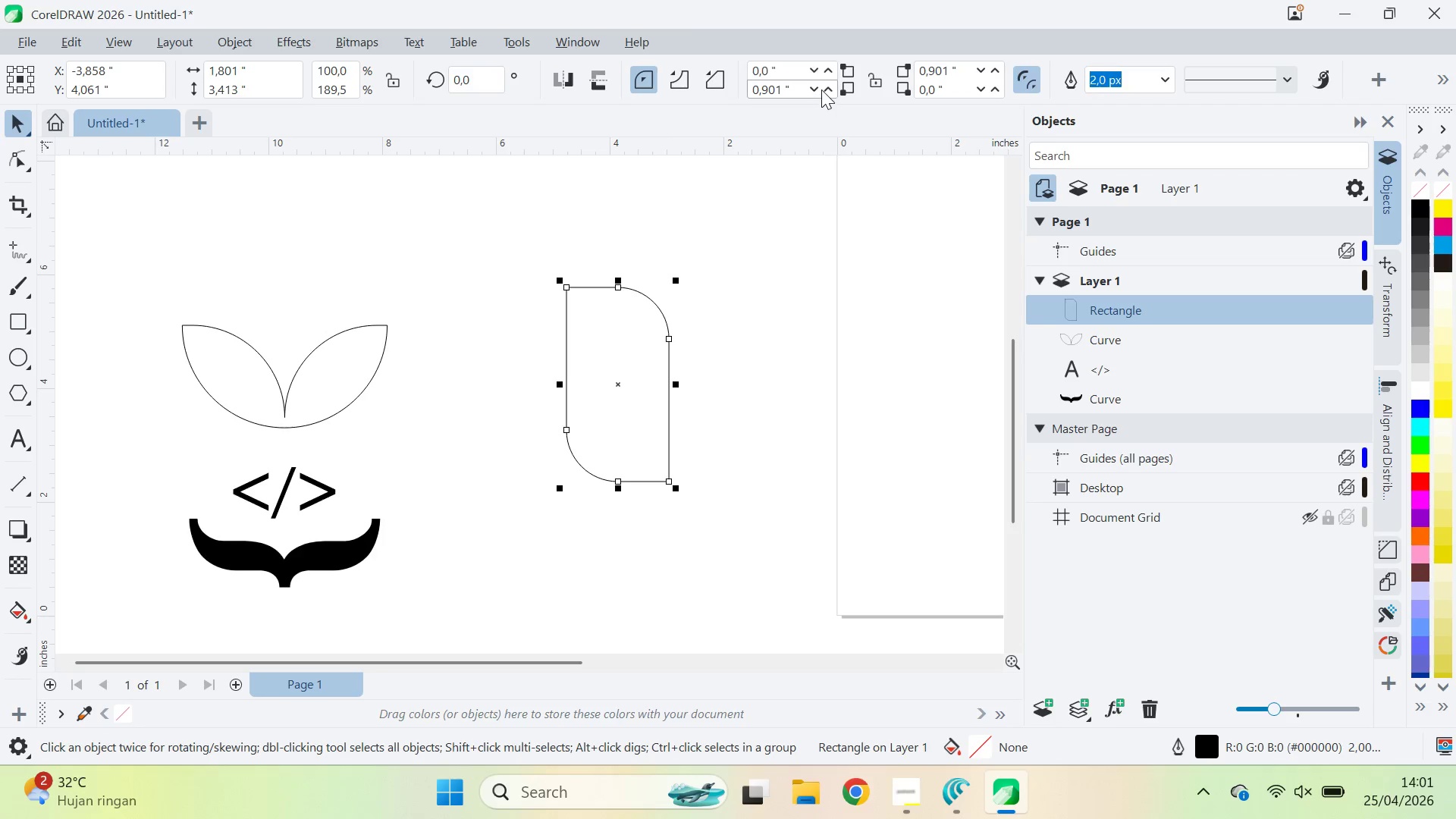 
left_click_drag(start_coordinate=[821, 95], to_coordinate=[843, 794])
 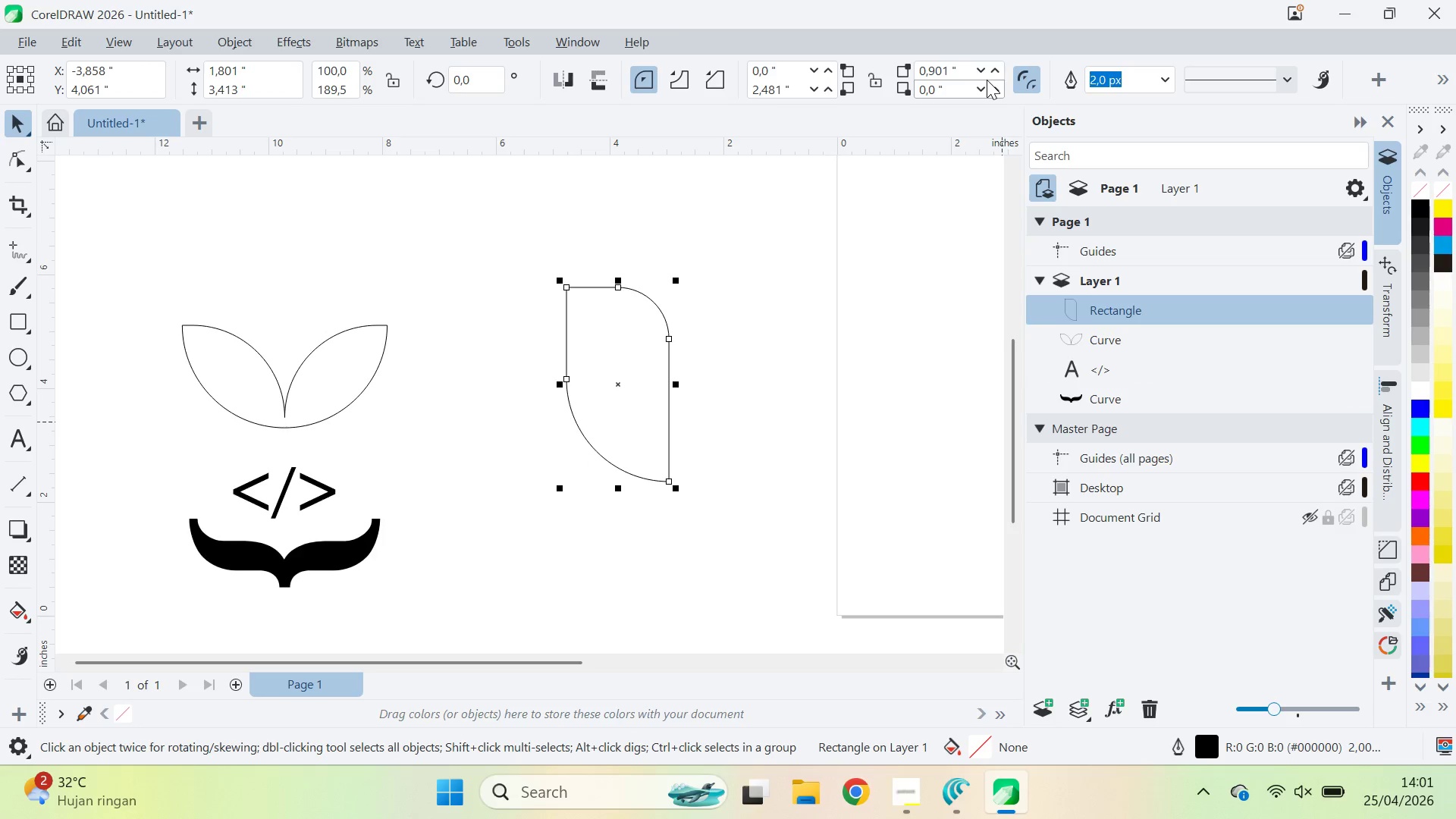 
left_click_drag(start_coordinate=[986, 77], to_coordinate=[1028, 657])
 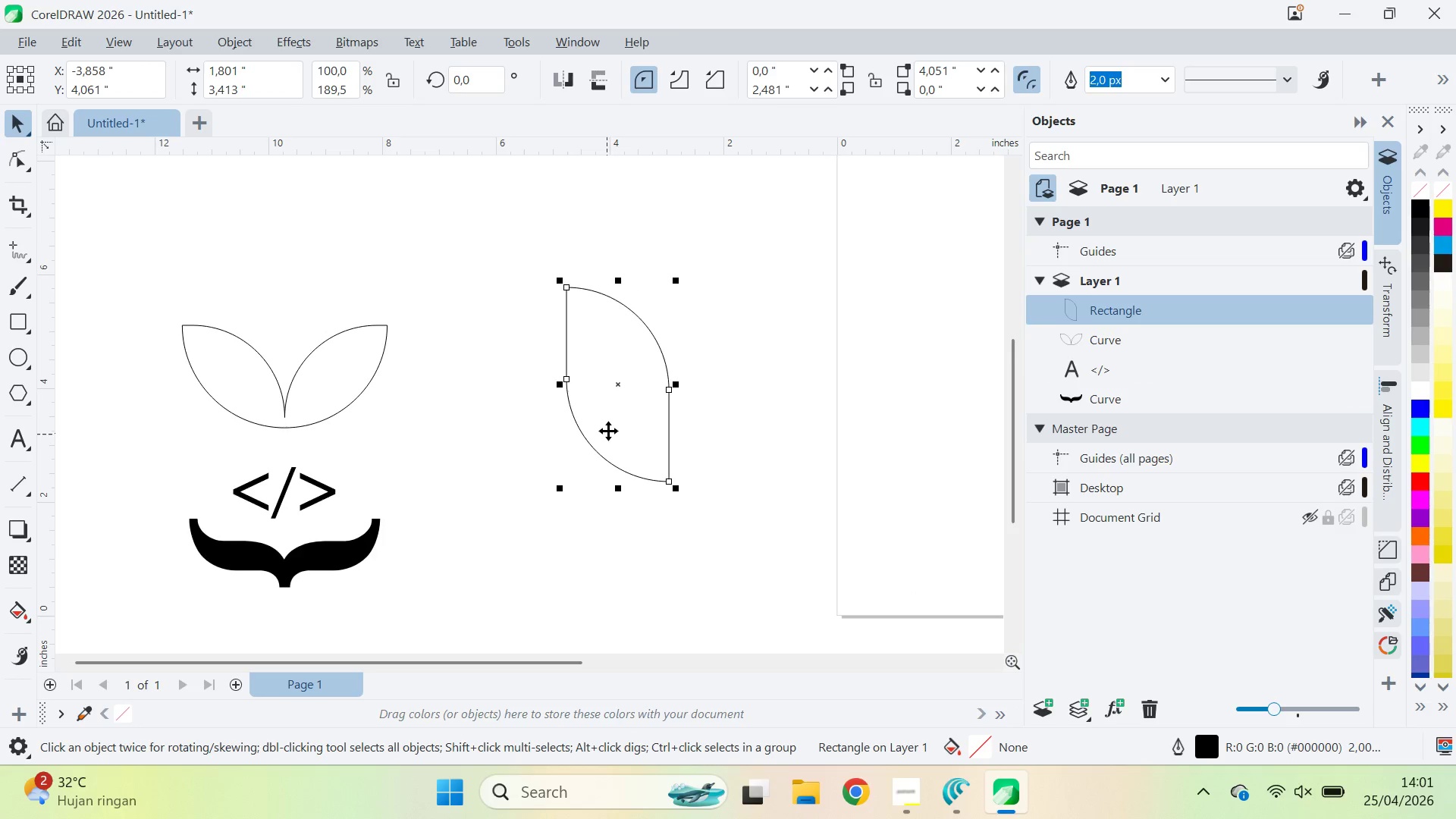 
key(A)
 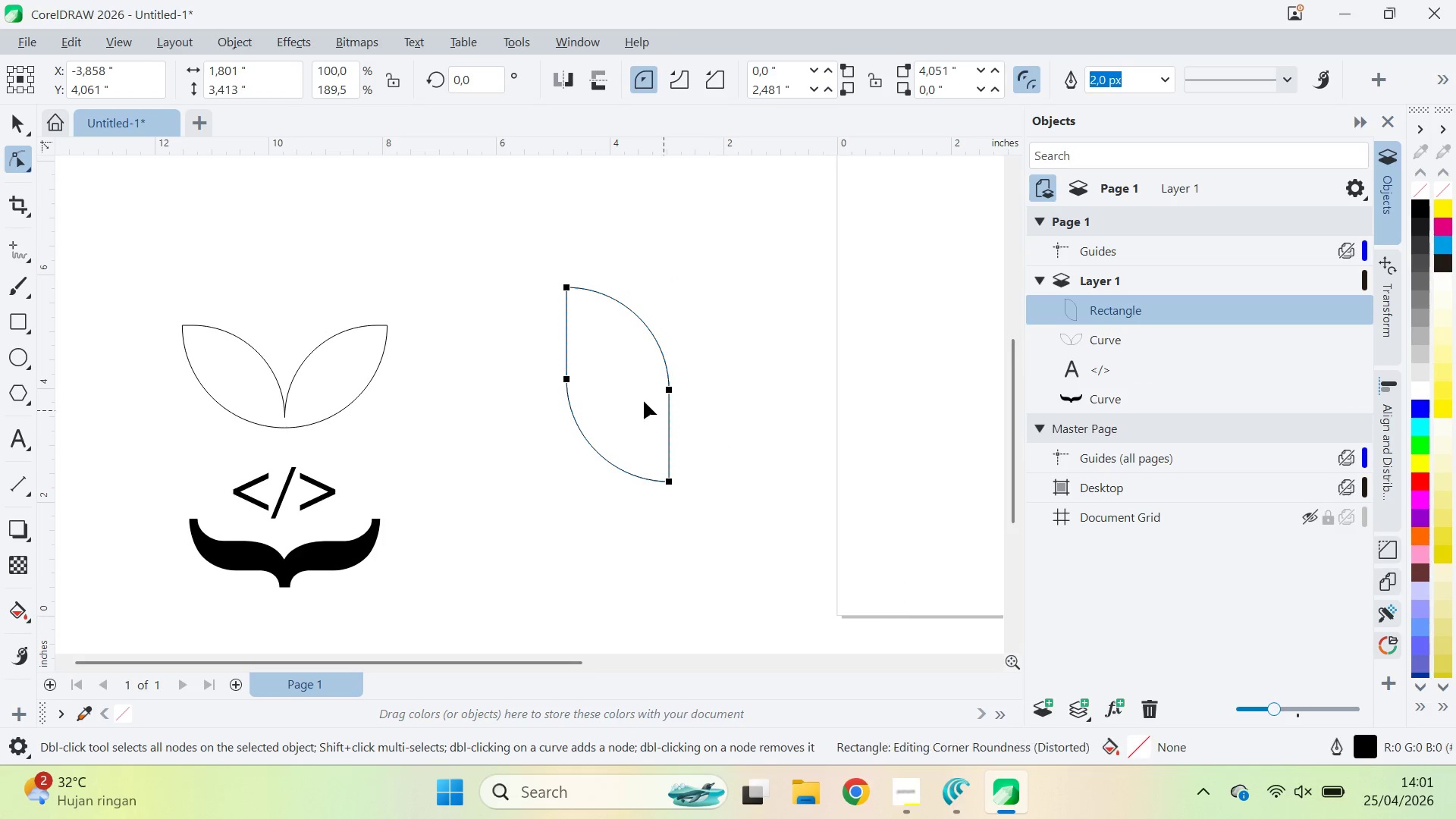 
double_click([620, 385])
 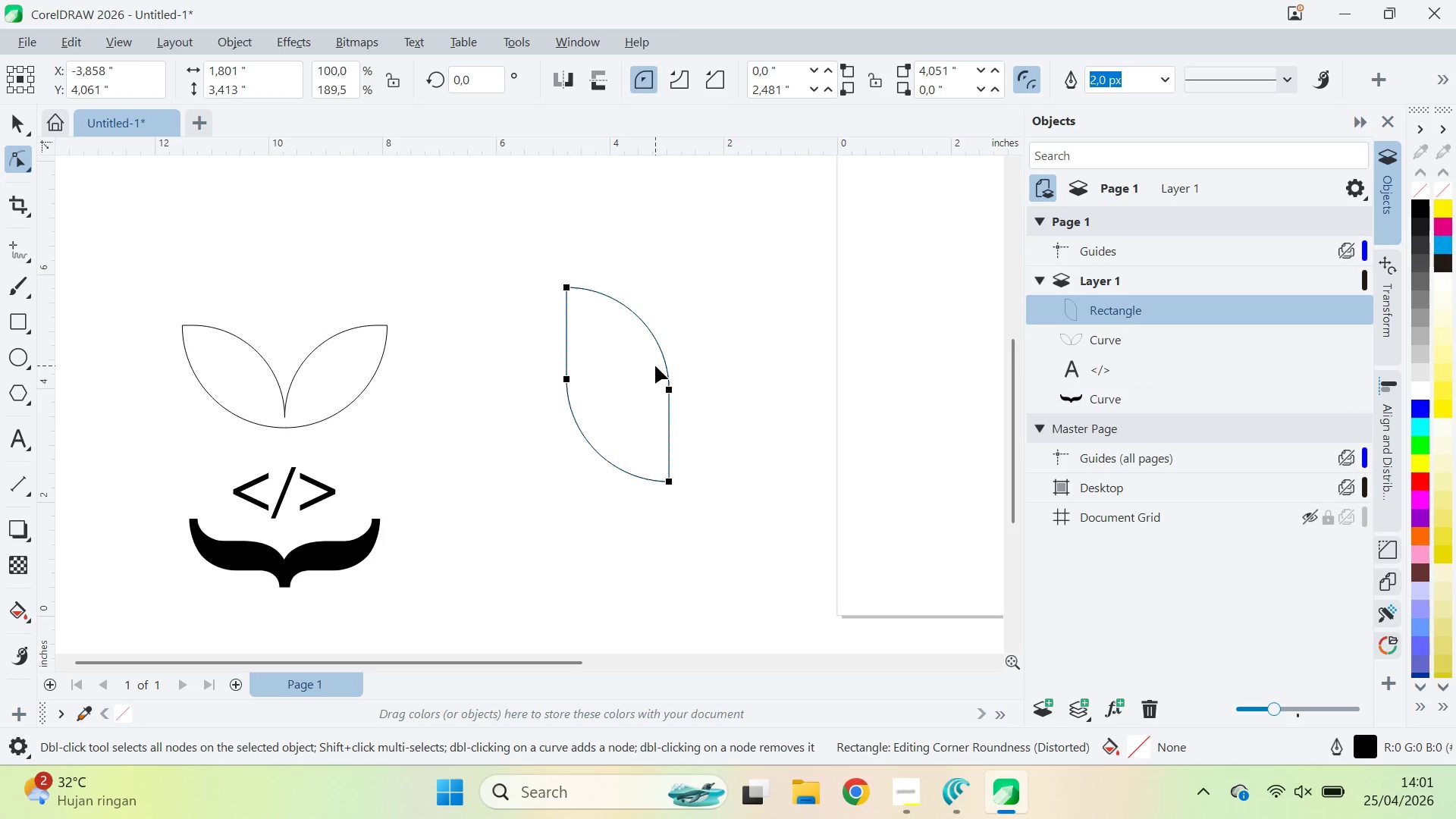 
key(V)
 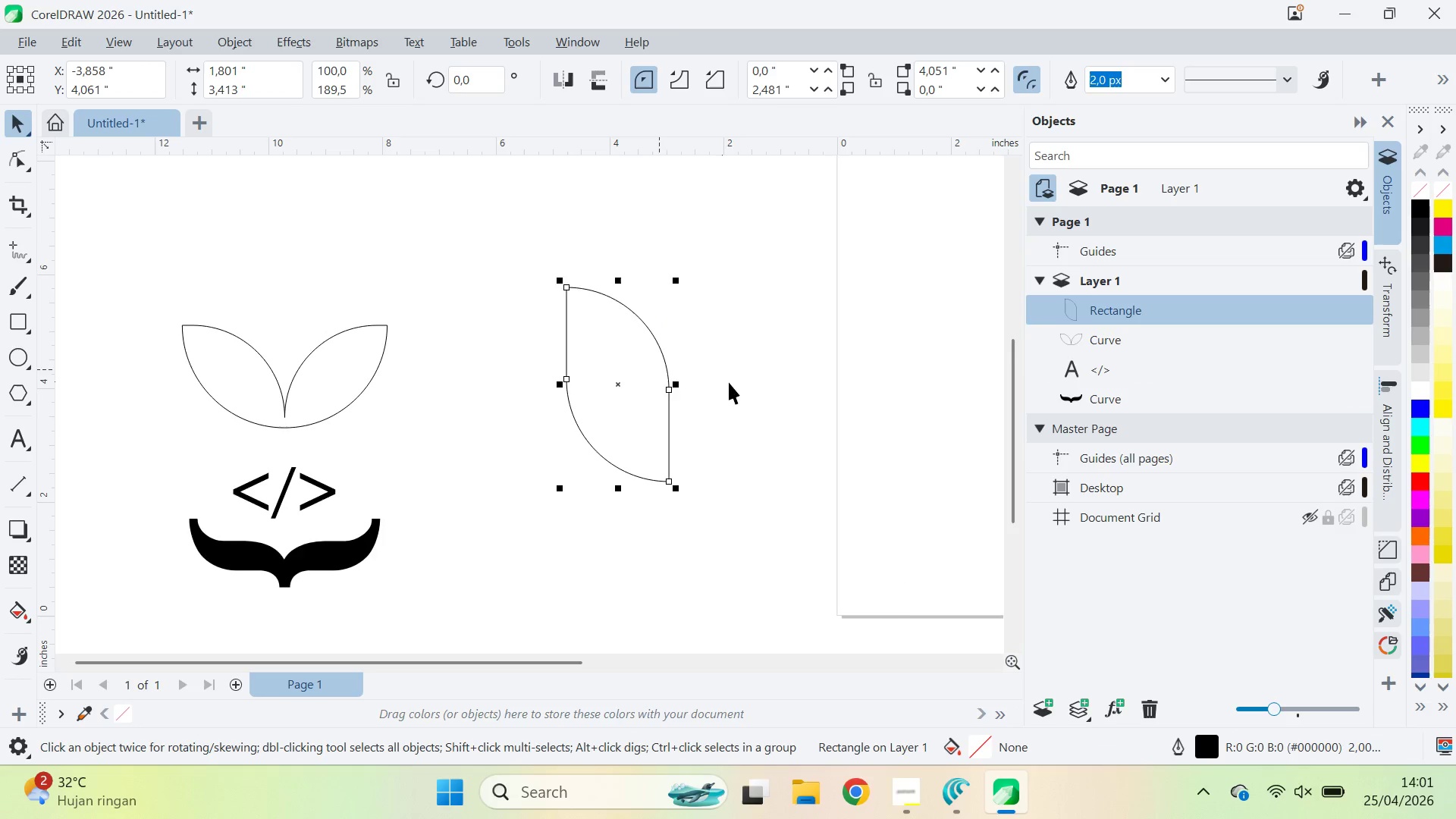 
left_click_drag(start_coordinate=[730, 382], to_coordinate=[716, 382])
 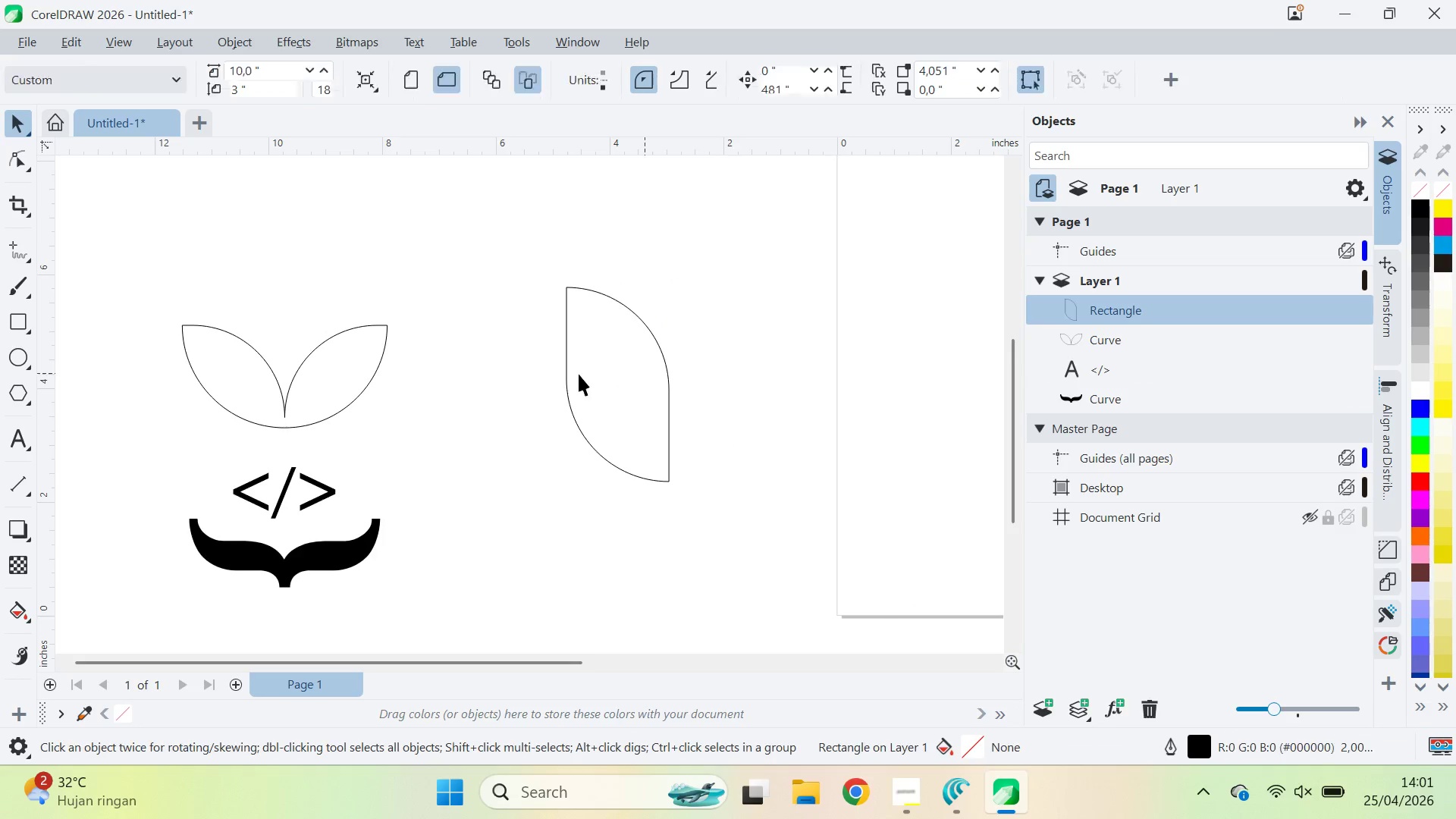 
double_click([570, 375])
 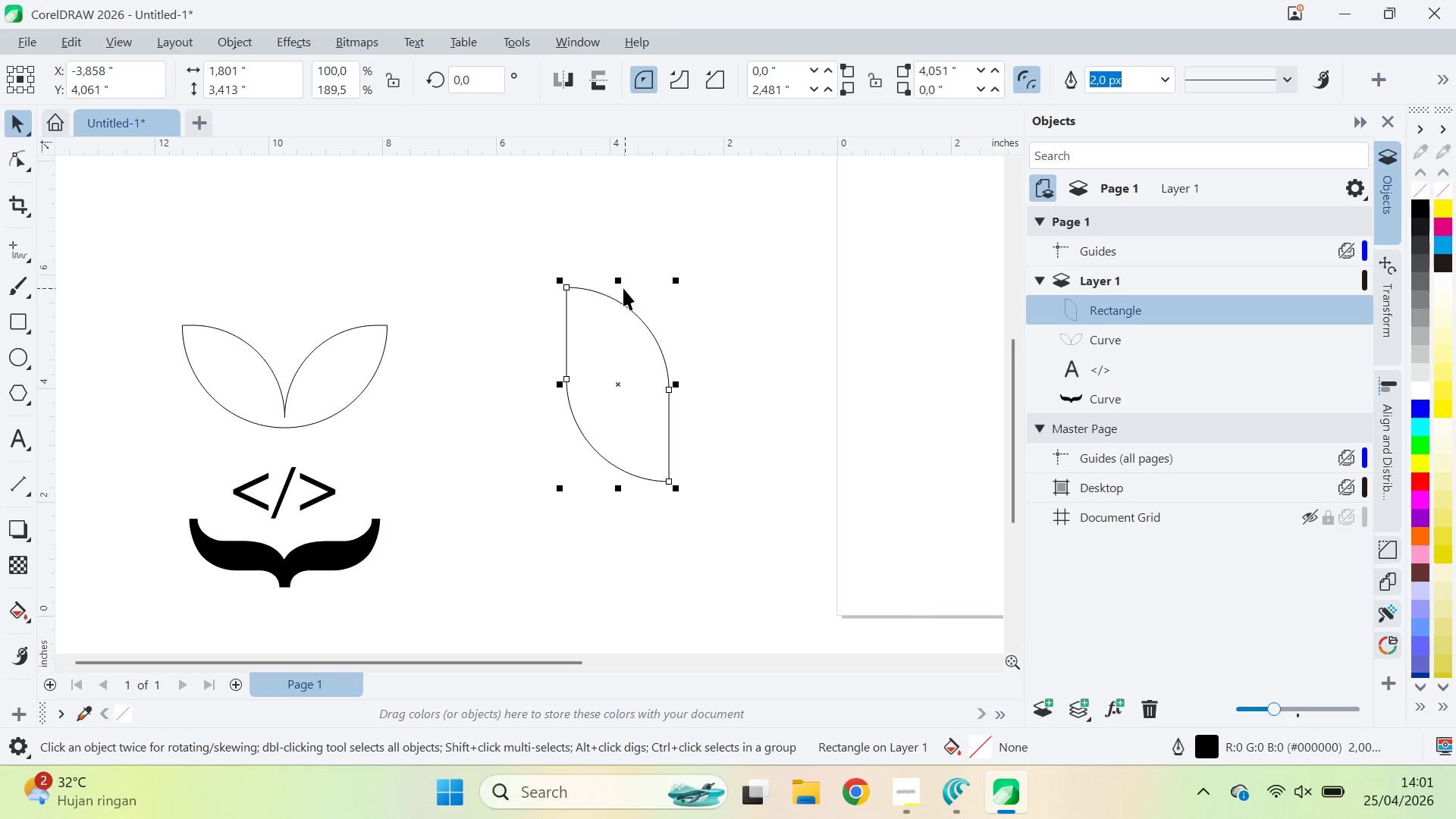 
left_click_drag(start_coordinate=[623, 281], to_coordinate=[633, 228])
 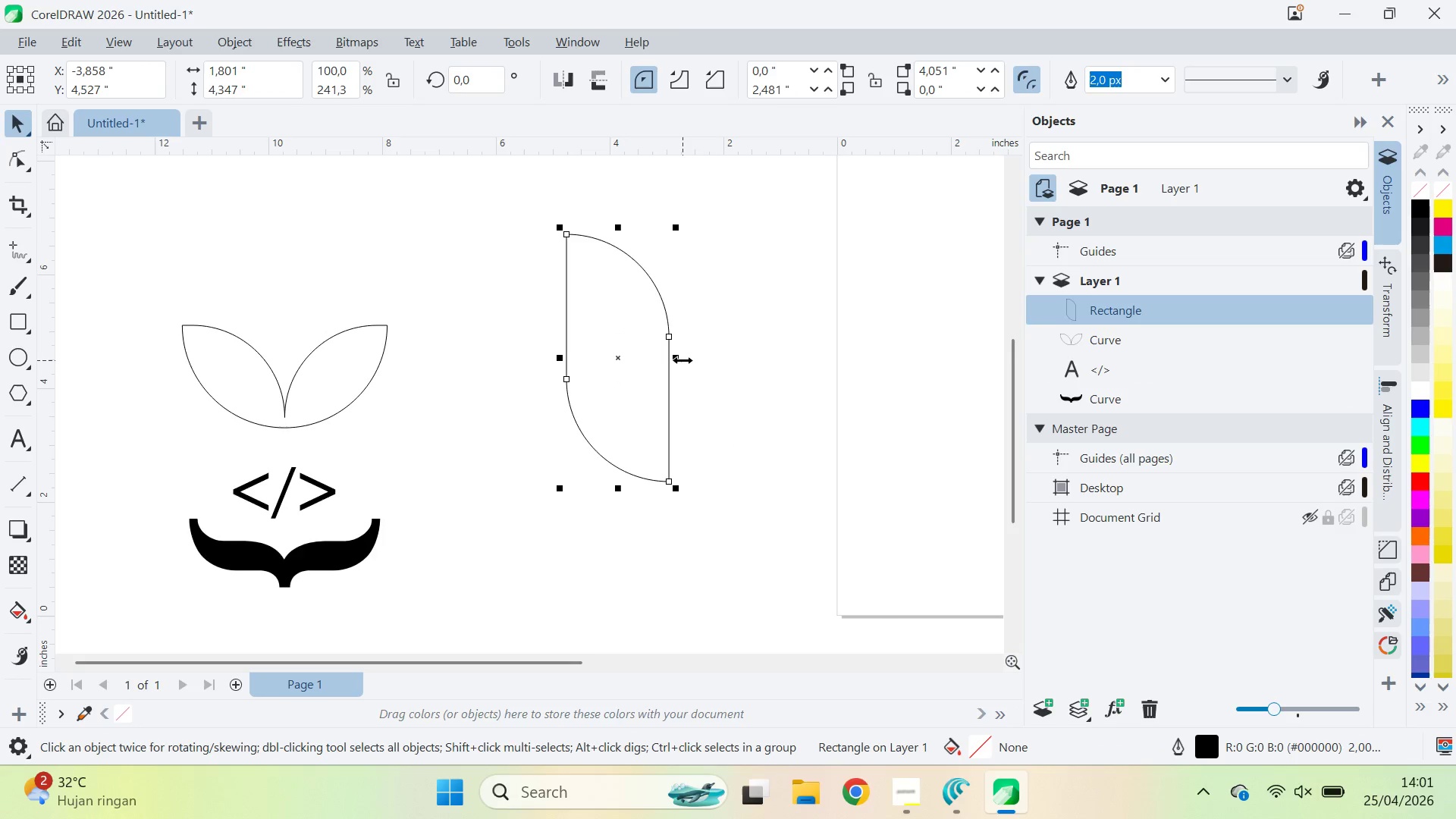 
left_click_drag(start_coordinate=[682, 360], to_coordinate=[642, 409])
 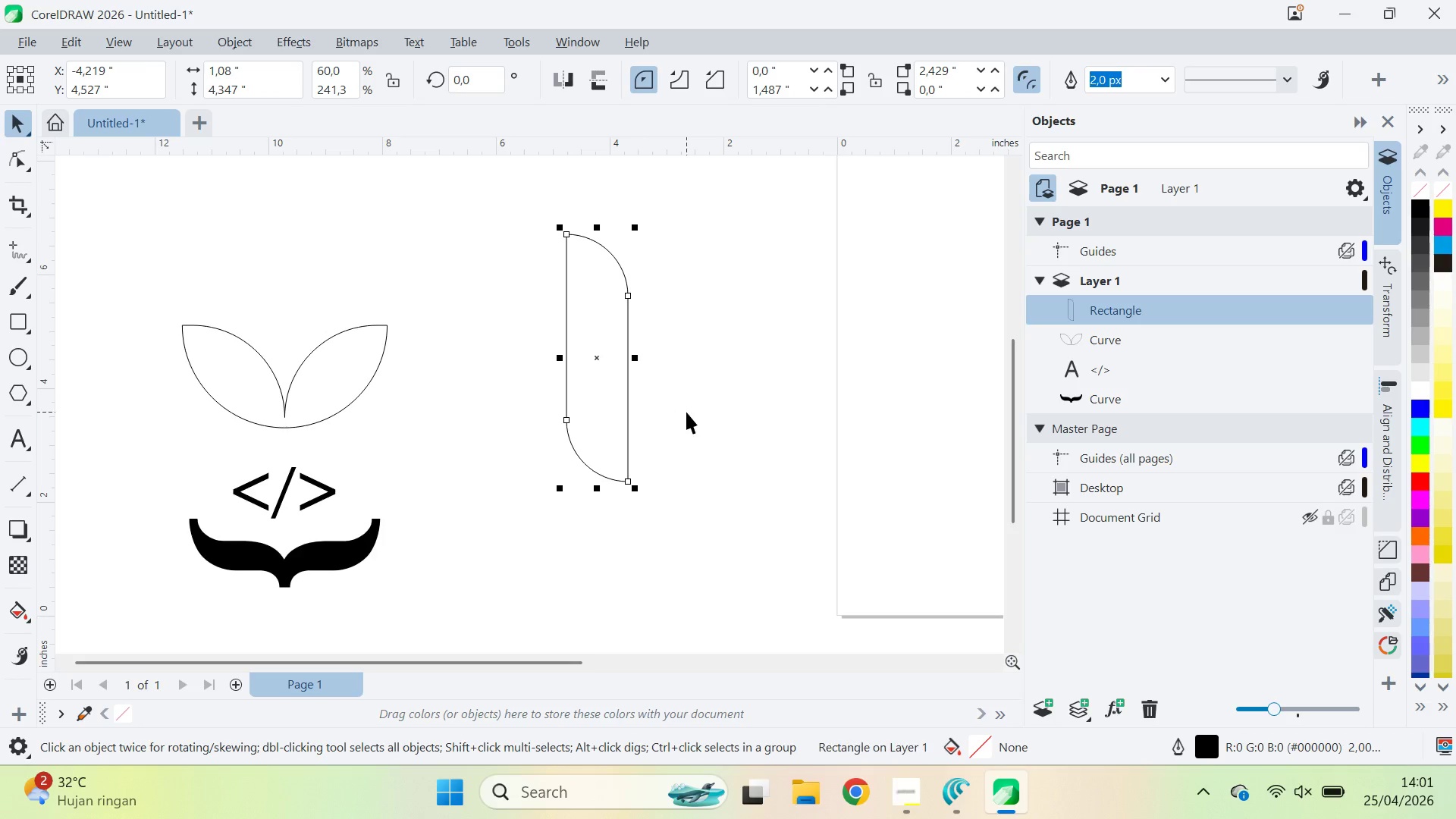 
key(Control+Z)
 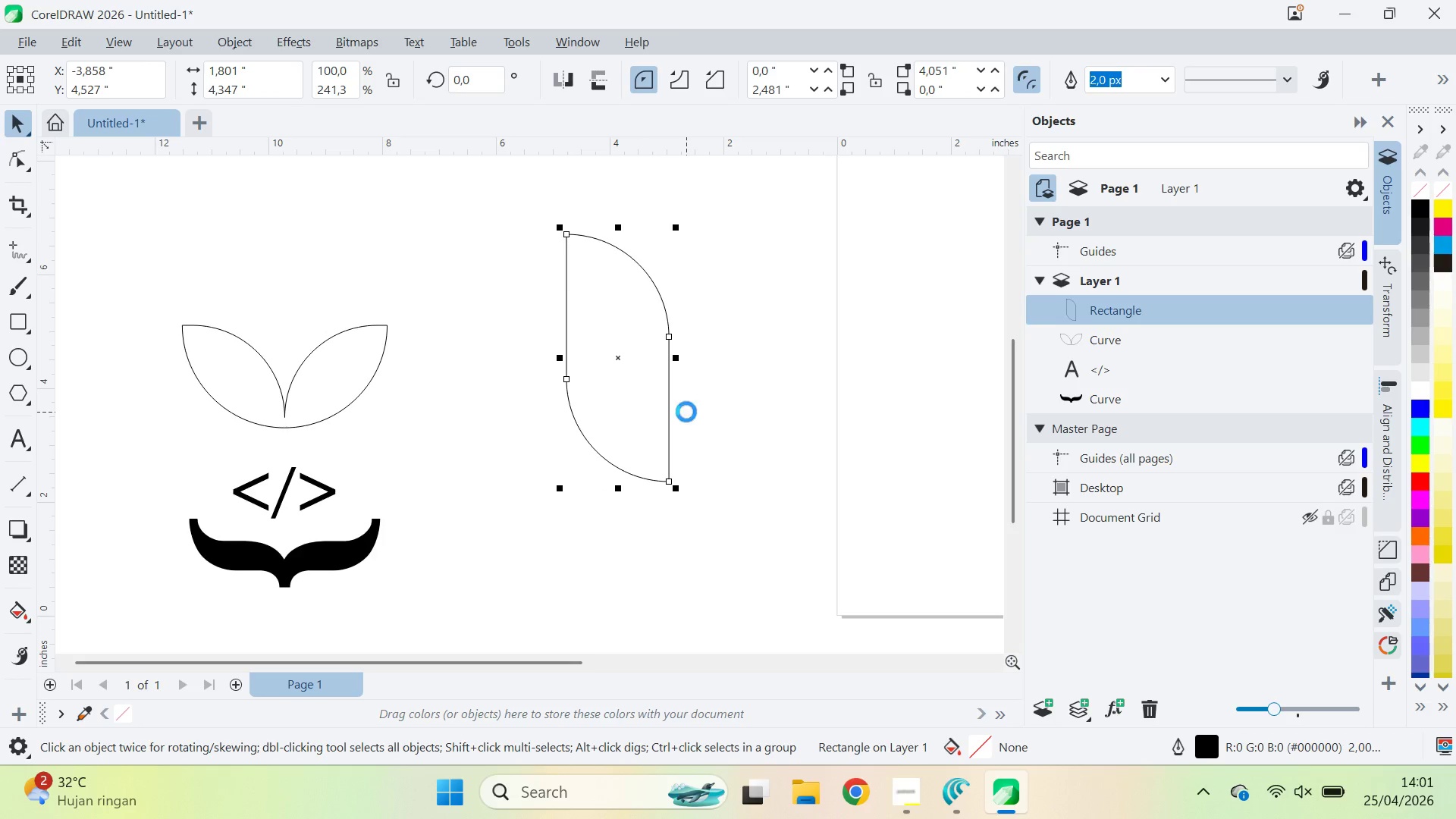 
key(Control+Z)
 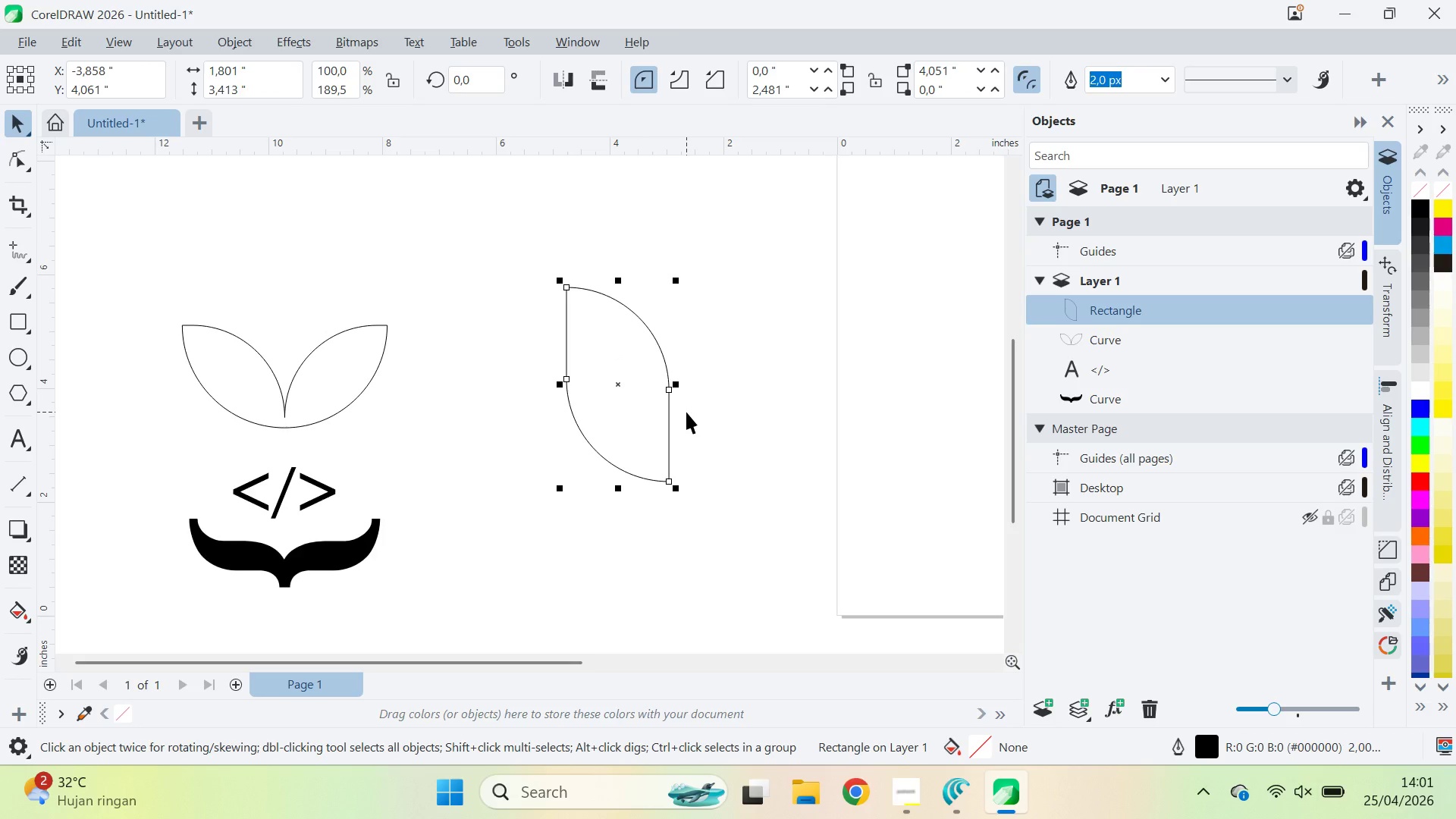 
key(Control+Q)
 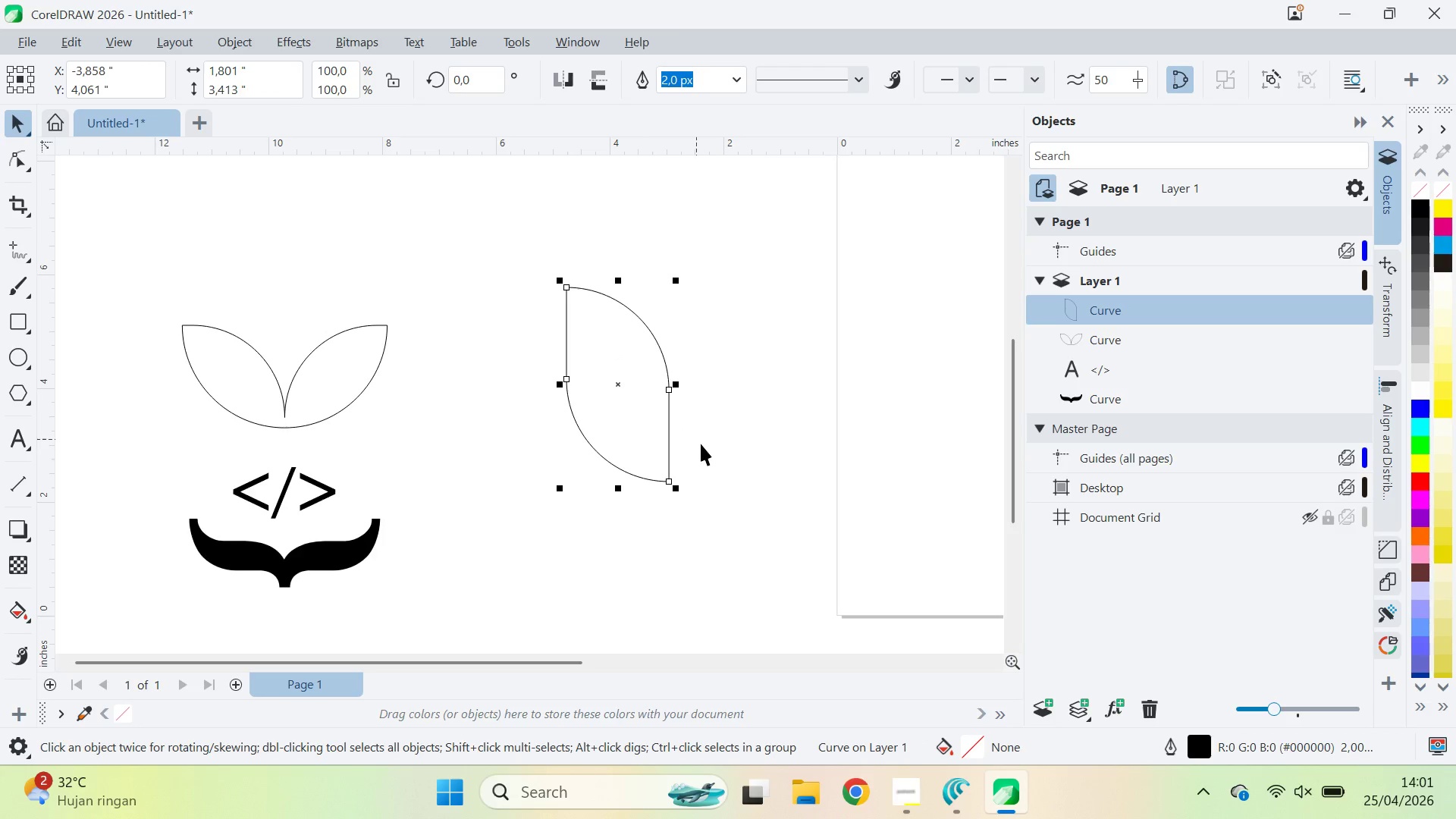 
key(A)
 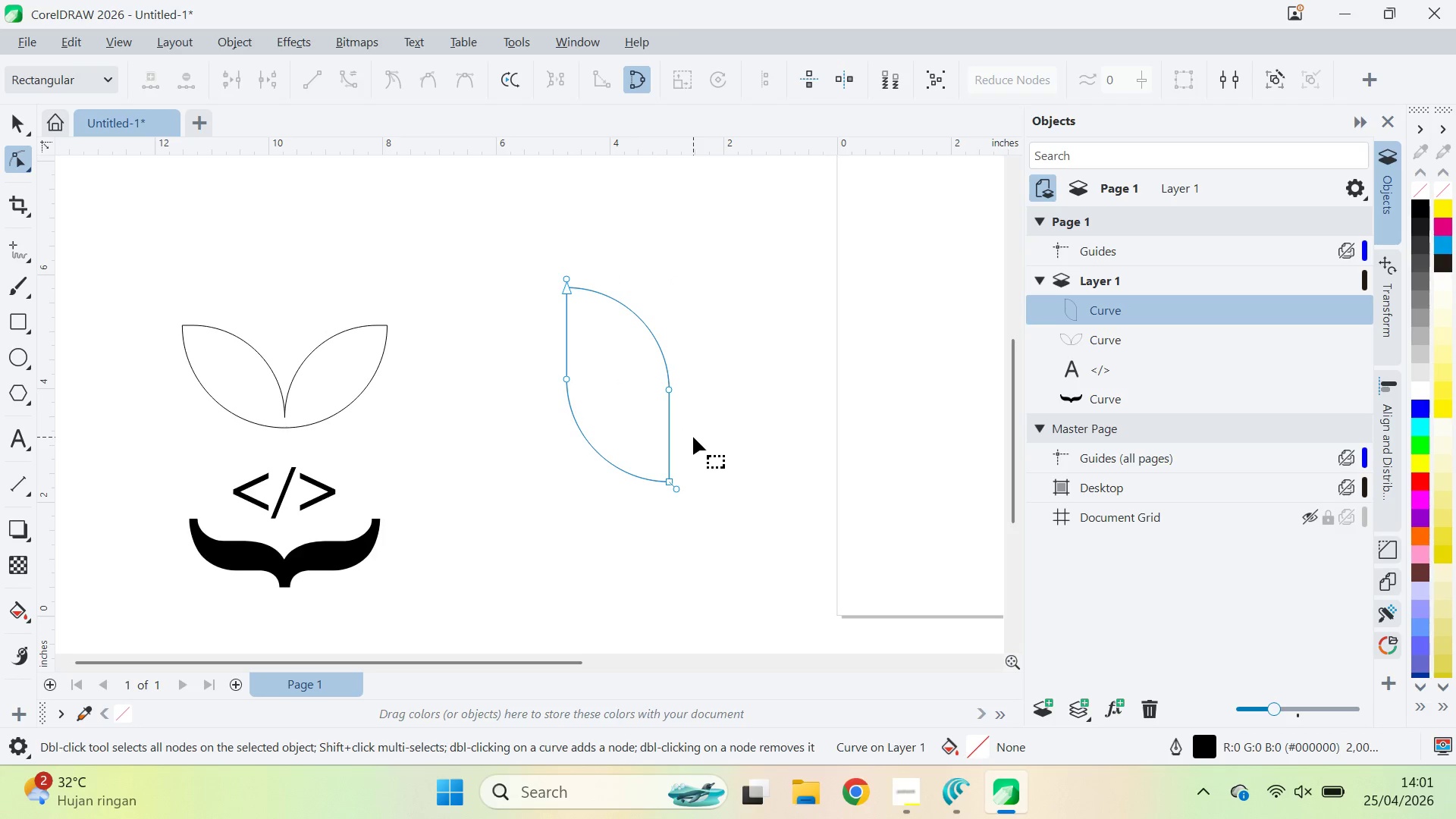 
key(Control+A)
 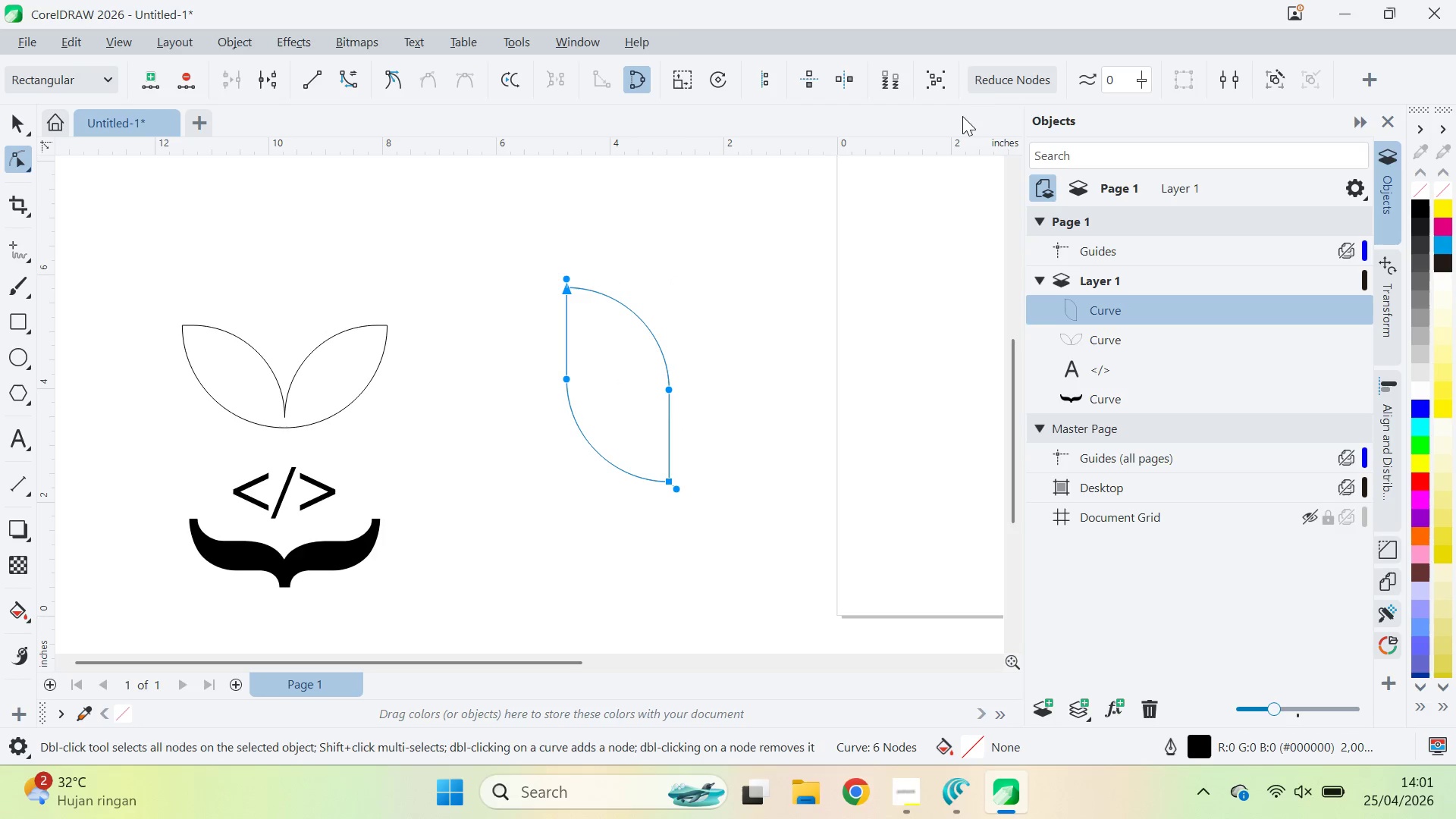 
left_click([988, 80])
 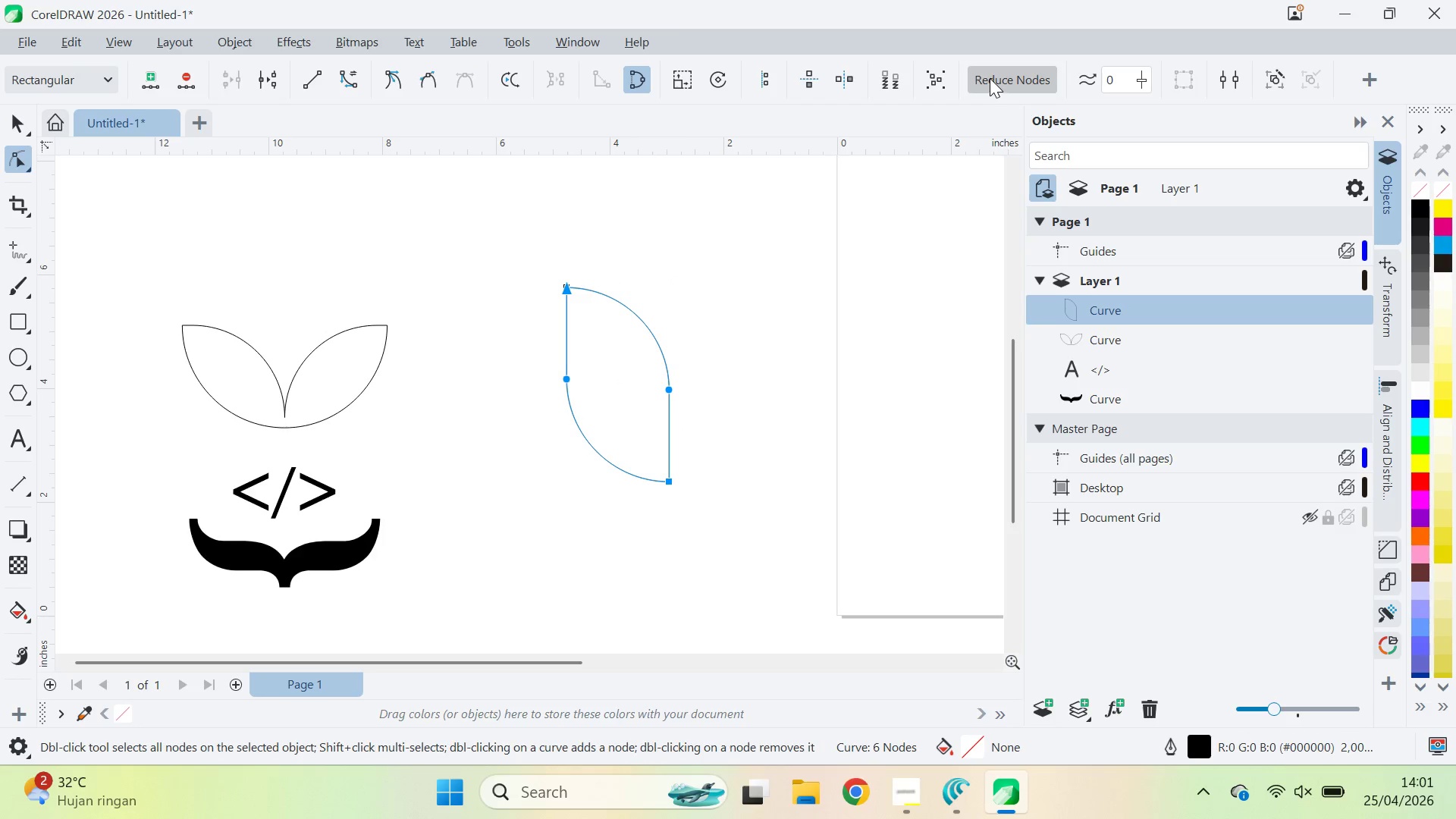 
triple_click([990, 75])
 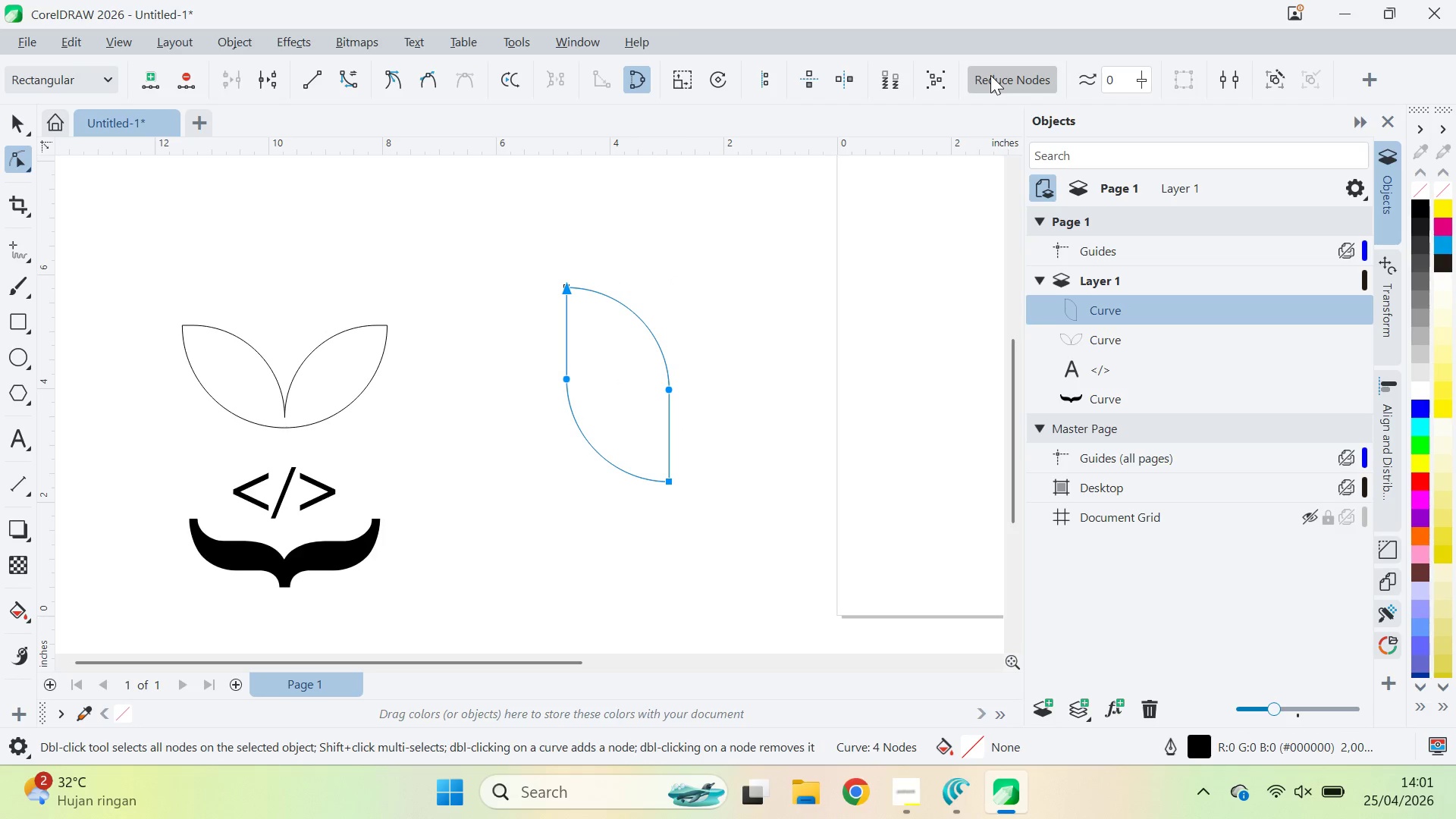 
triple_click([990, 75])
 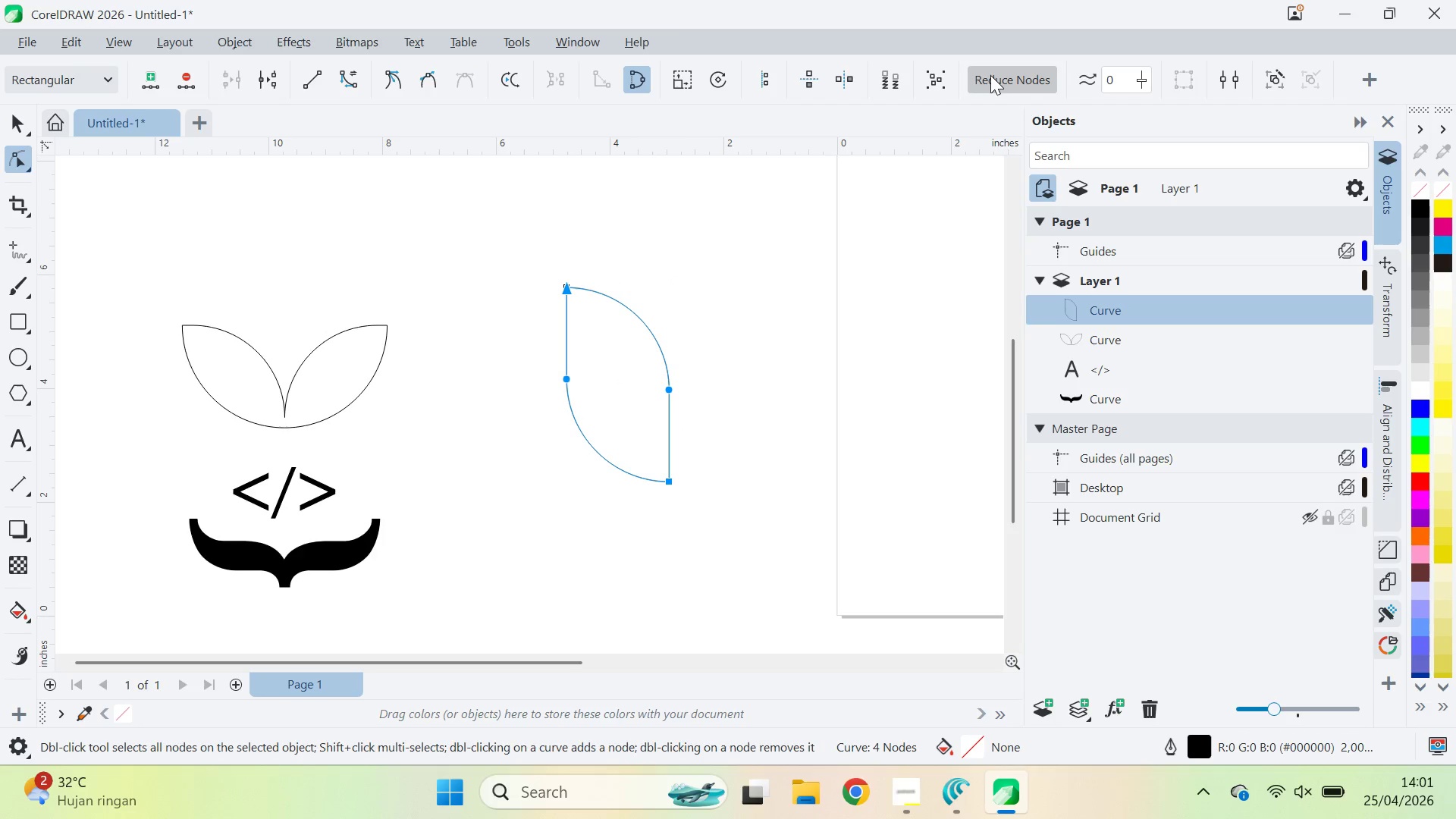 
triple_click([990, 75])
 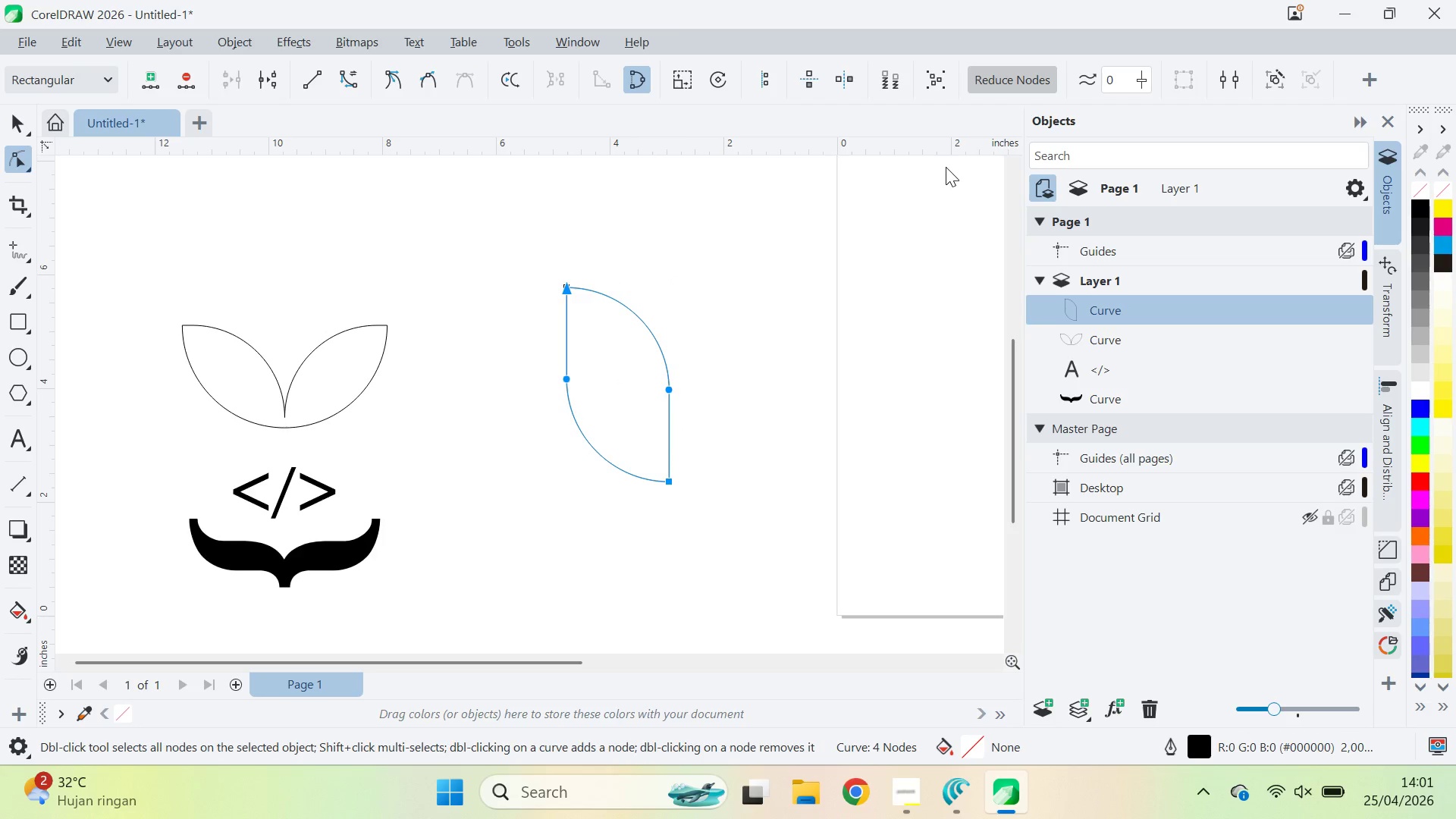 
left_click_drag(start_coordinate=[835, 327], to_coordinate=[812, 347])
 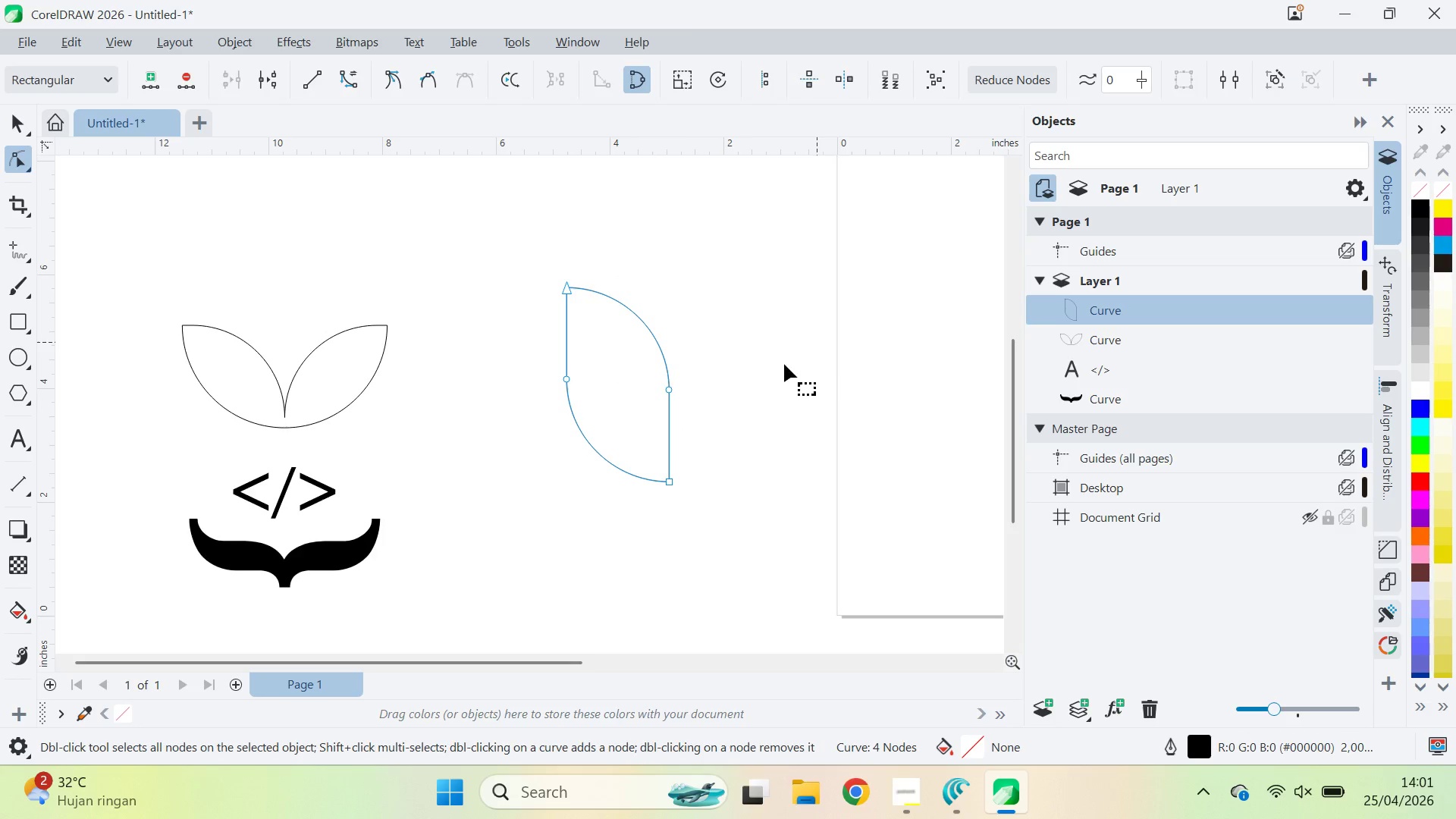 
key(V)
 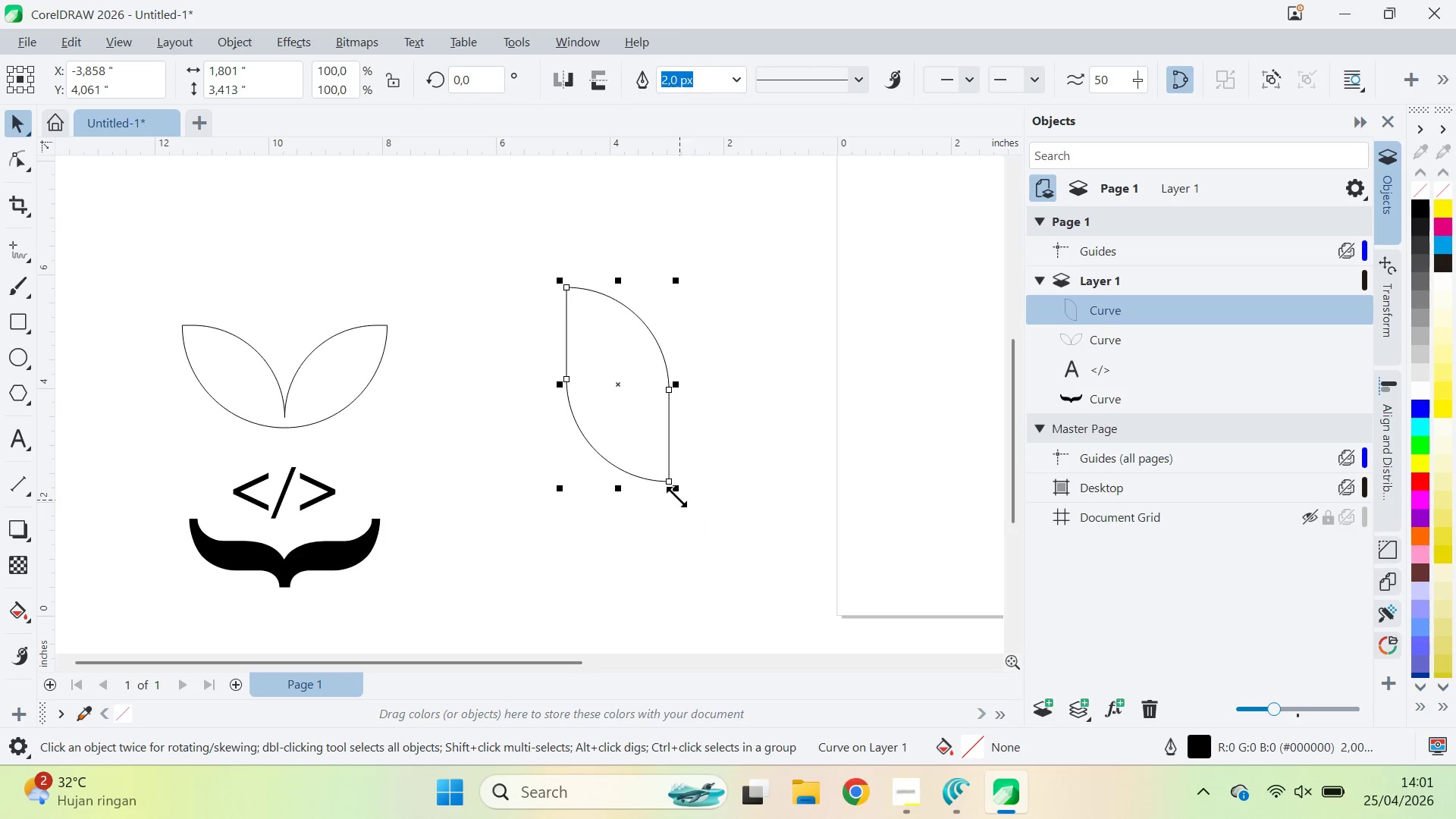 
left_click_drag(start_coordinate=[676, 497], to_coordinate=[617, 460])
 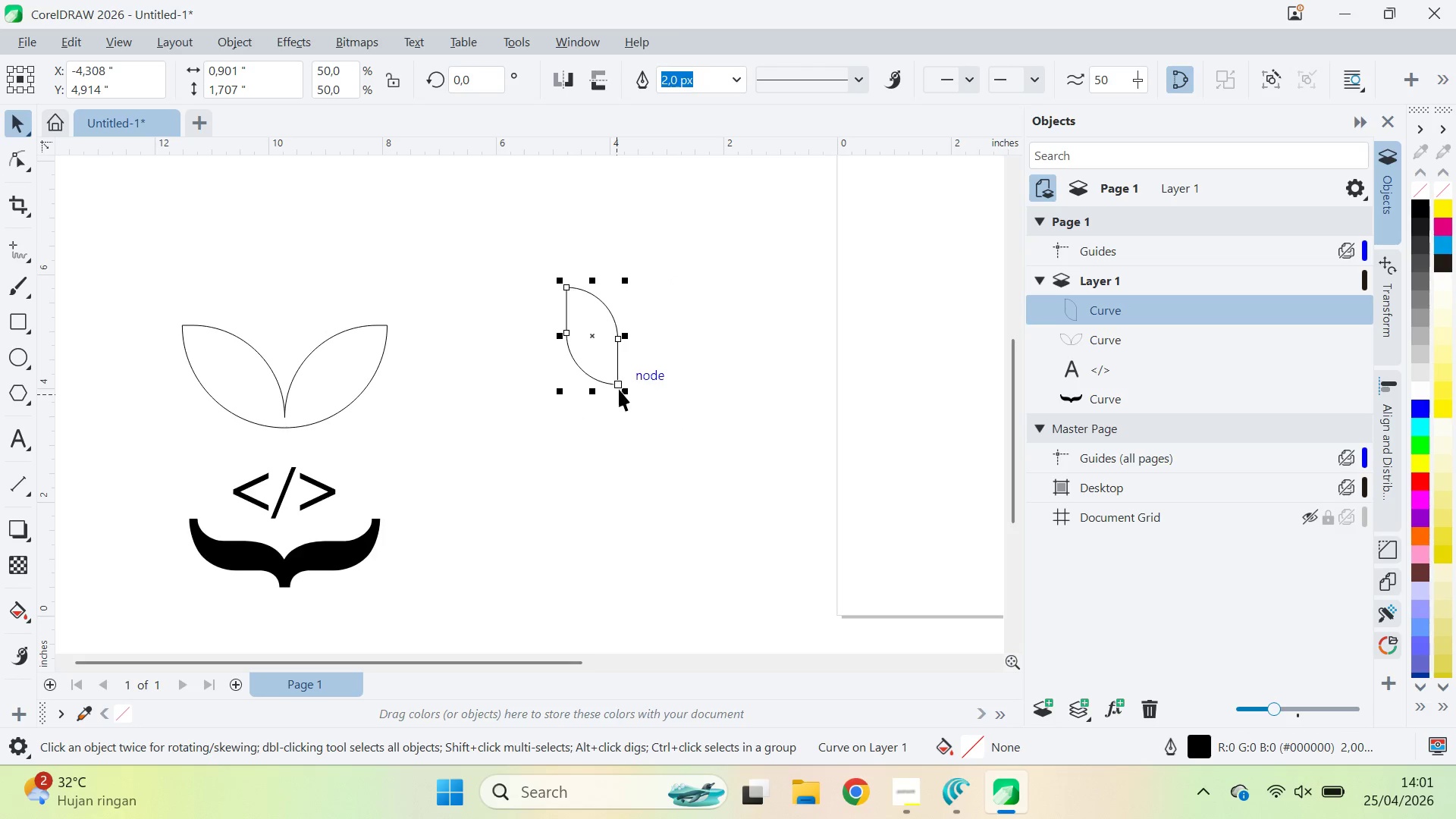 
left_click_drag(start_coordinate=[619, 387], to_coordinate=[284, 419])
 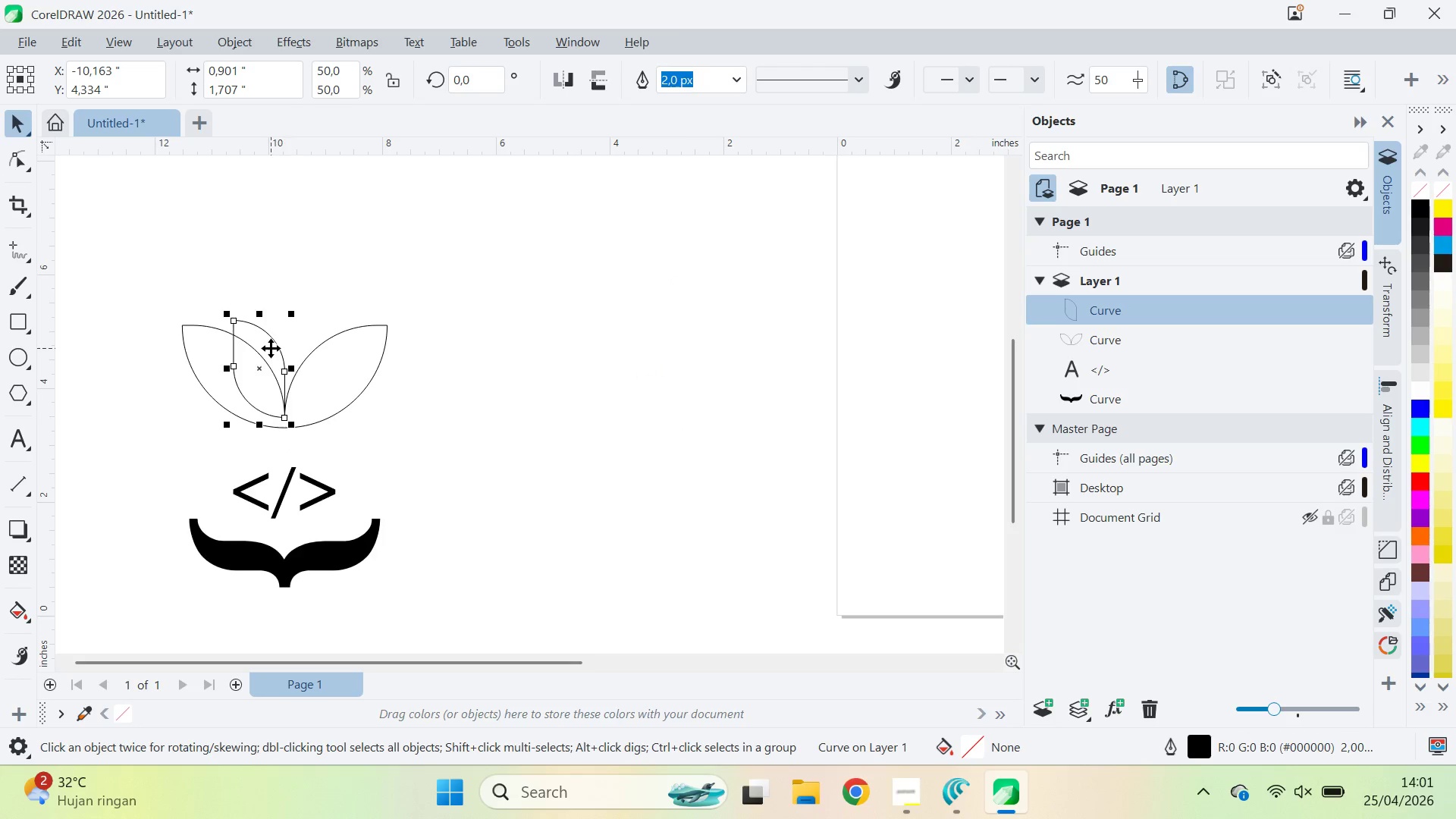 
left_click_drag(start_coordinate=[271, 348], to_coordinate=[278, 281])
 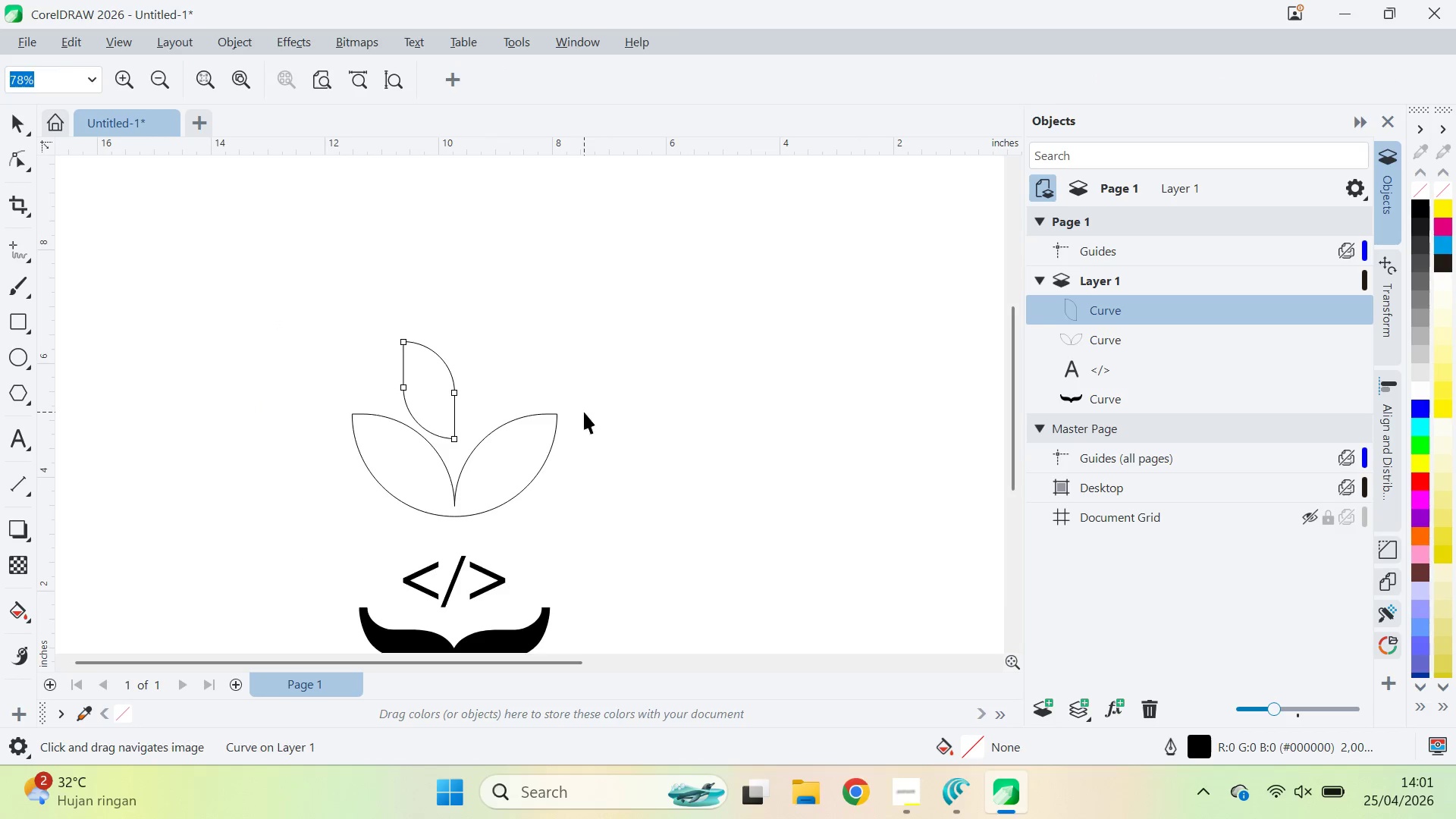 
hold_key(key=ShiftLeft, duration=1.31)
 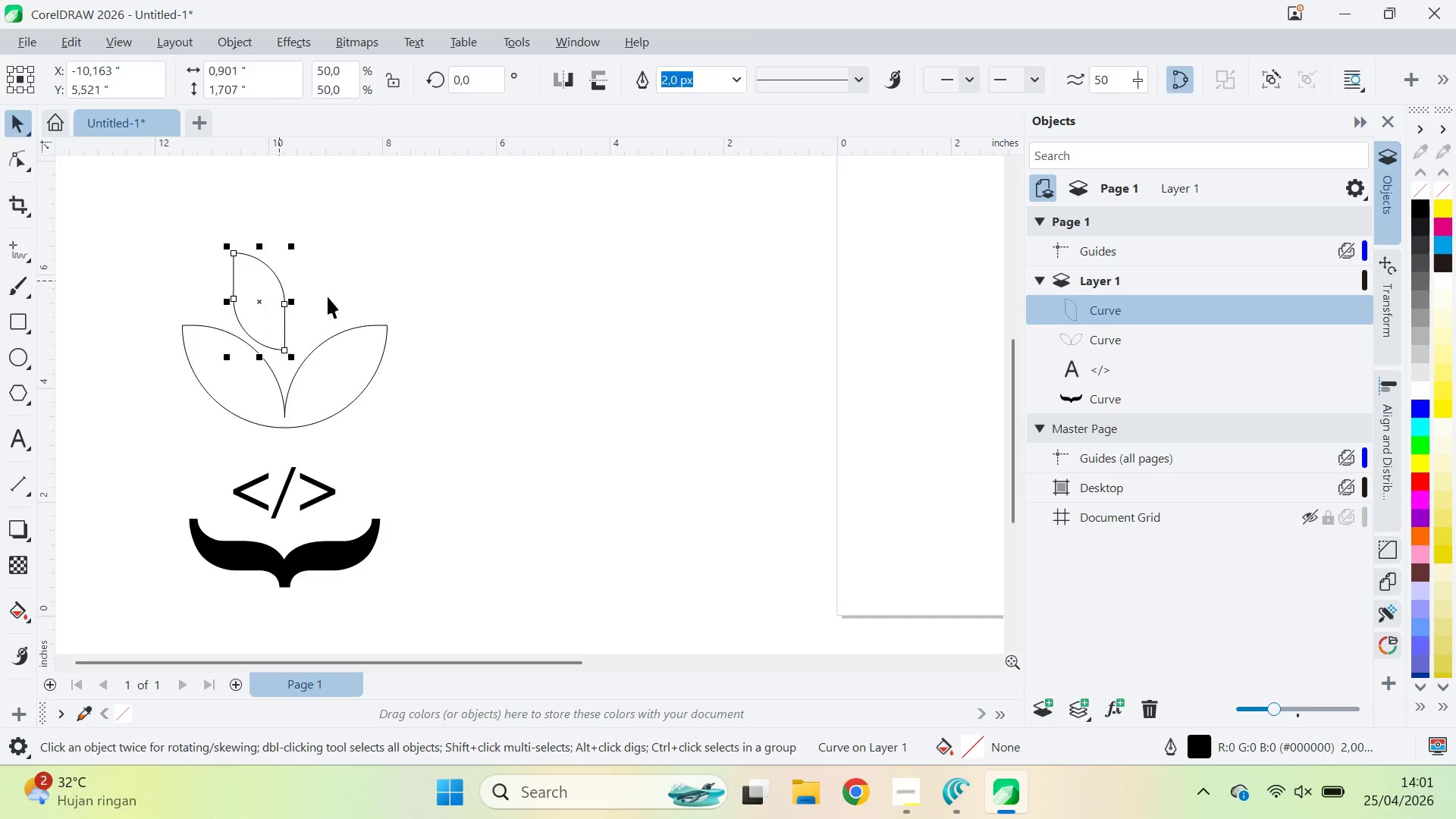 
key(Q)
 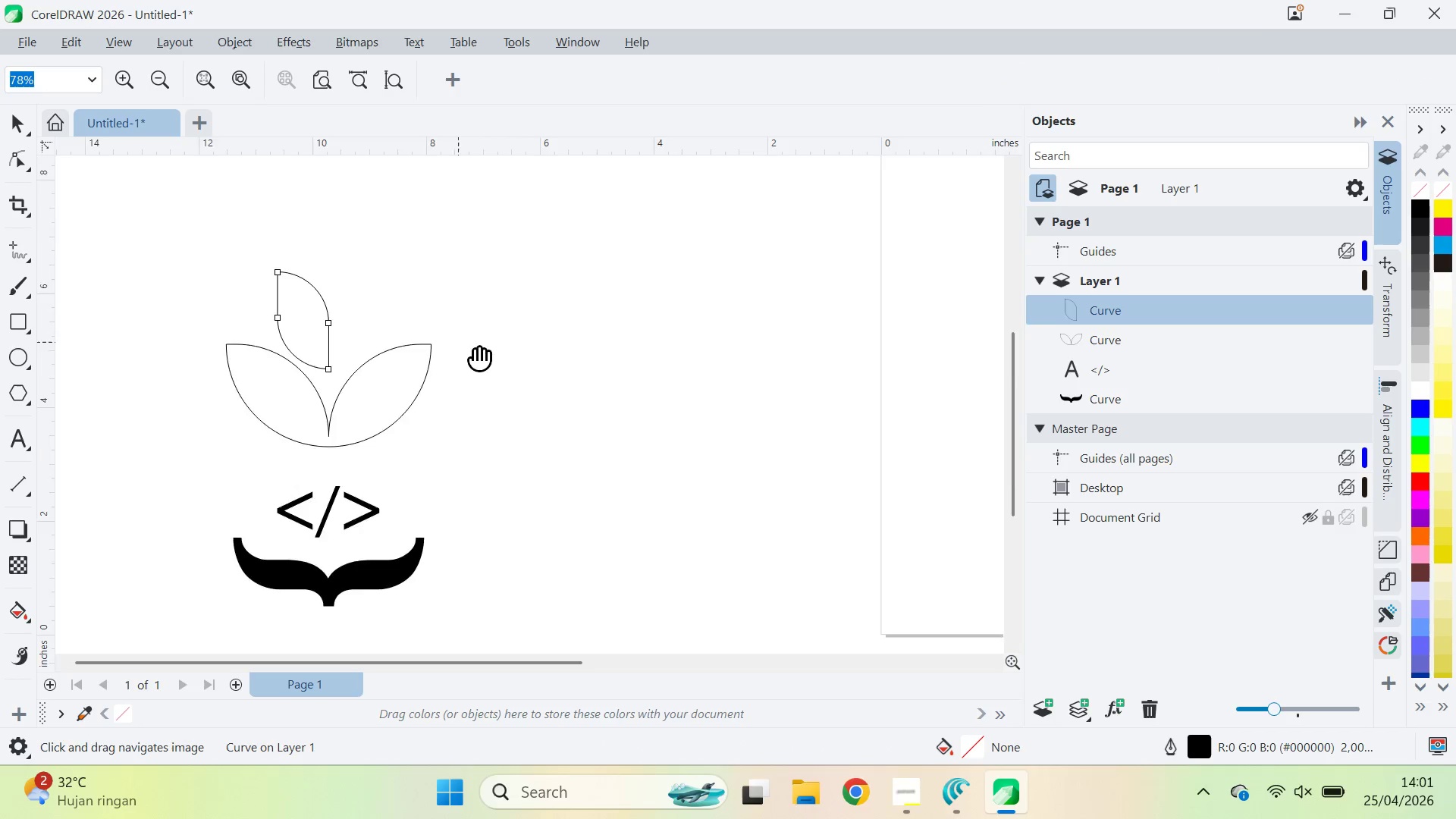 
left_click_drag(start_coordinate=[414, 323], to_coordinate=[584, 412])
 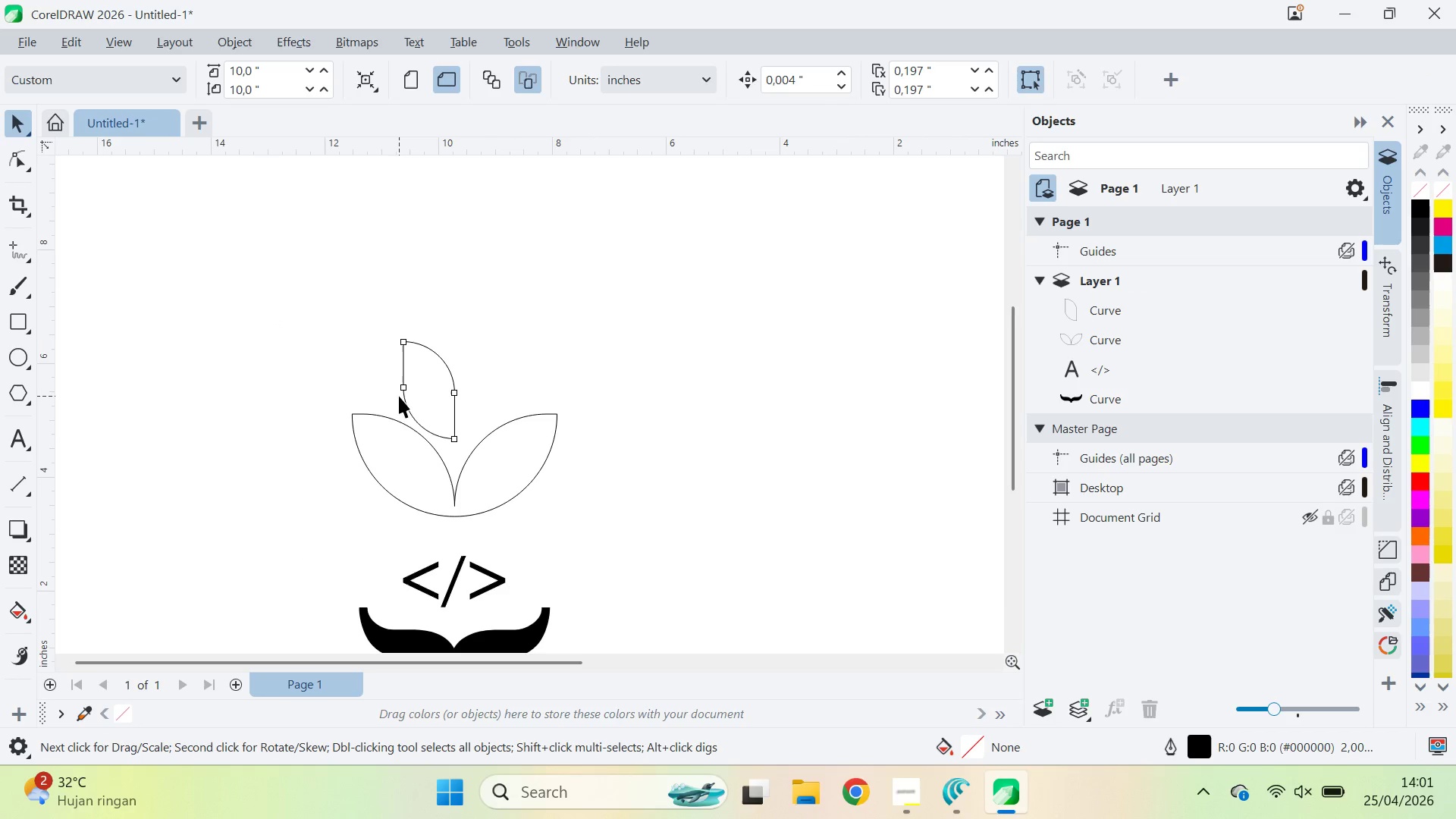 
key(V)
 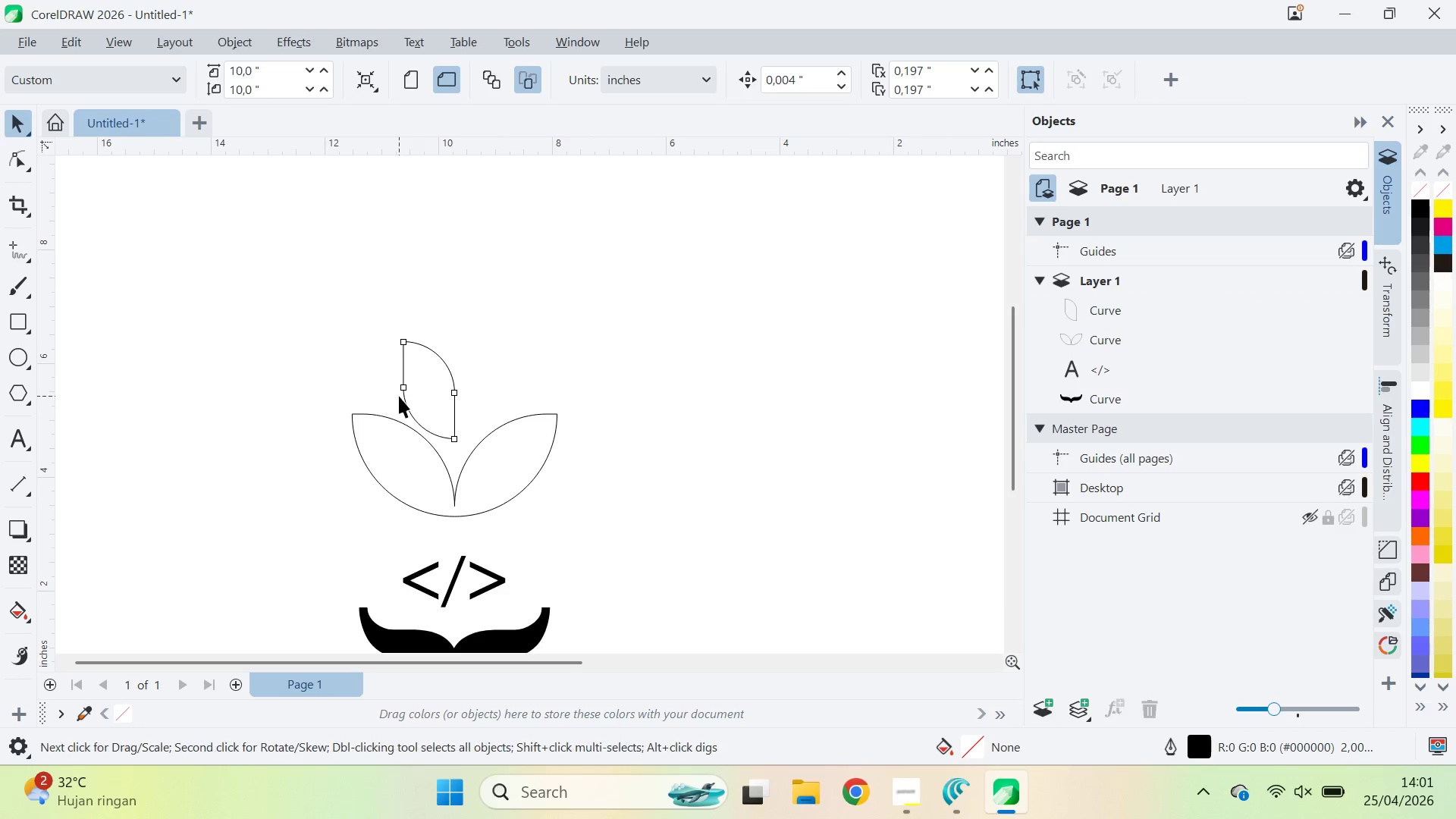 
triple_click([399, 396])
 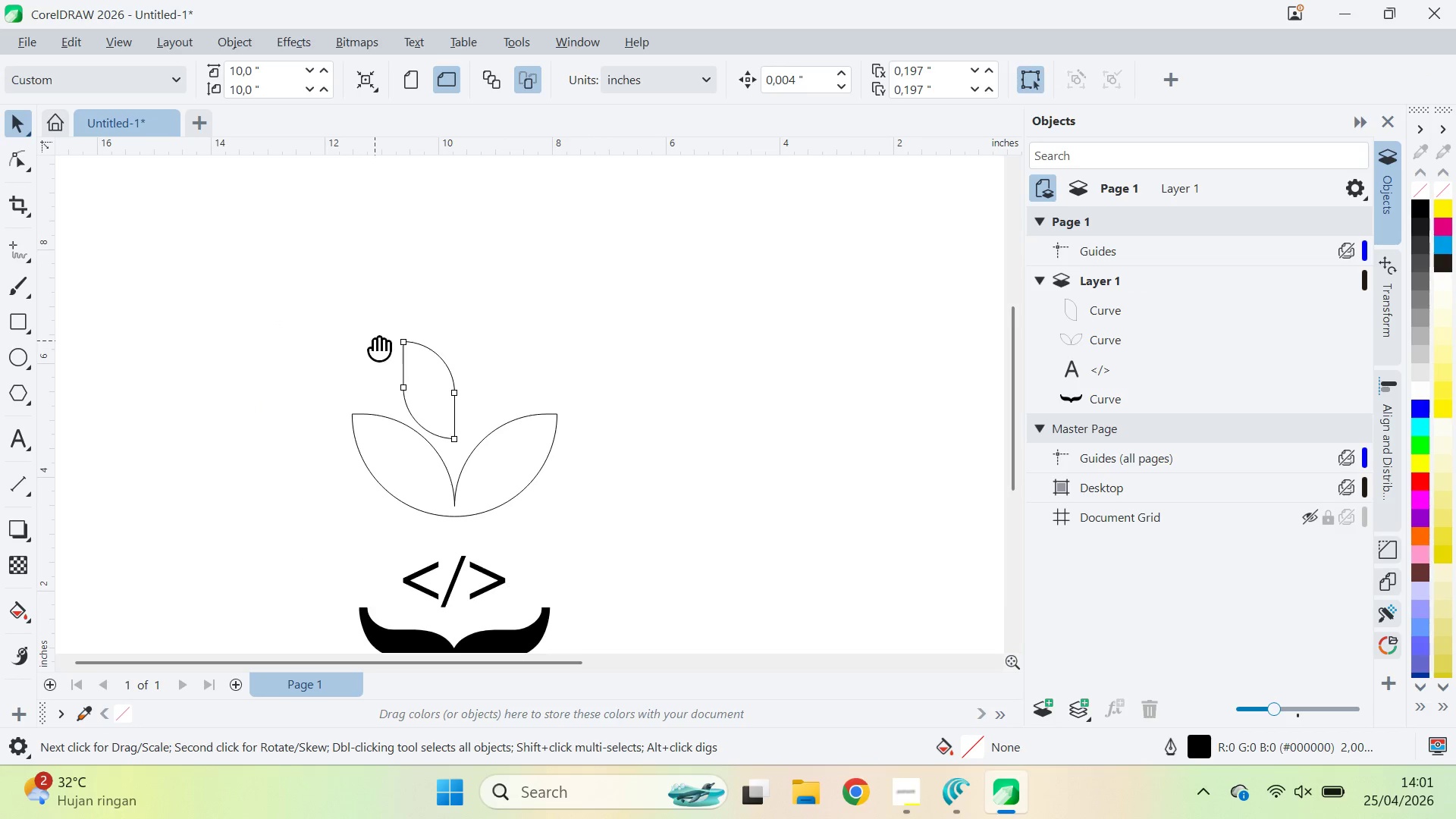 
type(qv)
 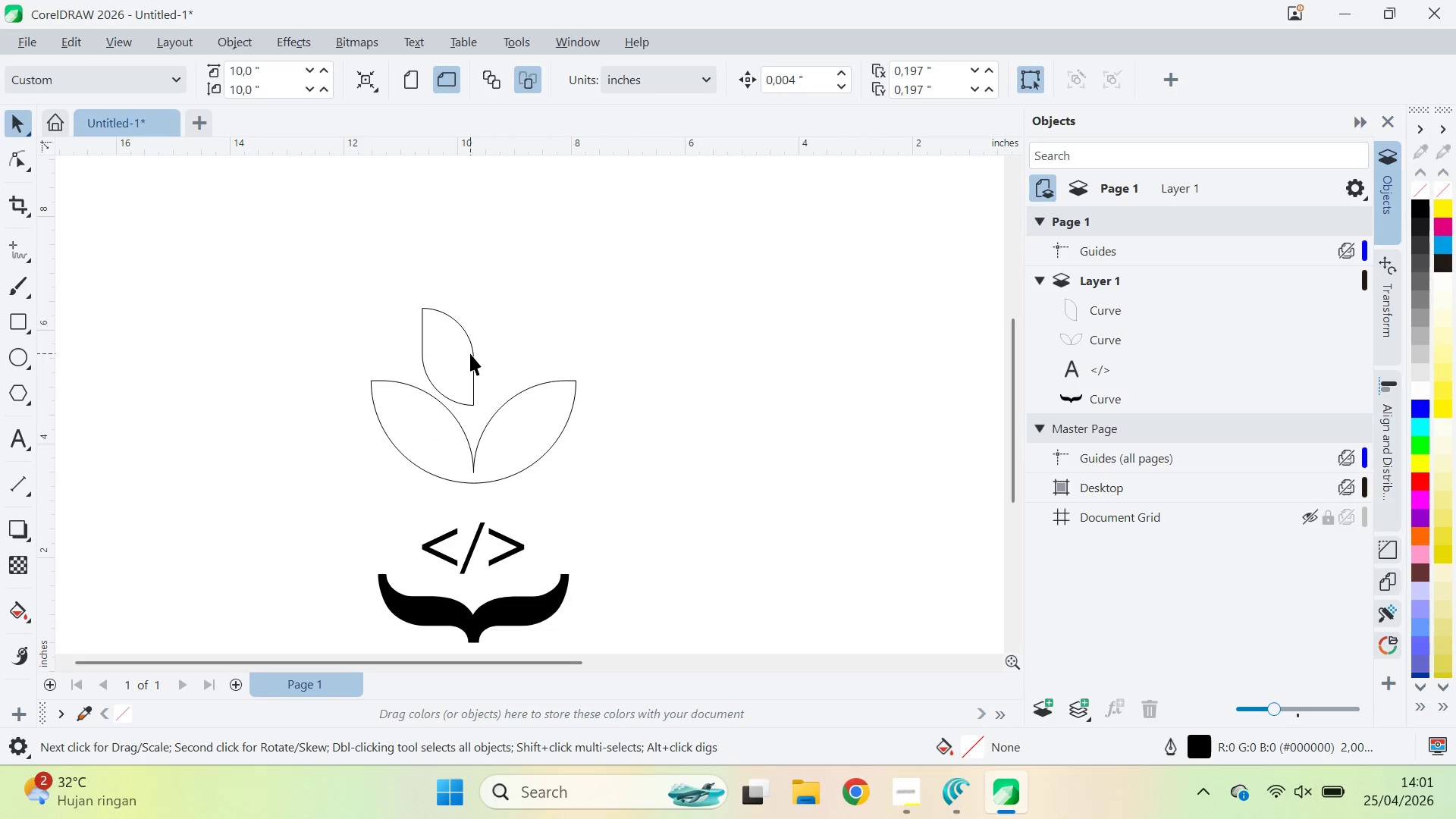 
left_click_drag(start_coordinate=[375, 340], to_coordinate=[603, 378])
 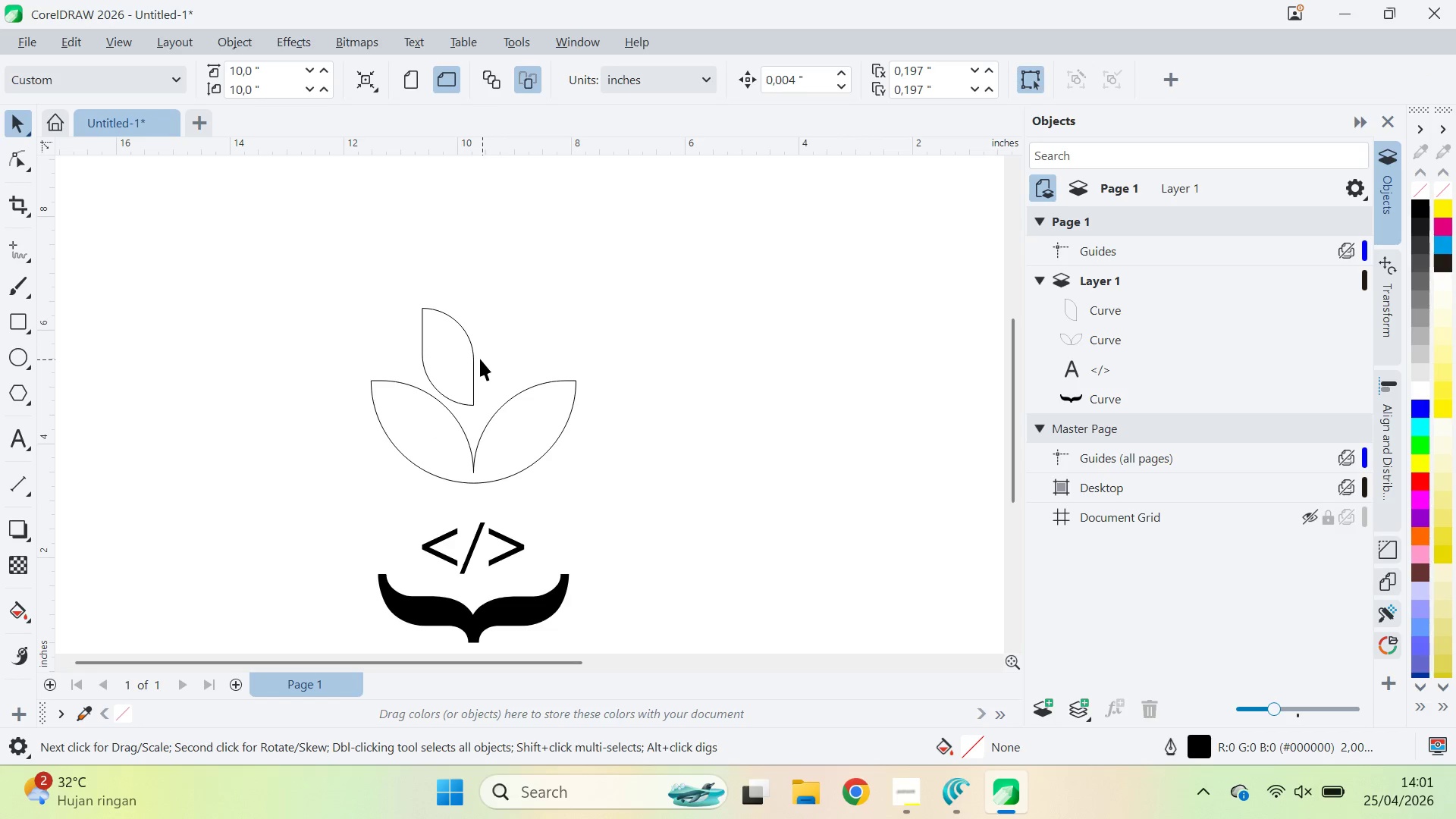 
left_click([470, 353])
 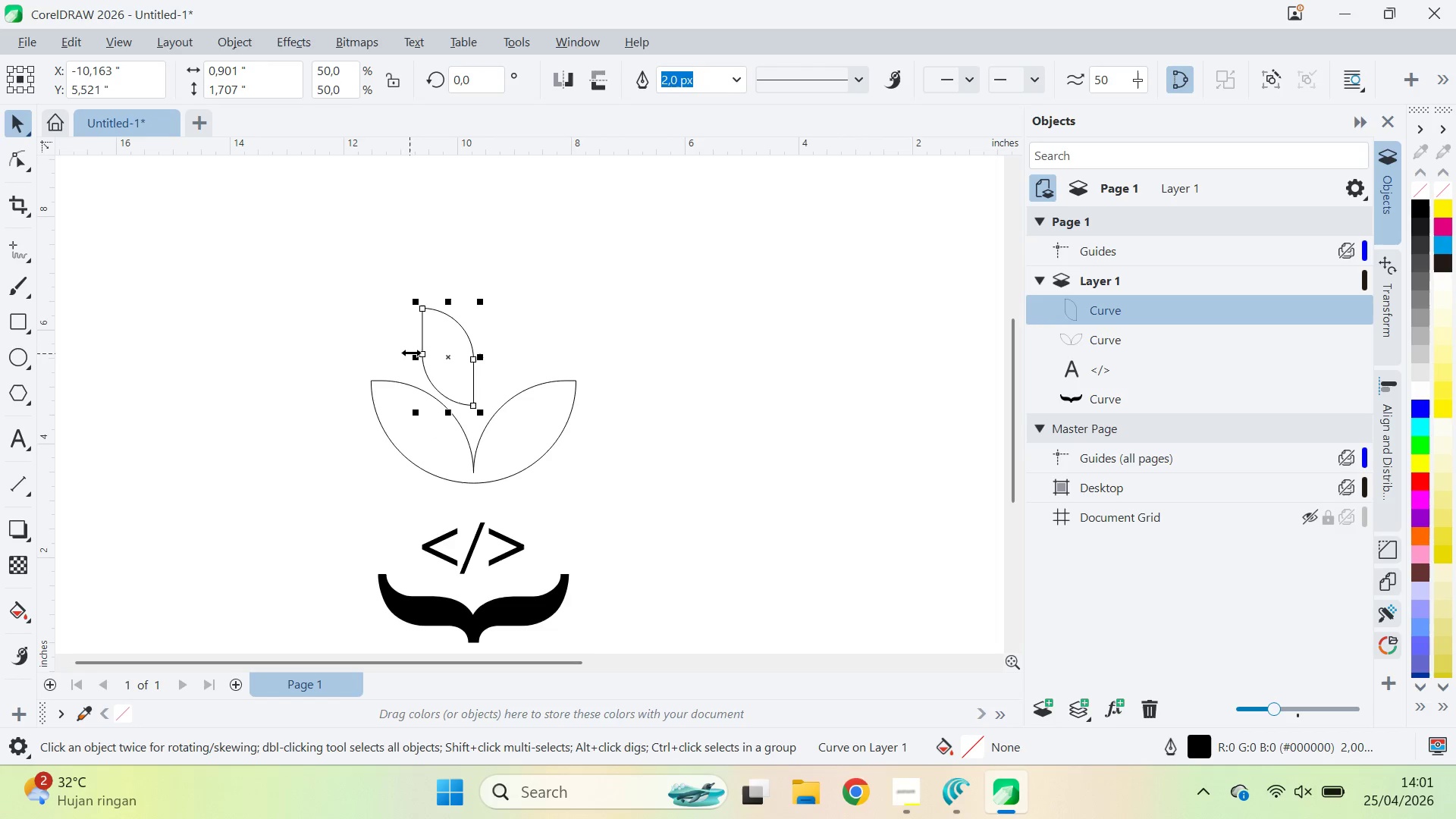 
hold_key(key=ControlLeft, duration=0.81)
left_click_drag(start_coordinate=[414, 353], to_coordinate=[488, 350])
 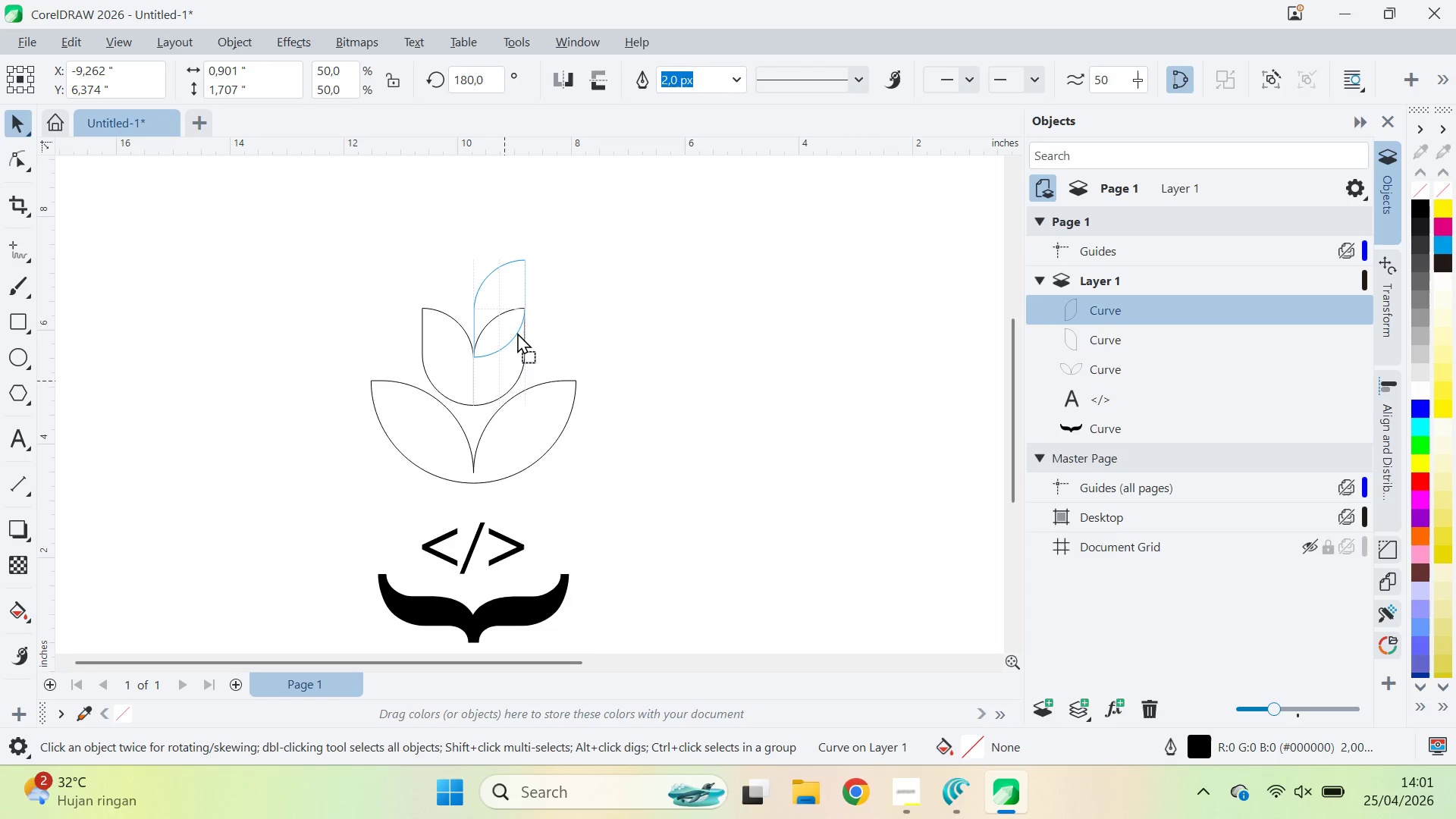 
right_click([488, 350])
 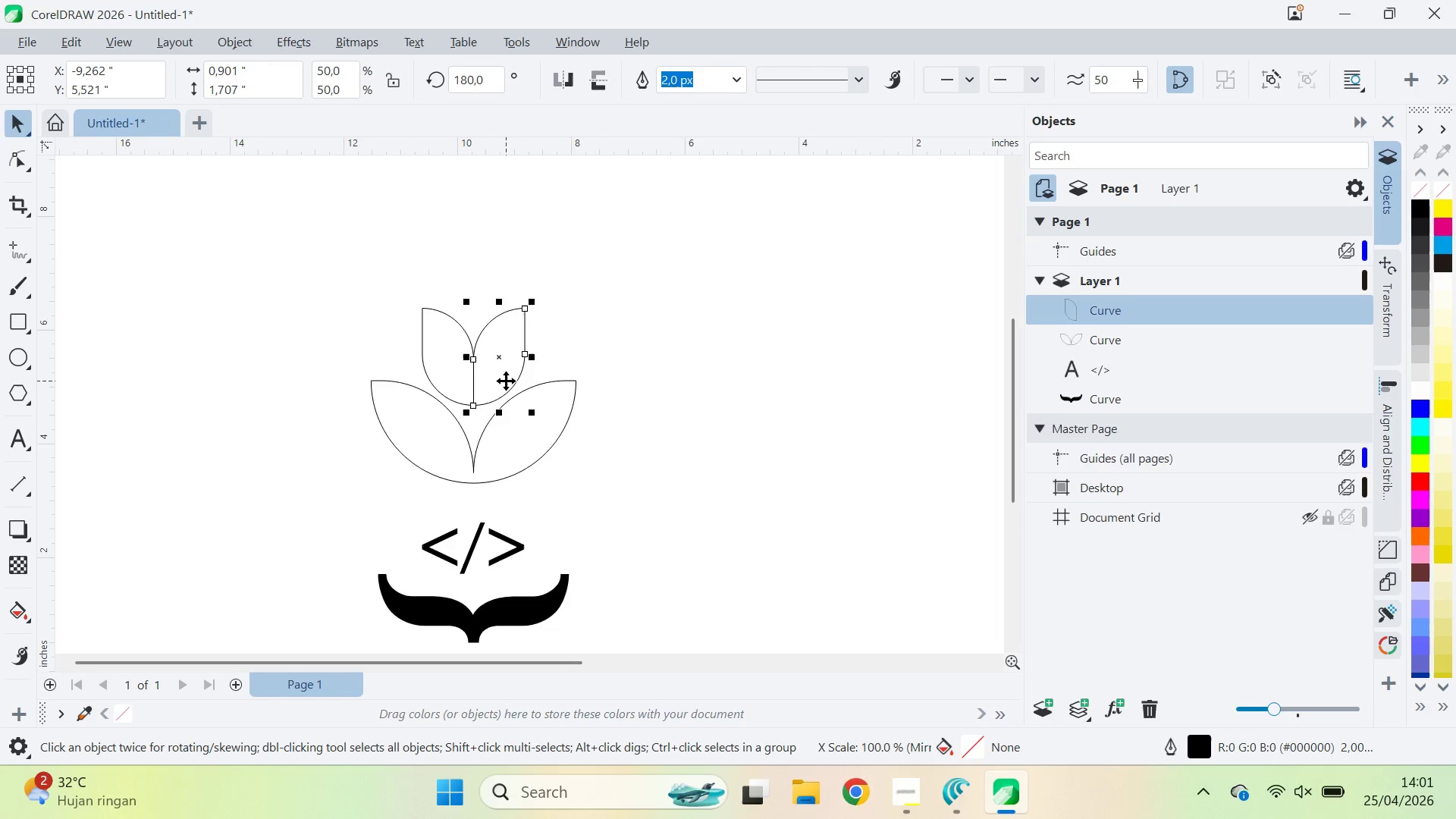 
left_click_drag(start_coordinate=[504, 381], to_coordinate=[519, 315])
 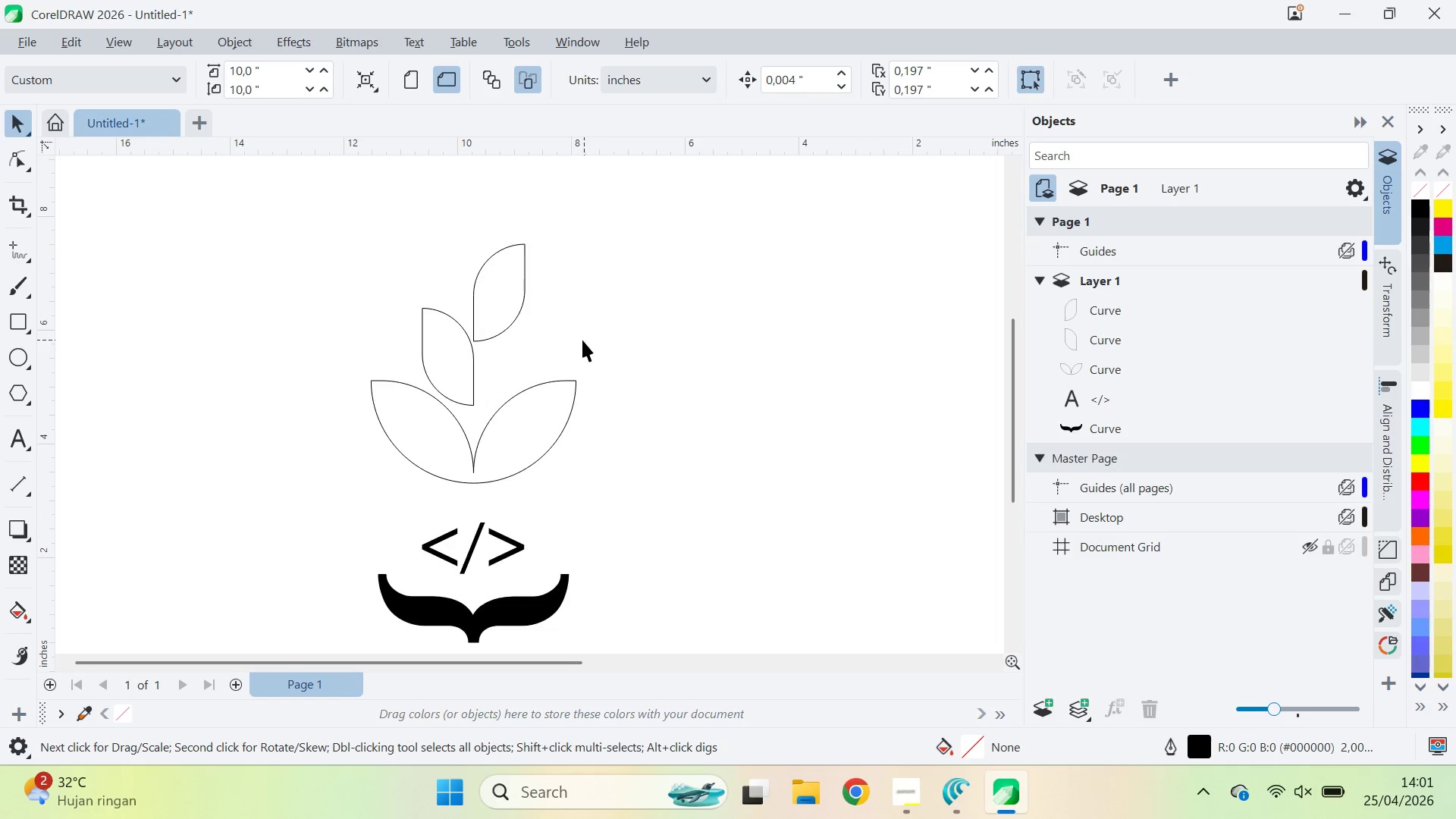 
hold_key(key=ShiftLeft, duration=1.17)
 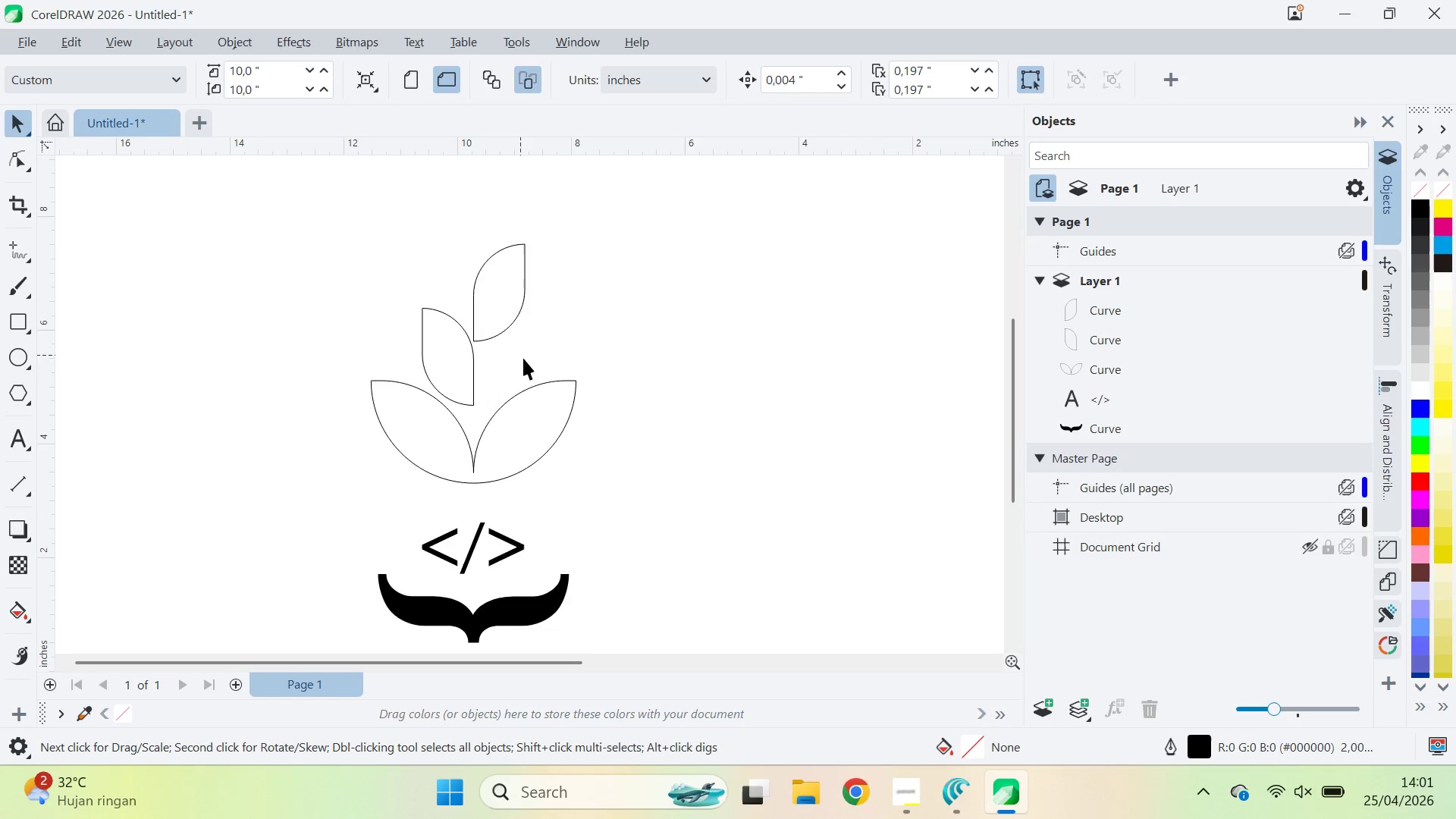 
key(Control+Z)
 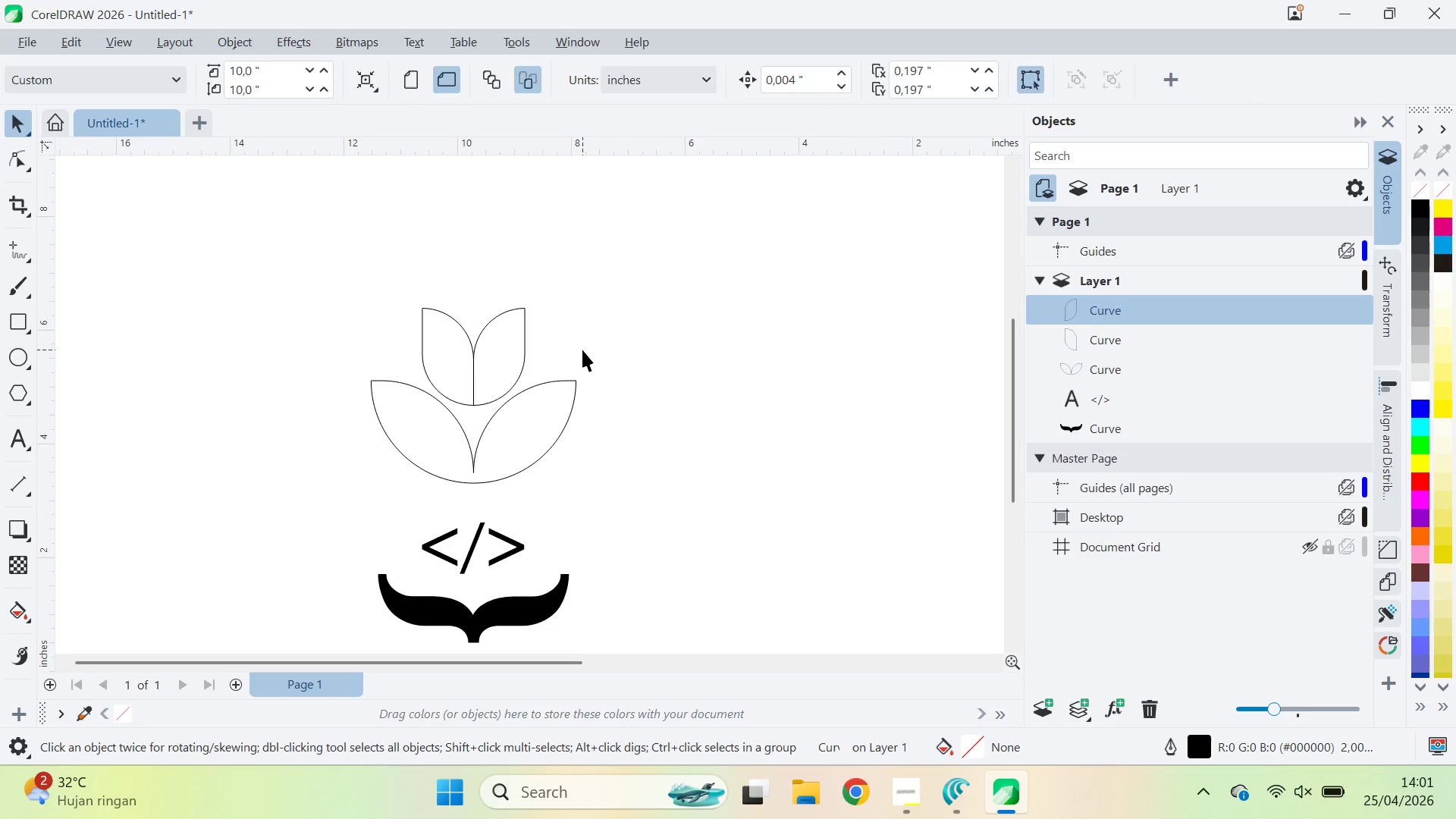 
double_click([485, 370])
 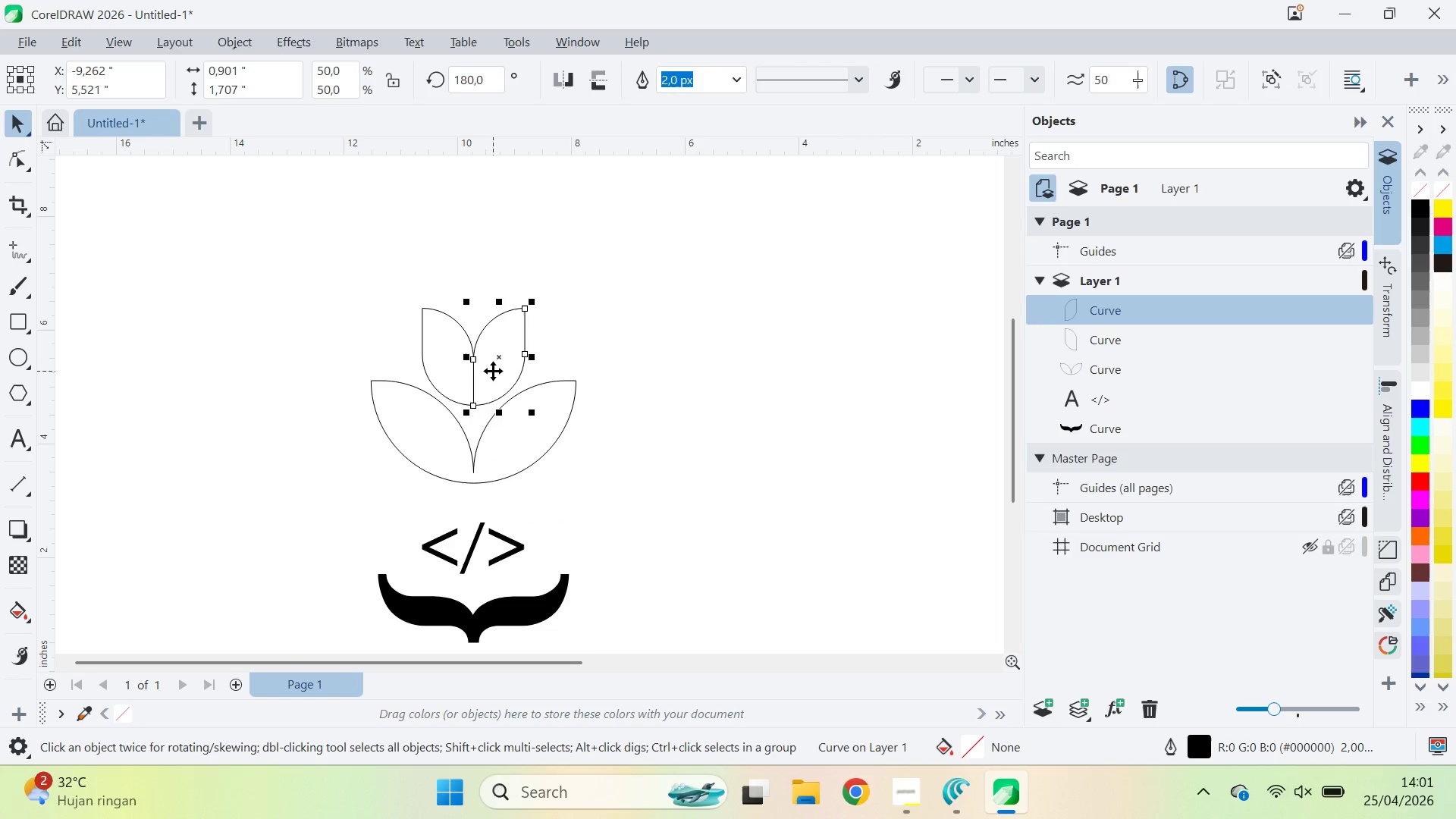 
key(Delete)
 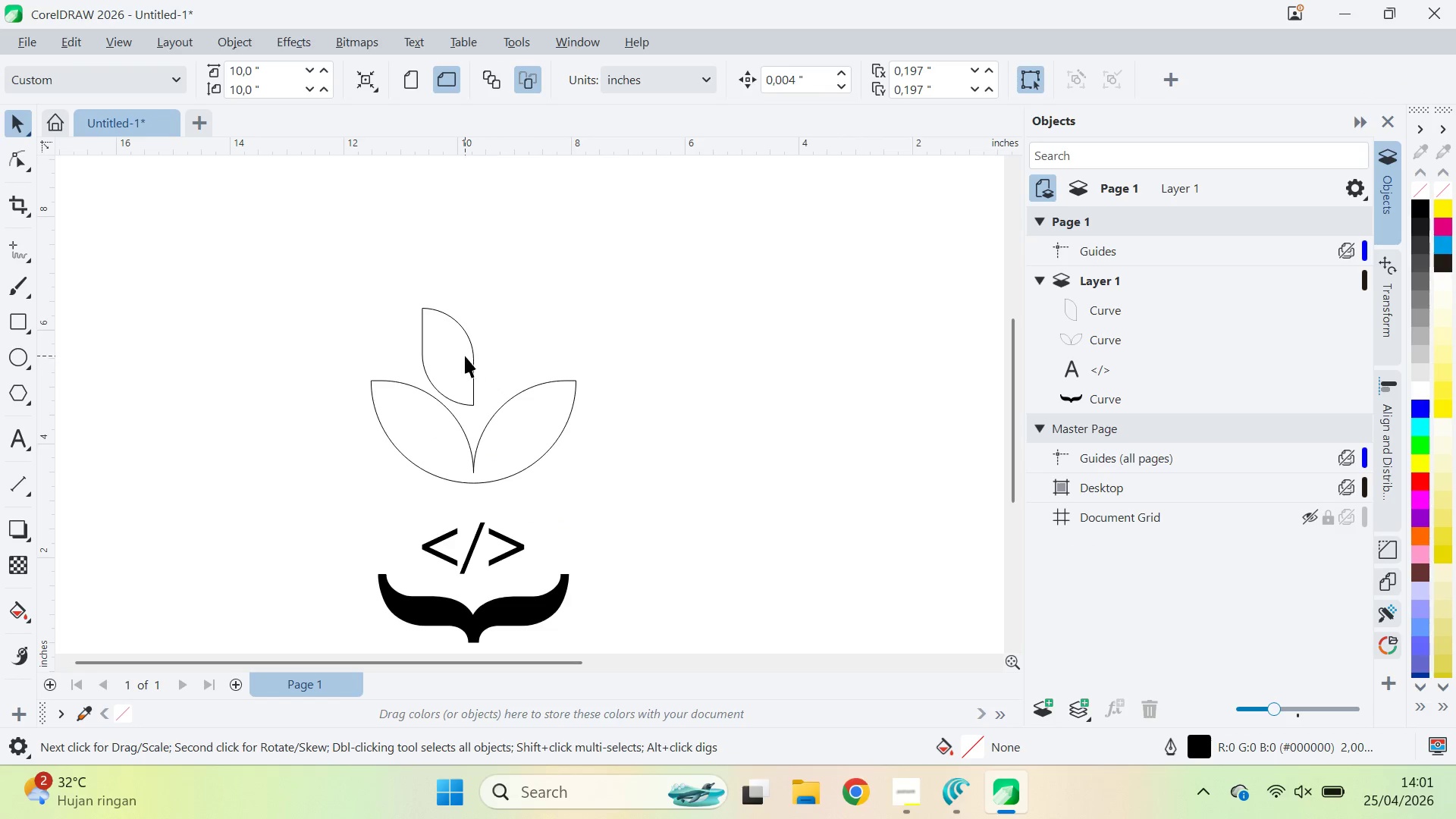 
key(Shift+ShiftLeft)
 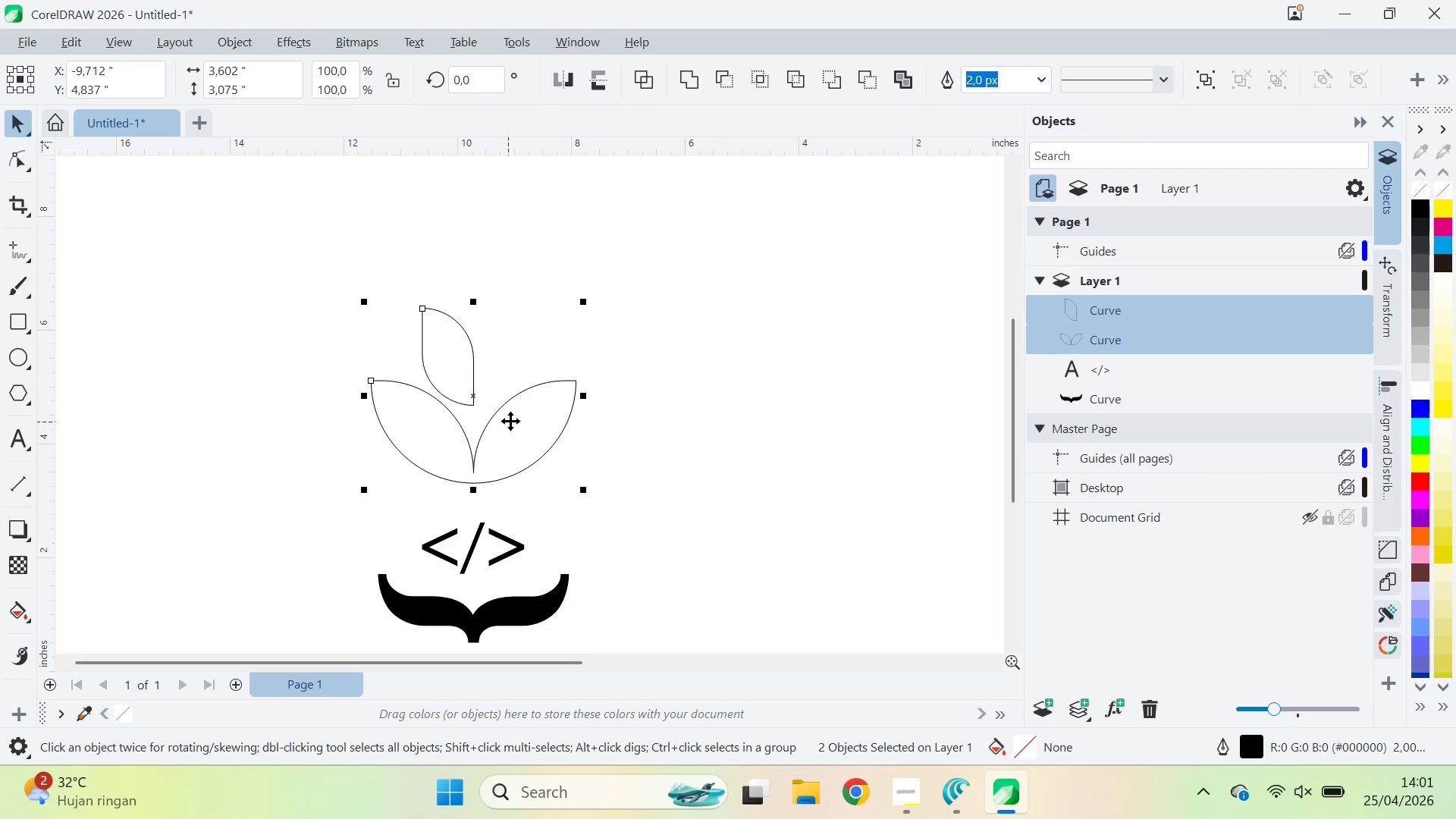 
key(C)
 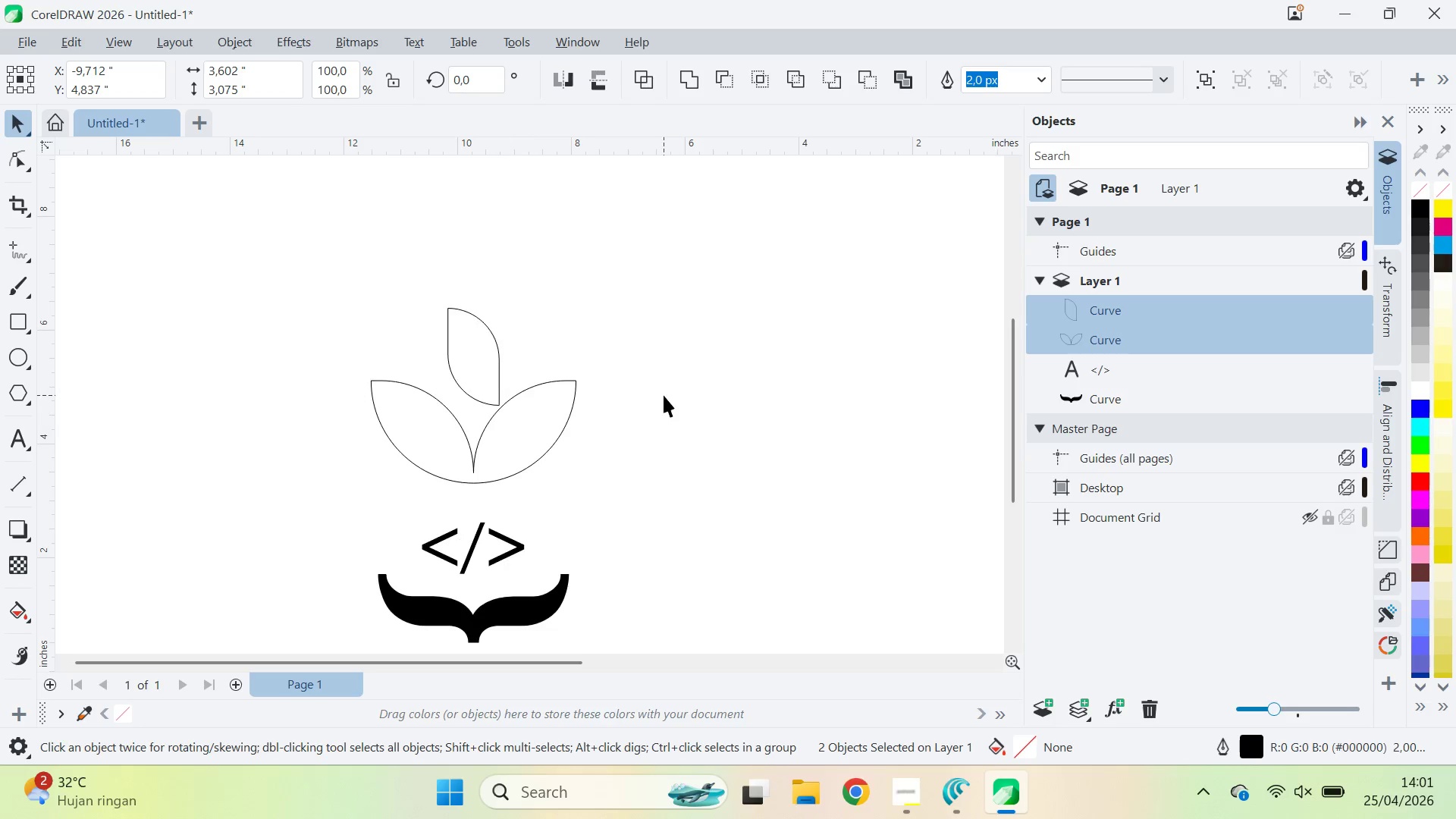 
triple_click([664, 395])
 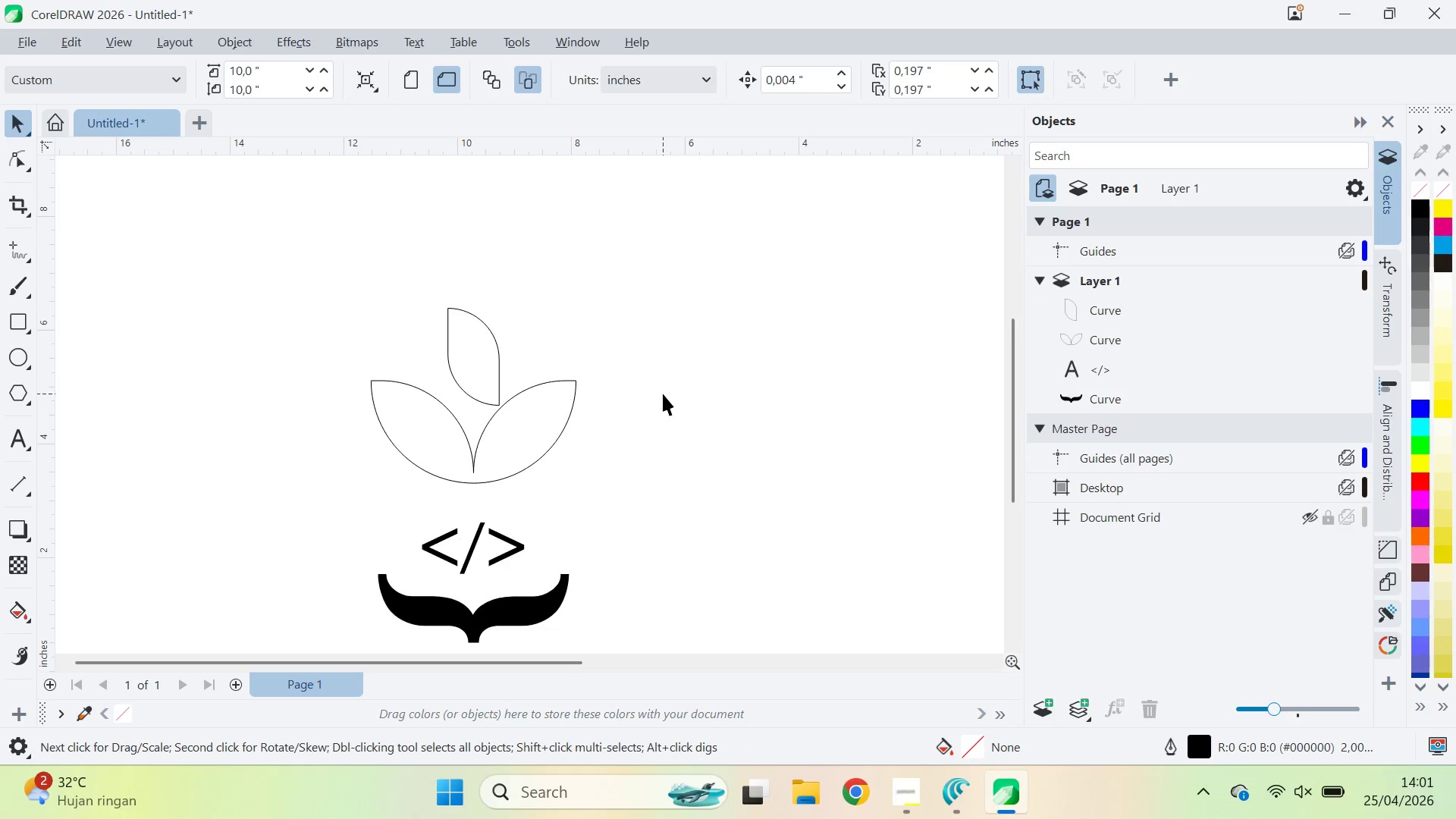 
key(Control+Z)
 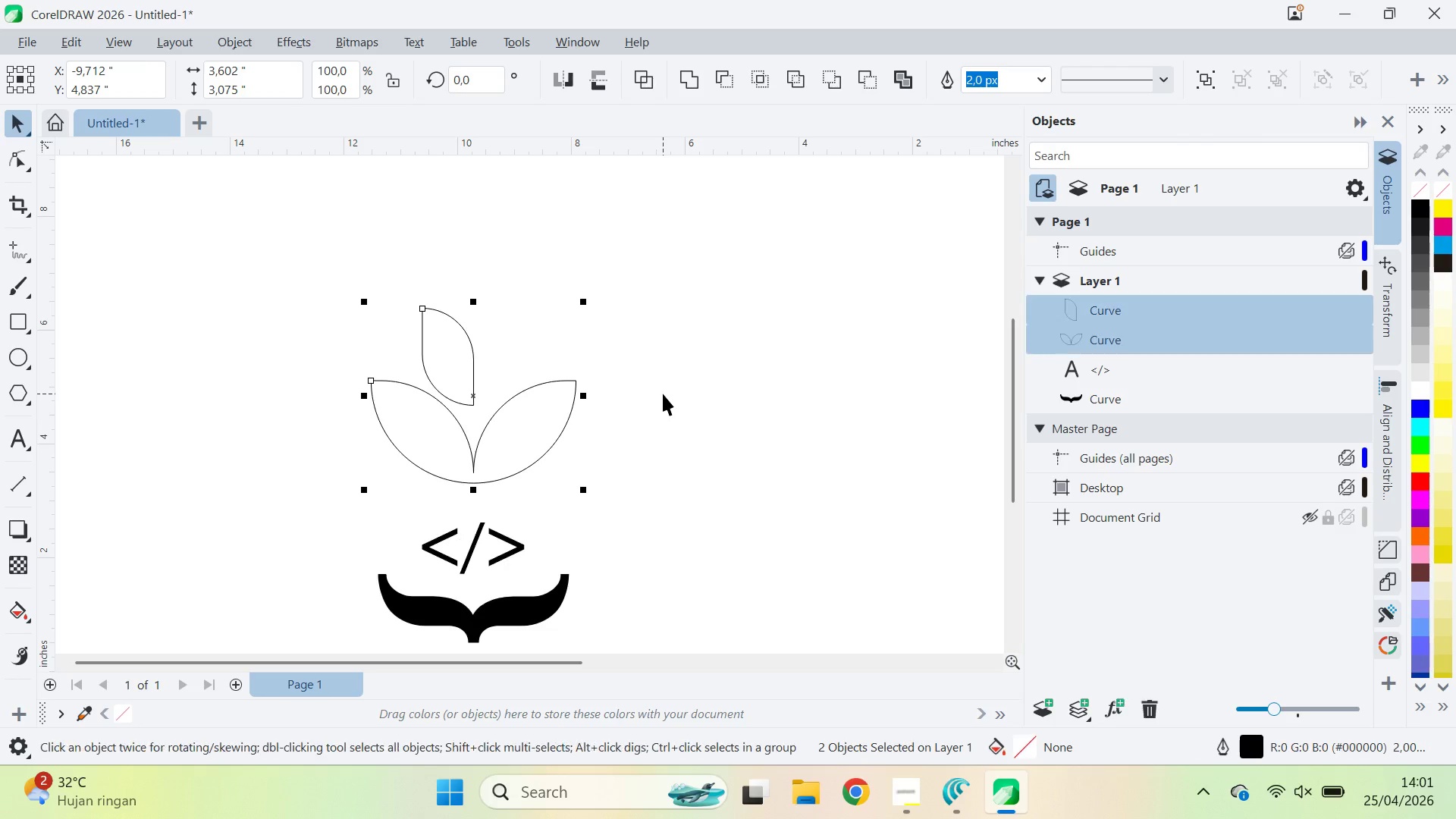 
left_click([663, 394])
 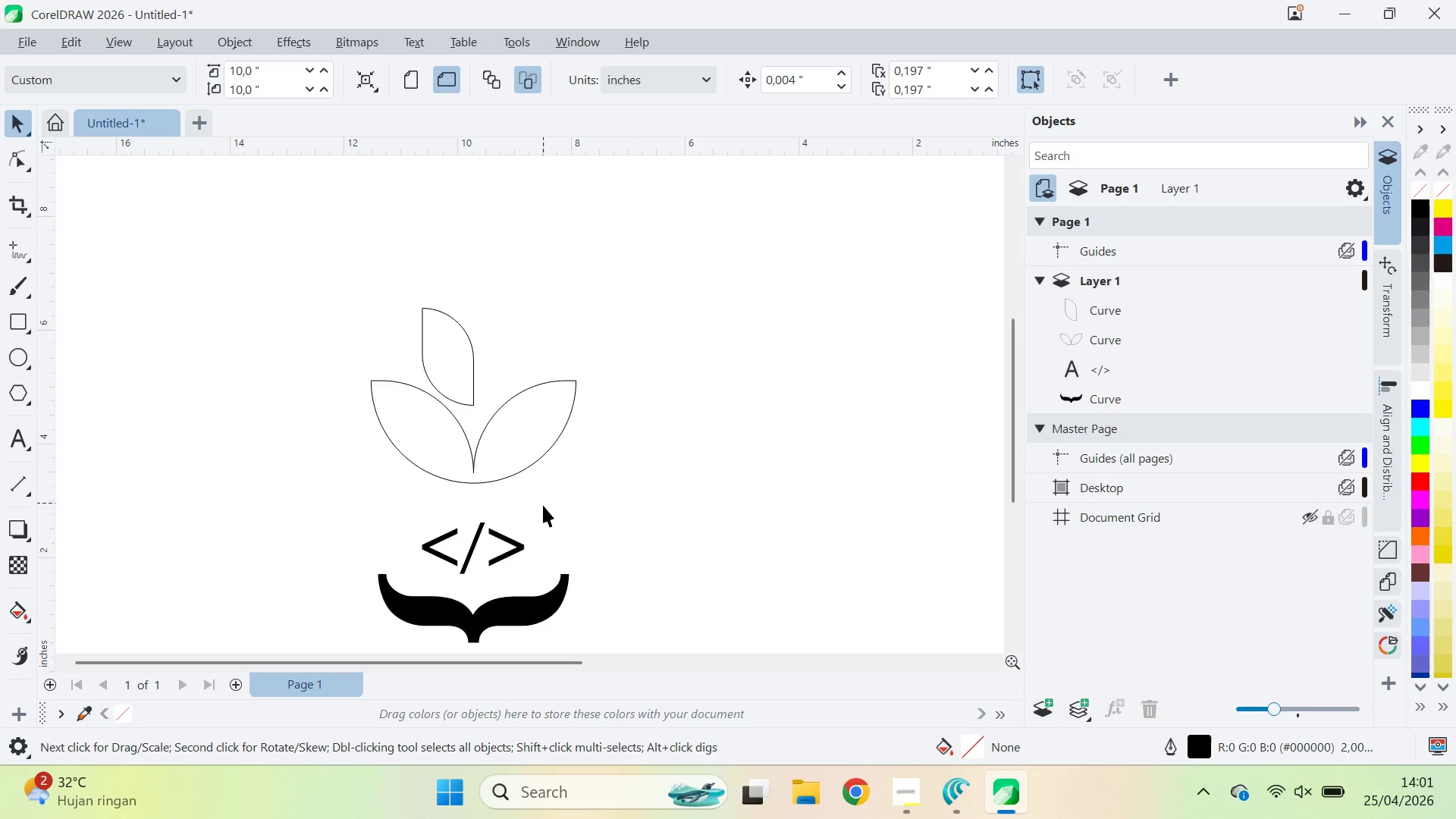 
left_click_drag(start_coordinate=[606, 497], to_coordinate=[372, 600])
 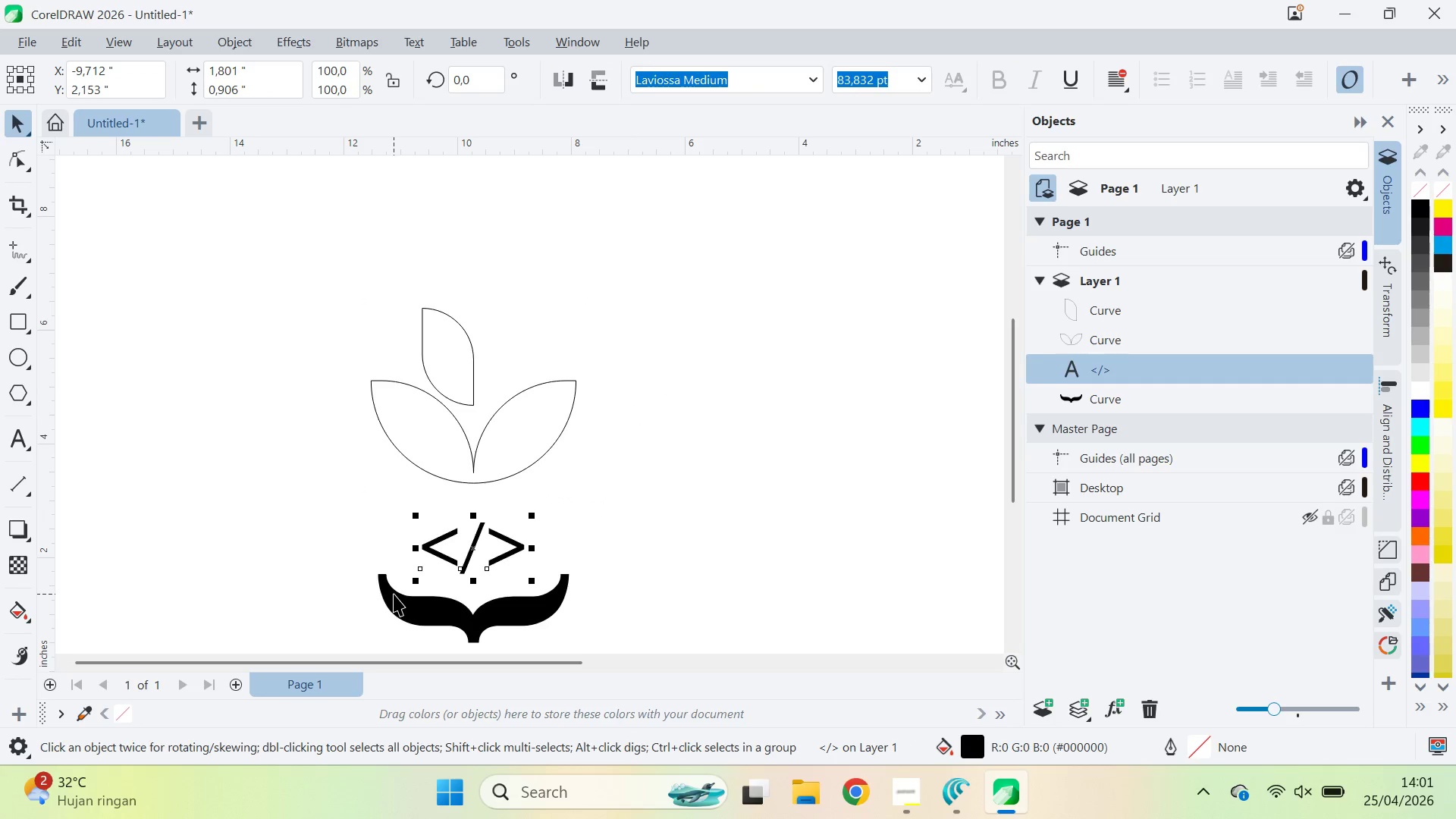 
key(Delete)
 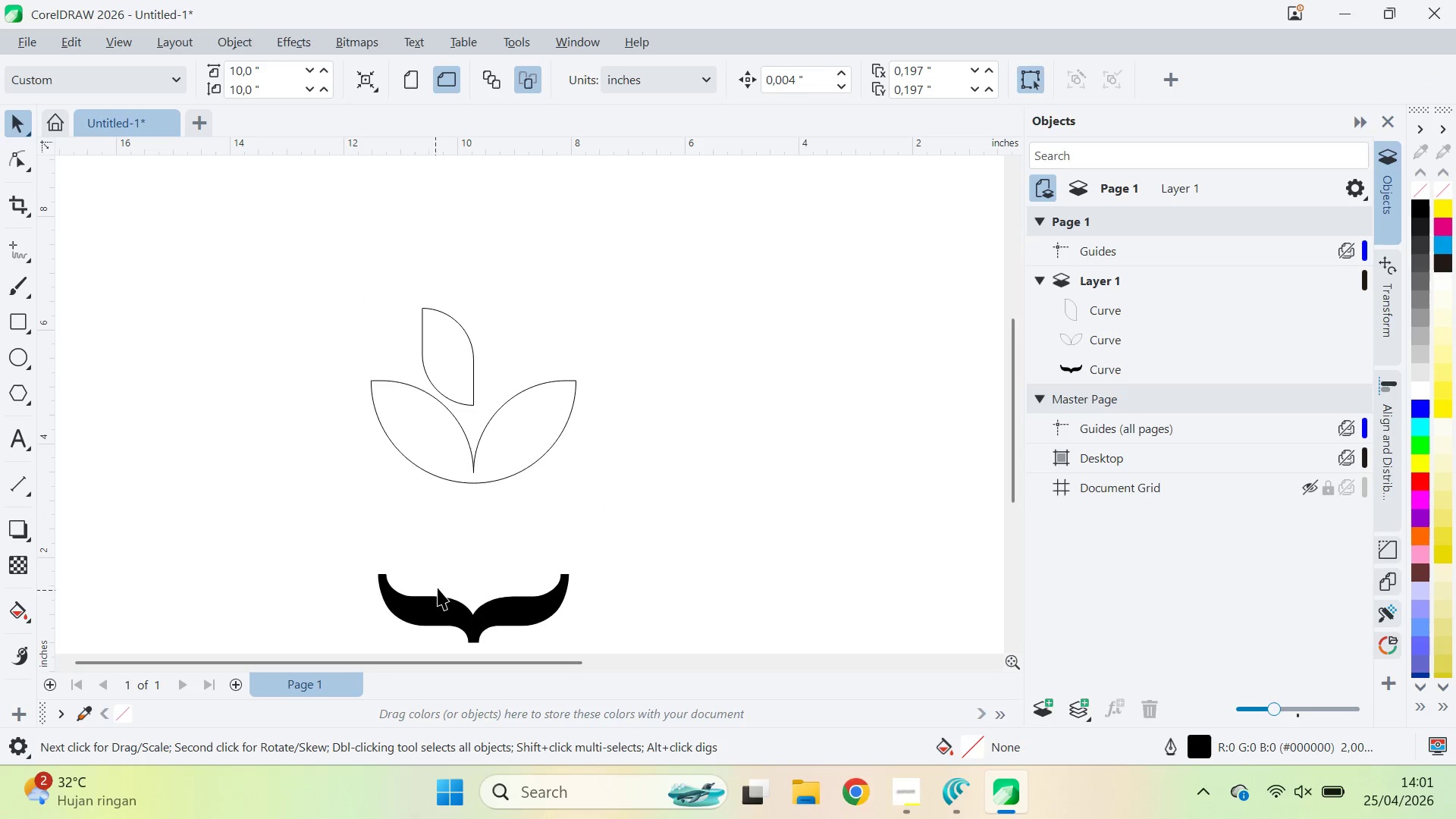 
left_click_drag(start_coordinate=[442, 588], to_coordinate=[429, 539])
 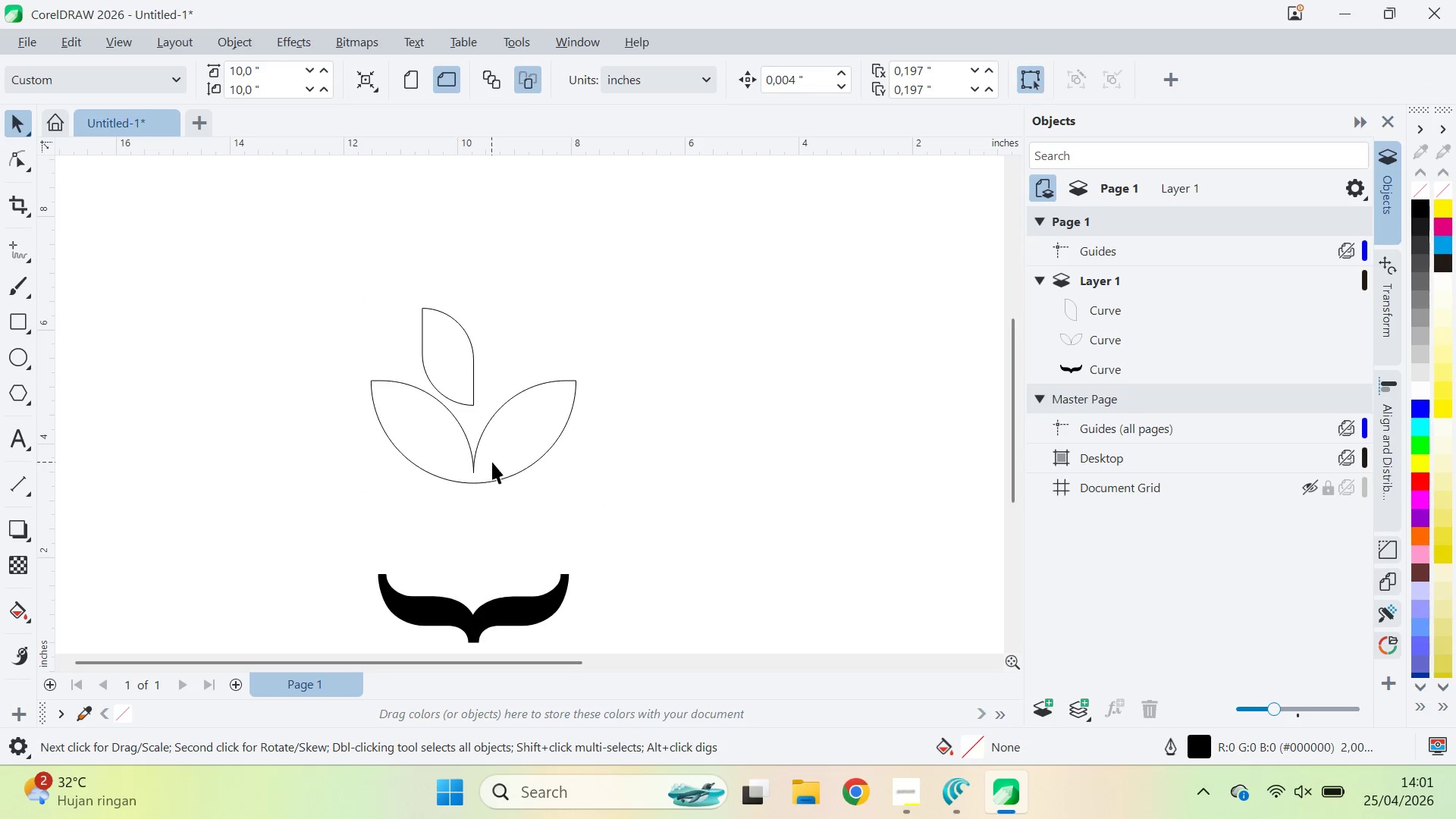 
key(Shift+ShiftLeft)
 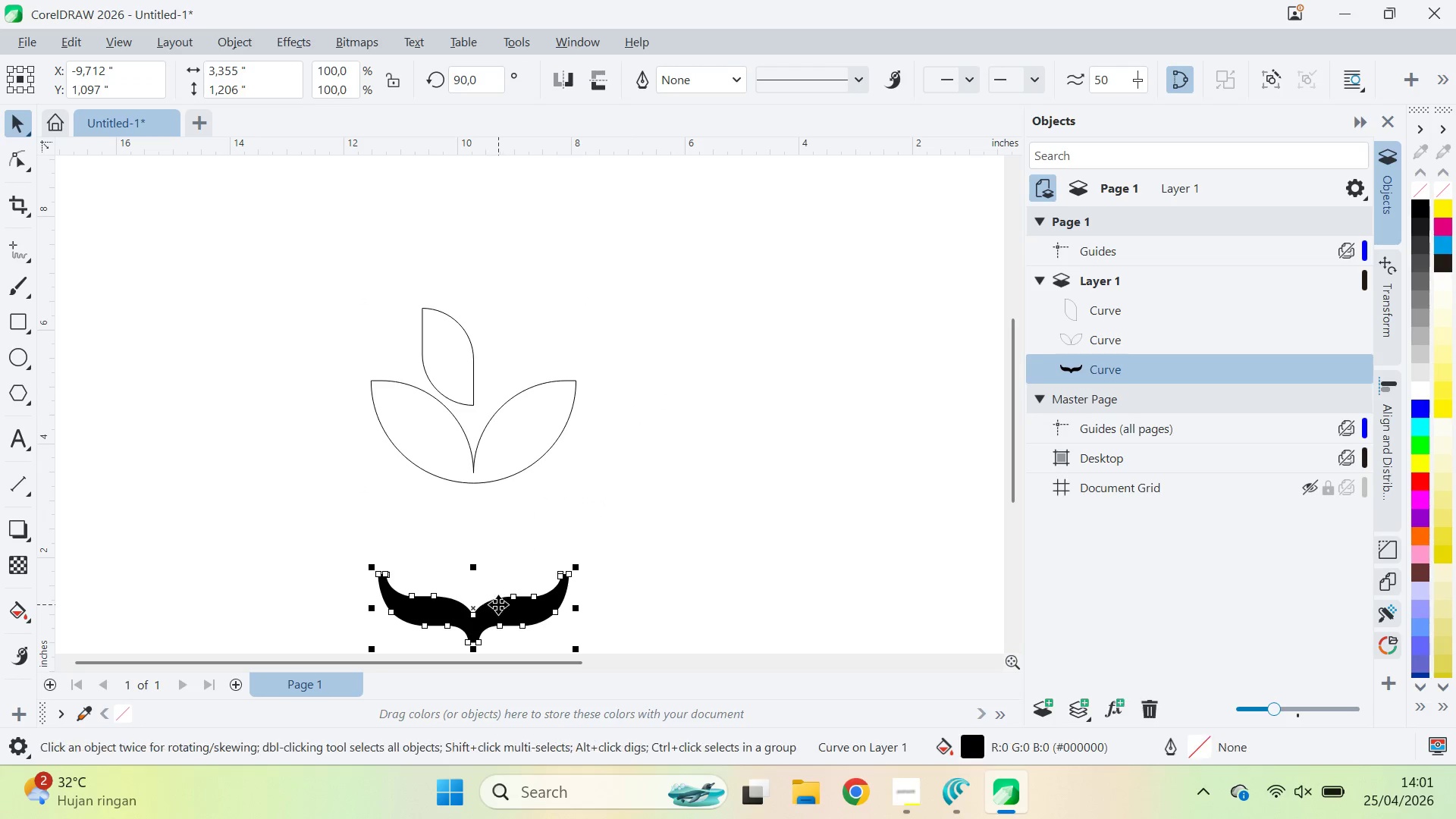 
hold_key(key=ShiftLeft, duration=0.38)
double_click([521, 475])
 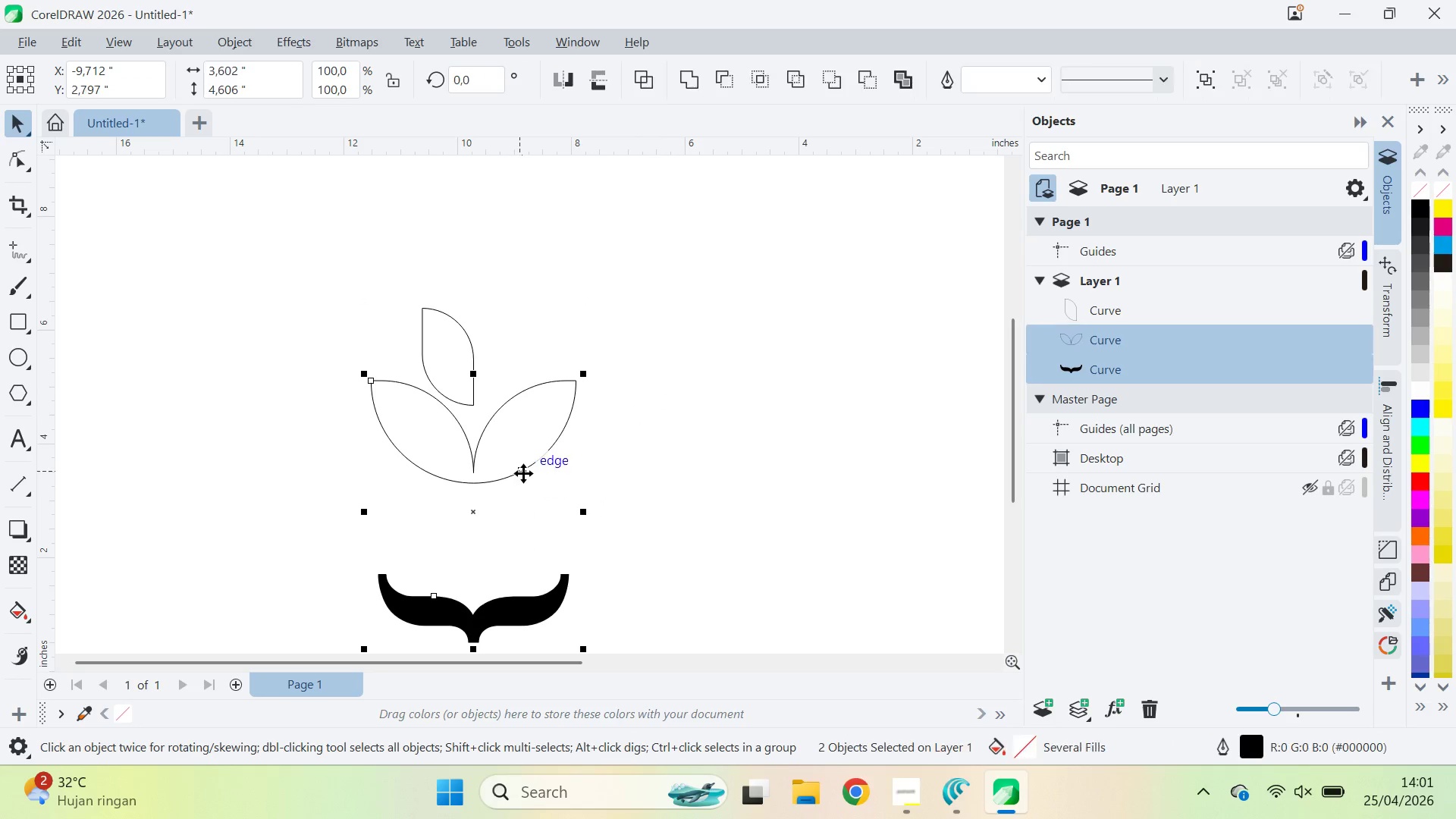 
key(C)
 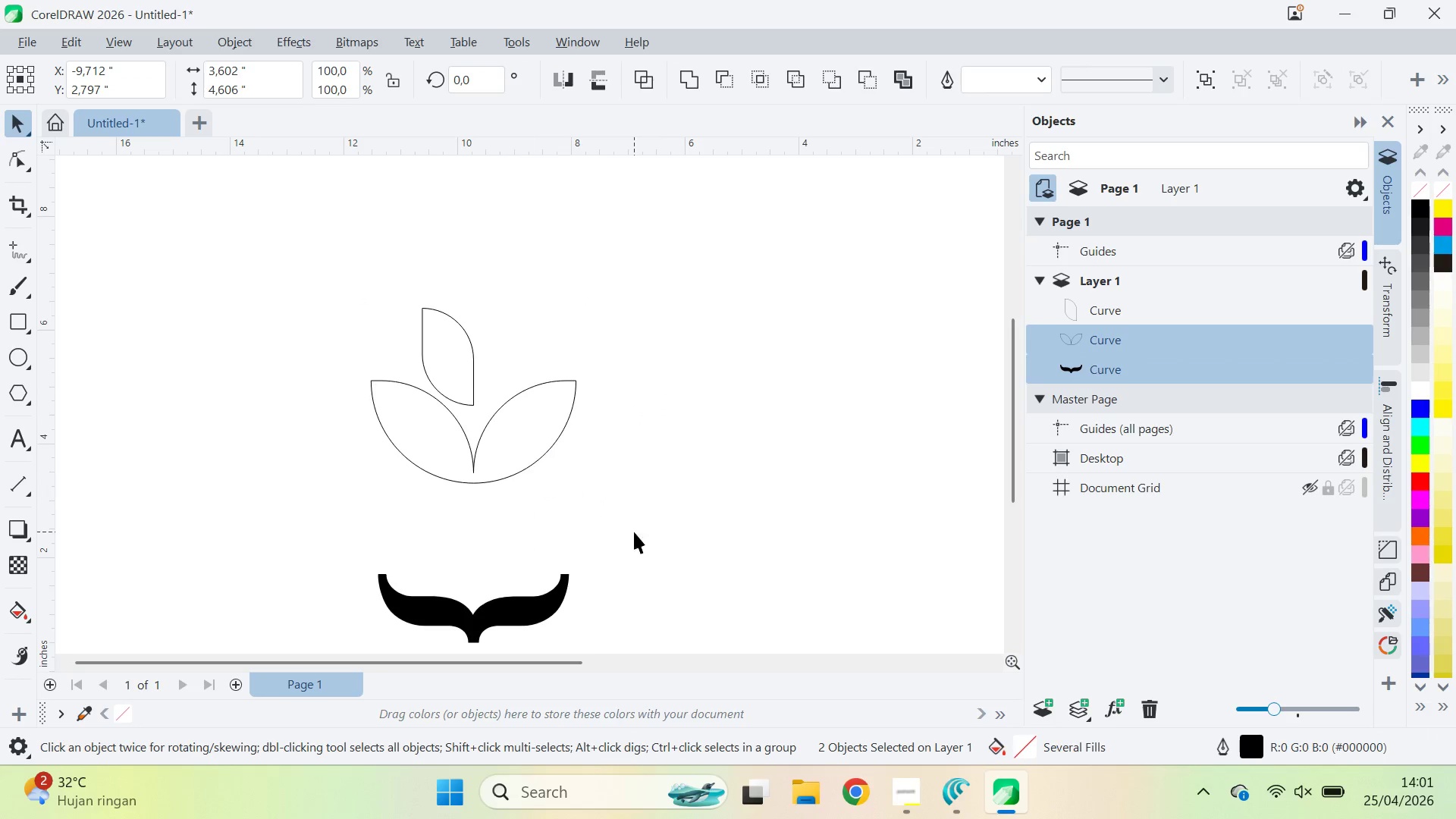 
left_click_drag(start_coordinate=[634, 531], to_coordinate=[629, 534])
 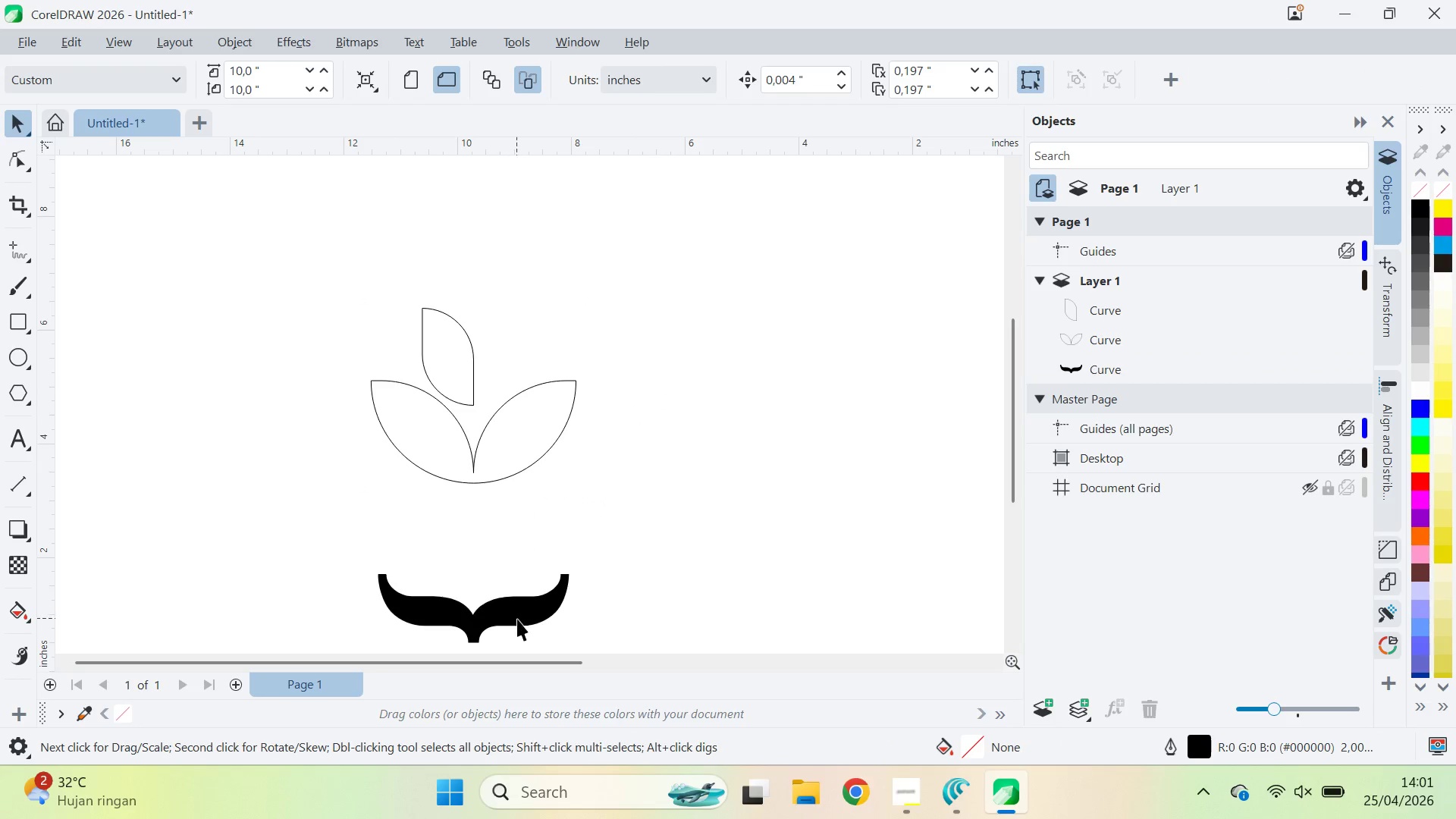 
left_click_drag(start_coordinate=[518, 619], to_coordinate=[535, 516])
 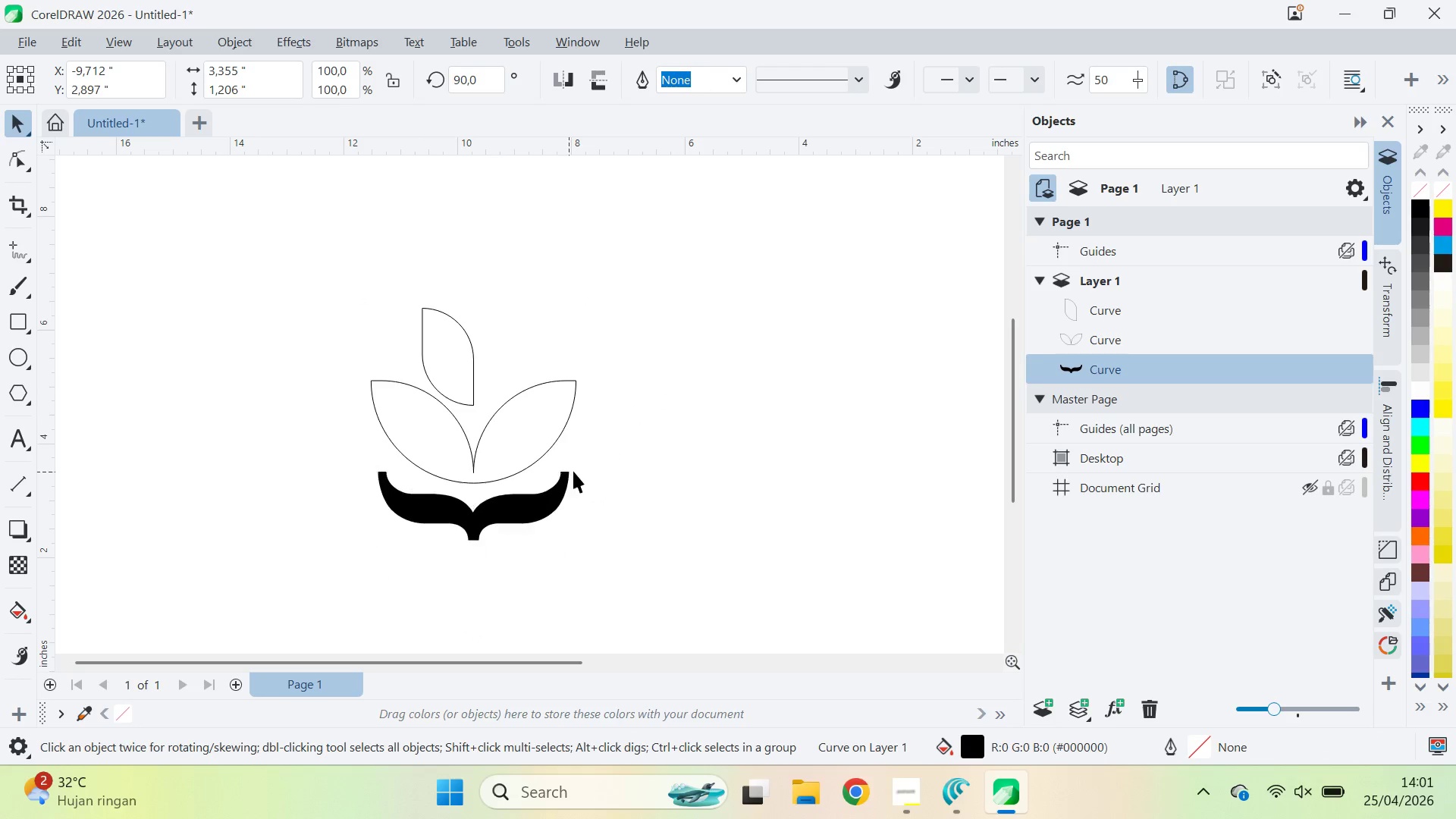 
hold_key(key=ShiftLeft, duration=0.77)
 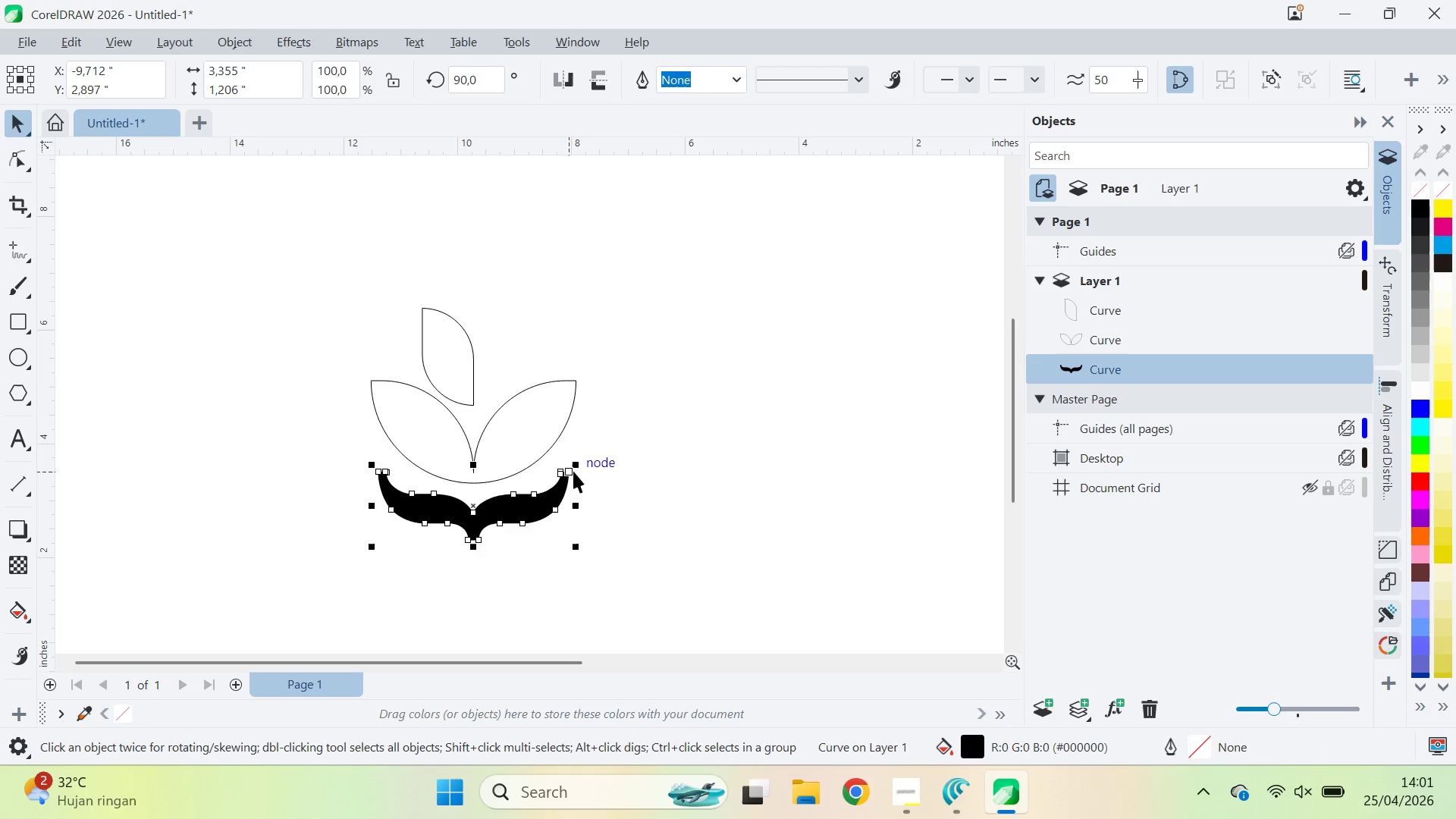 
left_click_drag(start_coordinate=[573, 471], to_coordinate=[601, 428])
 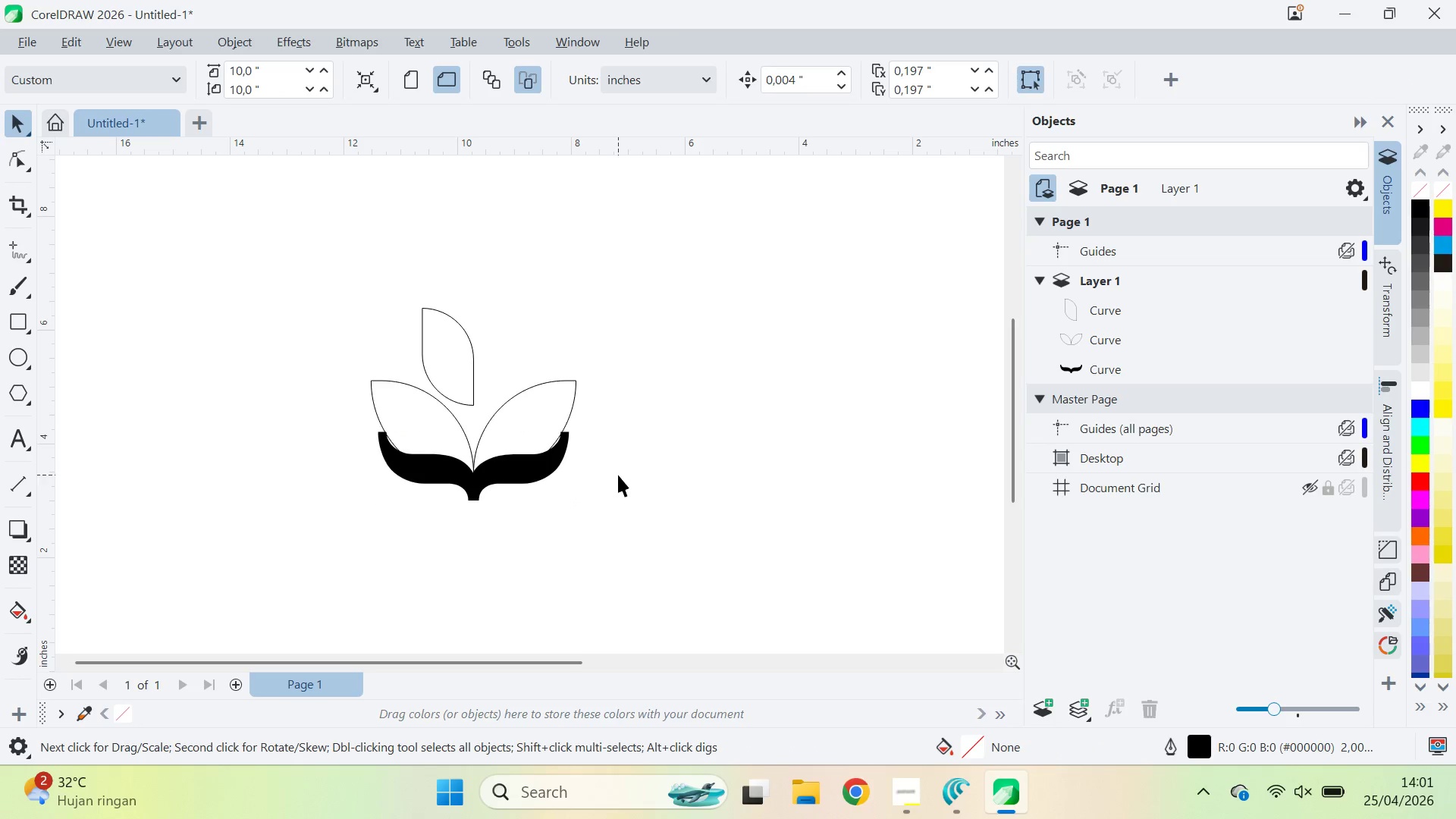 
hold_key(key=ShiftLeft, duration=0.86)
 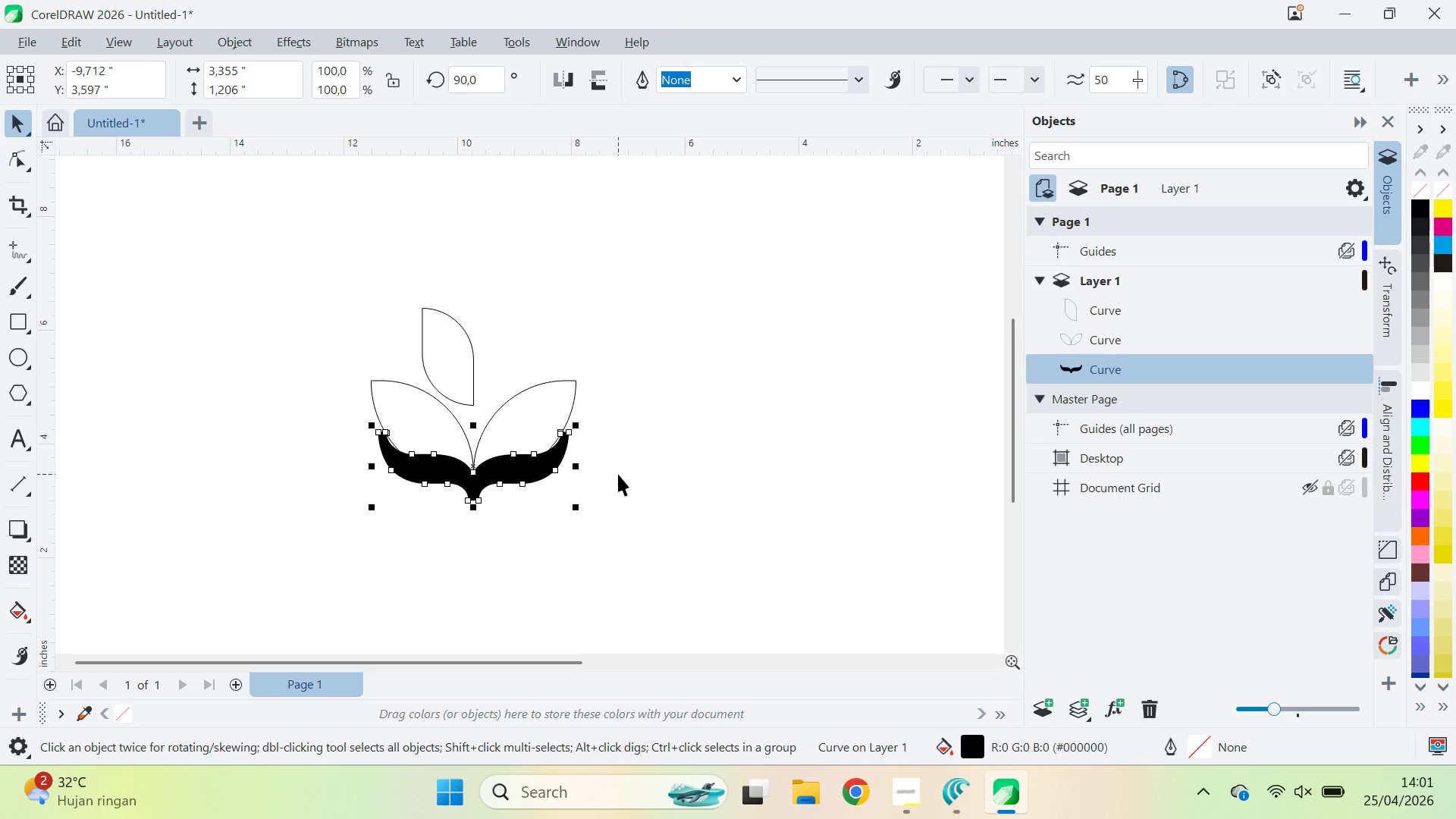 
left_click([618, 474])
 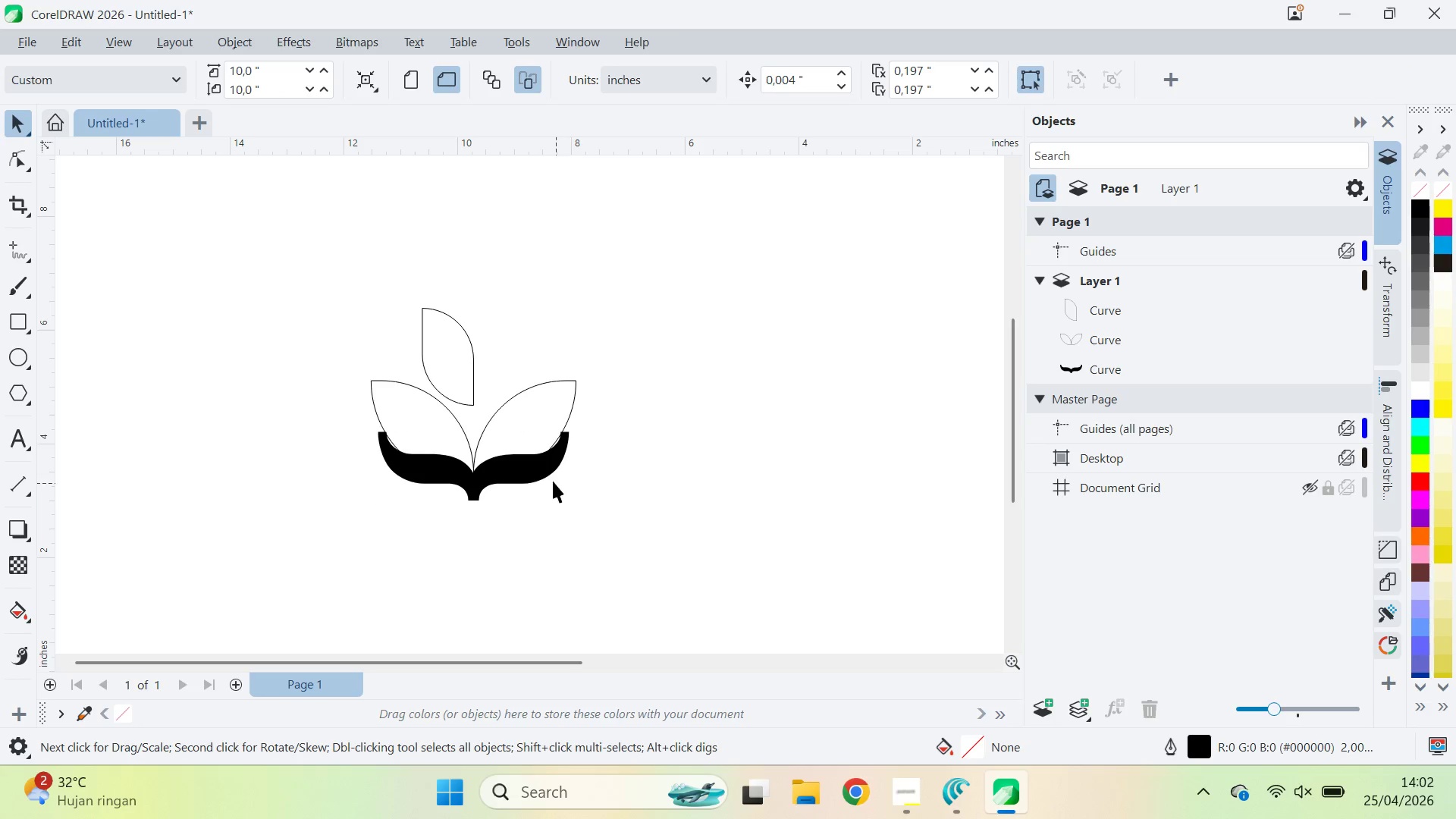 
left_click_drag(start_coordinate=[534, 478], to_coordinate=[537, 464])
 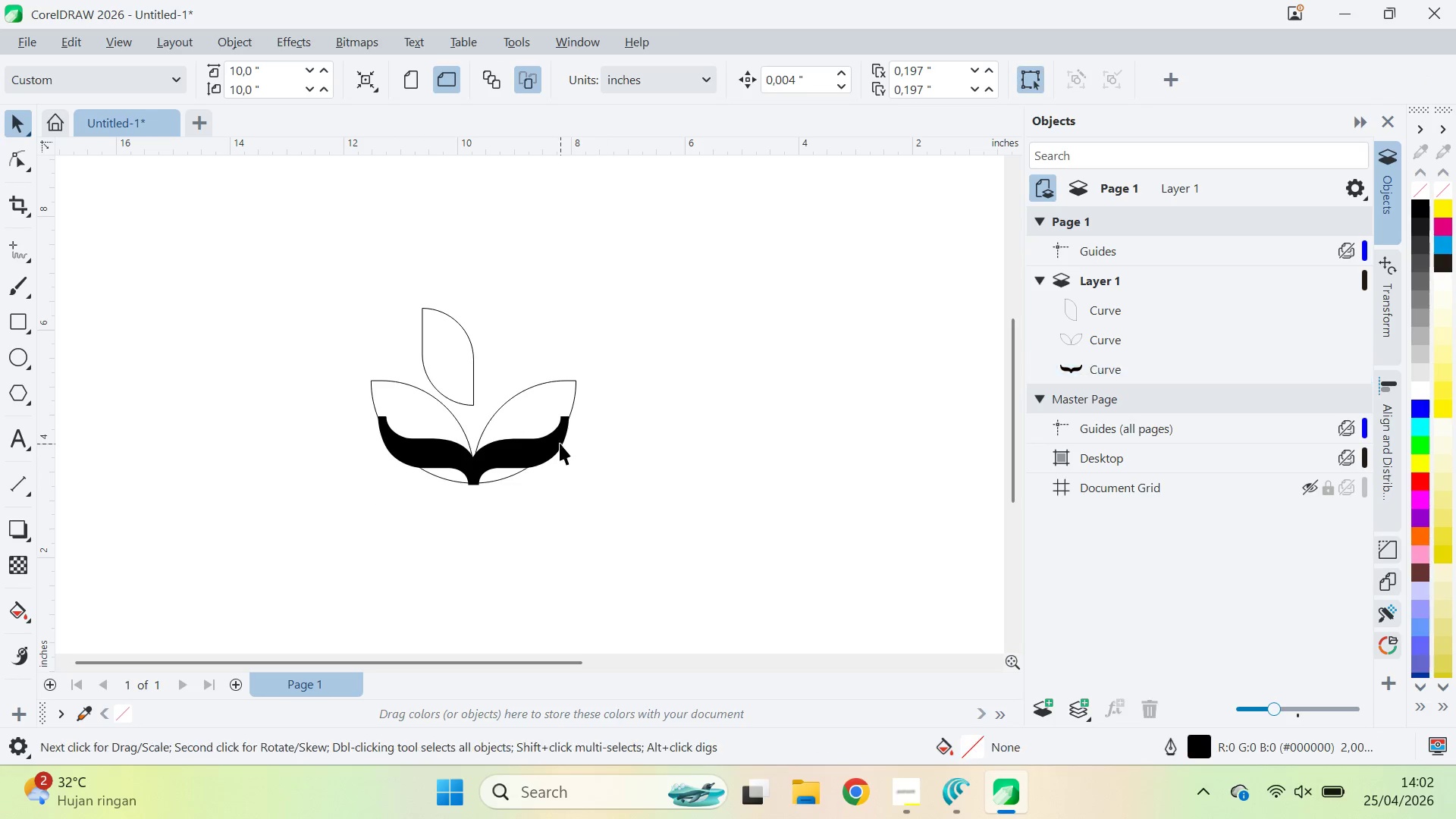 
hold_key(key=ShiftLeft, duration=0.59)
 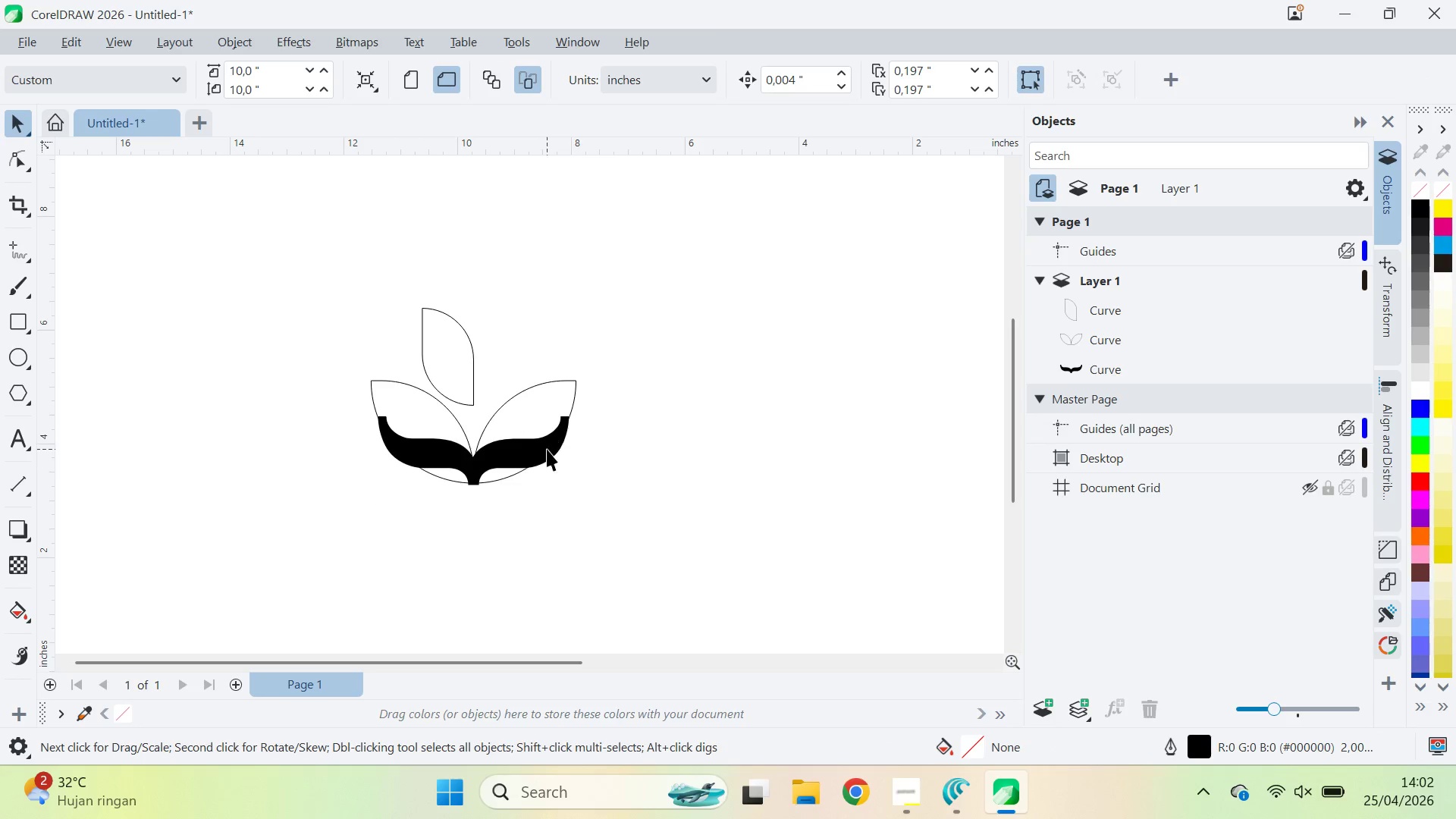 
left_click_drag(start_coordinate=[545, 450], to_coordinate=[541, 463])
 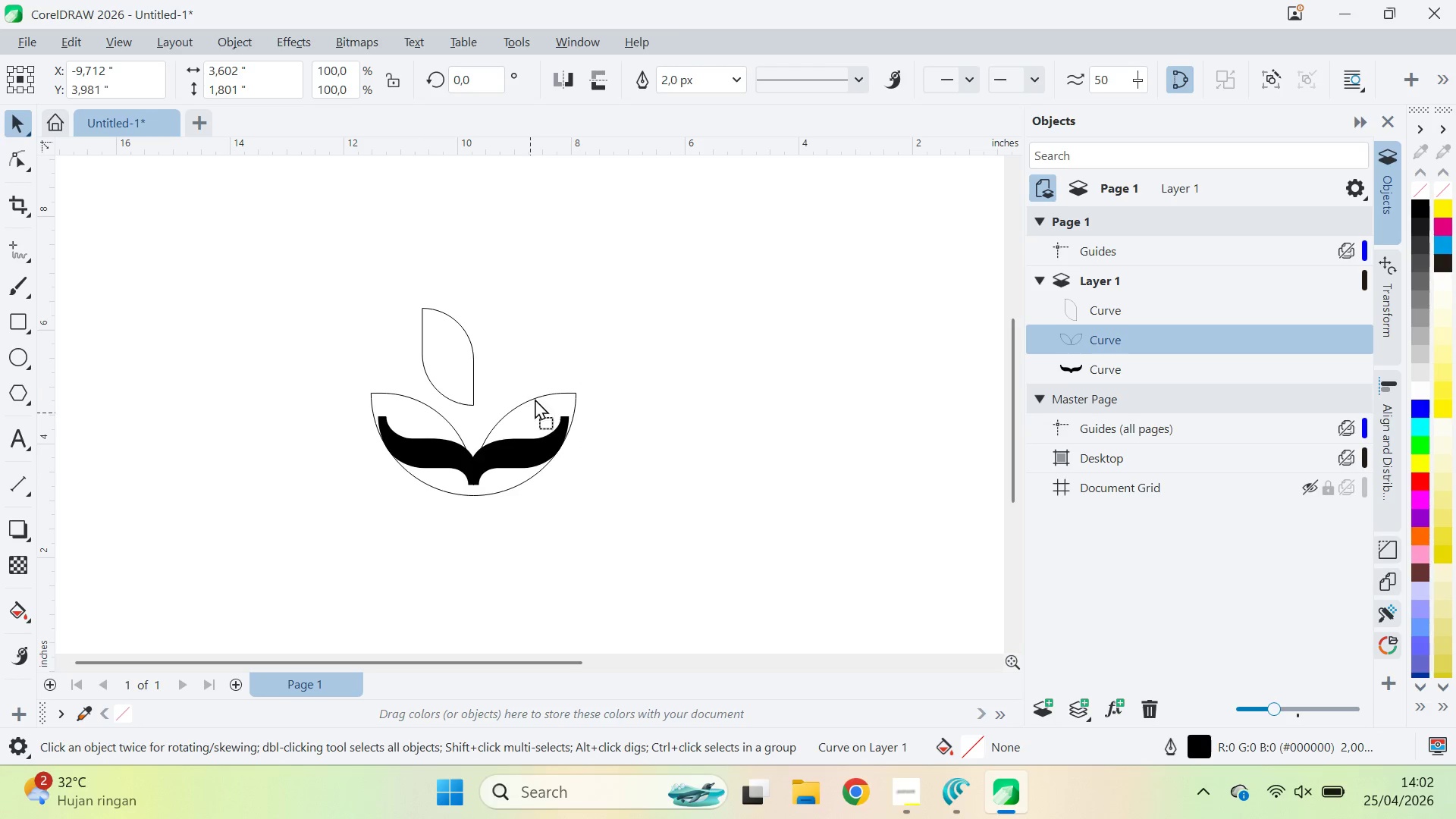 
hold_key(key=ShiftLeft, duration=0.78)
 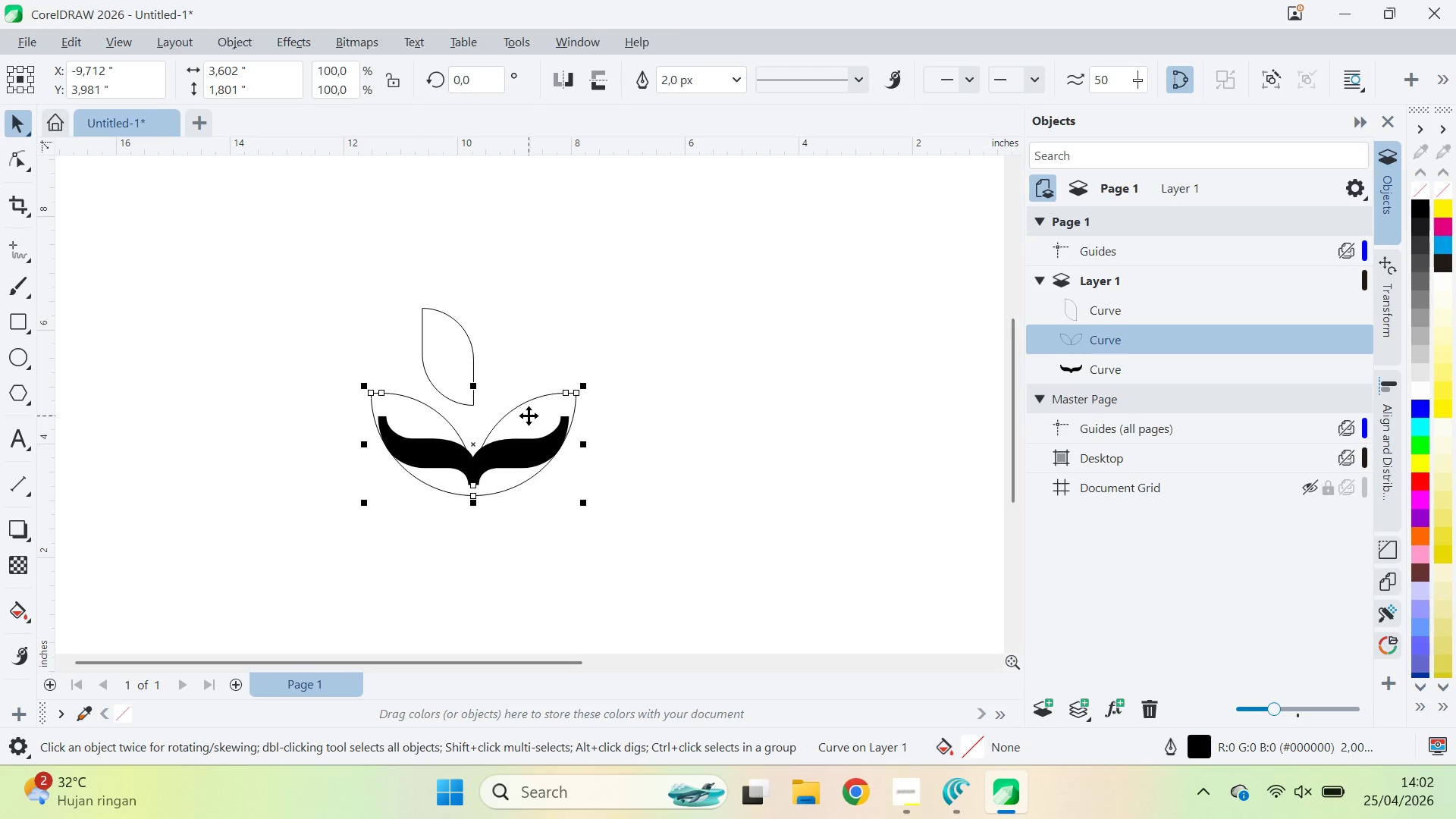 
left_click_drag(start_coordinate=[529, 416], to_coordinate=[535, 395])
 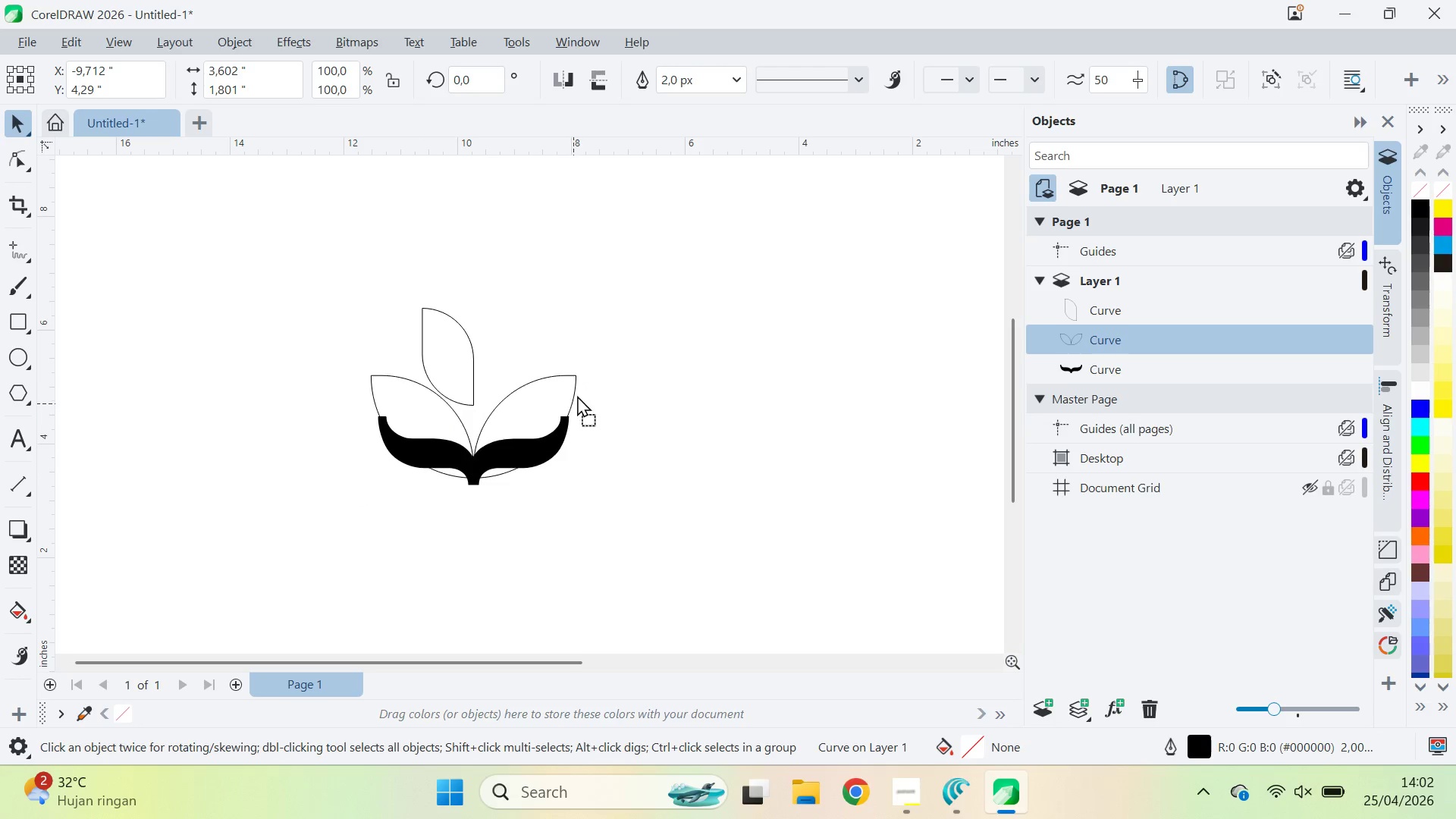 
hold_key(key=ShiftLeft, duration=1.39)
 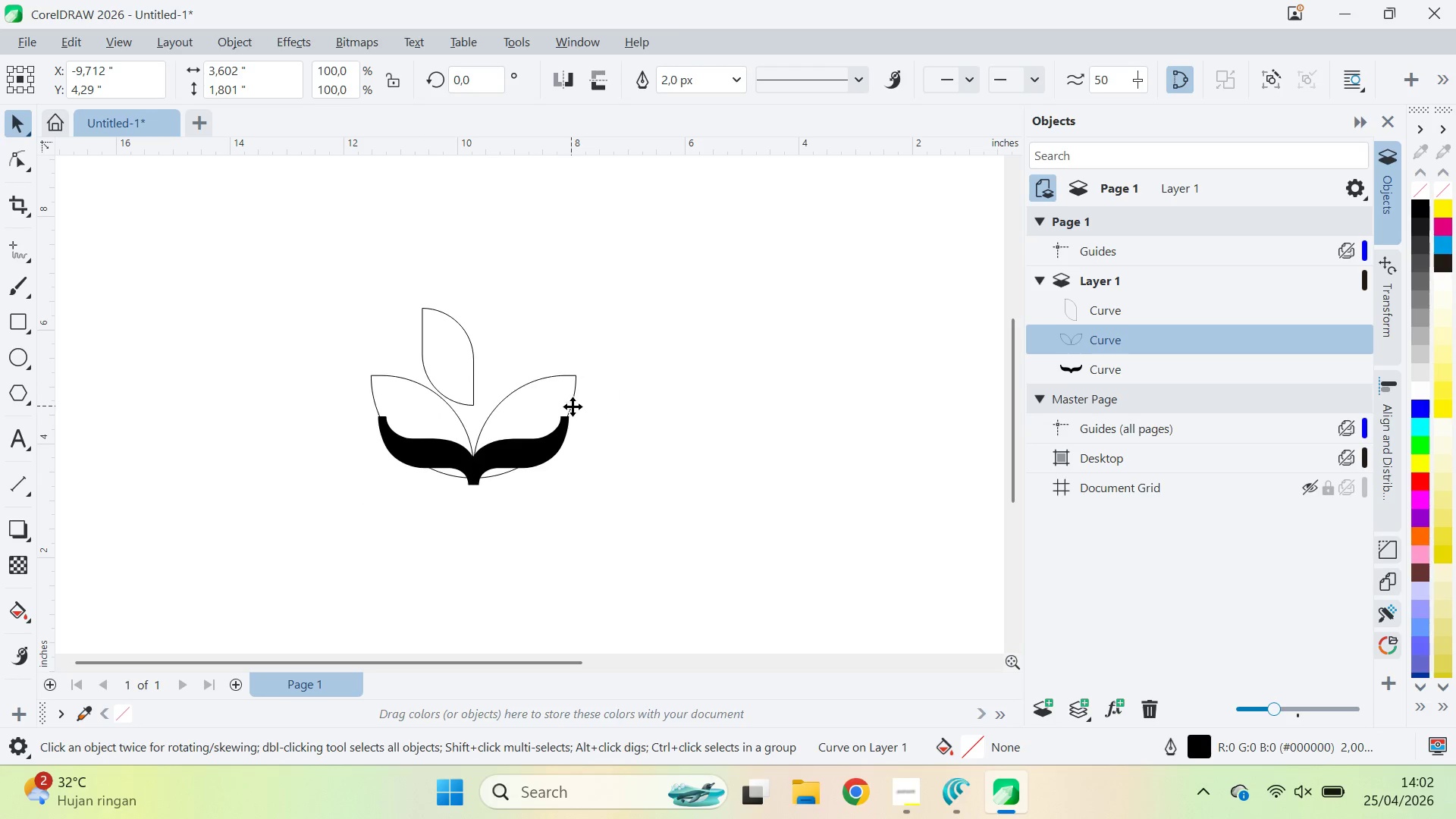 
left_click_drag(start_coordinate=[573, 406], to_coordinate=[577, 390])
 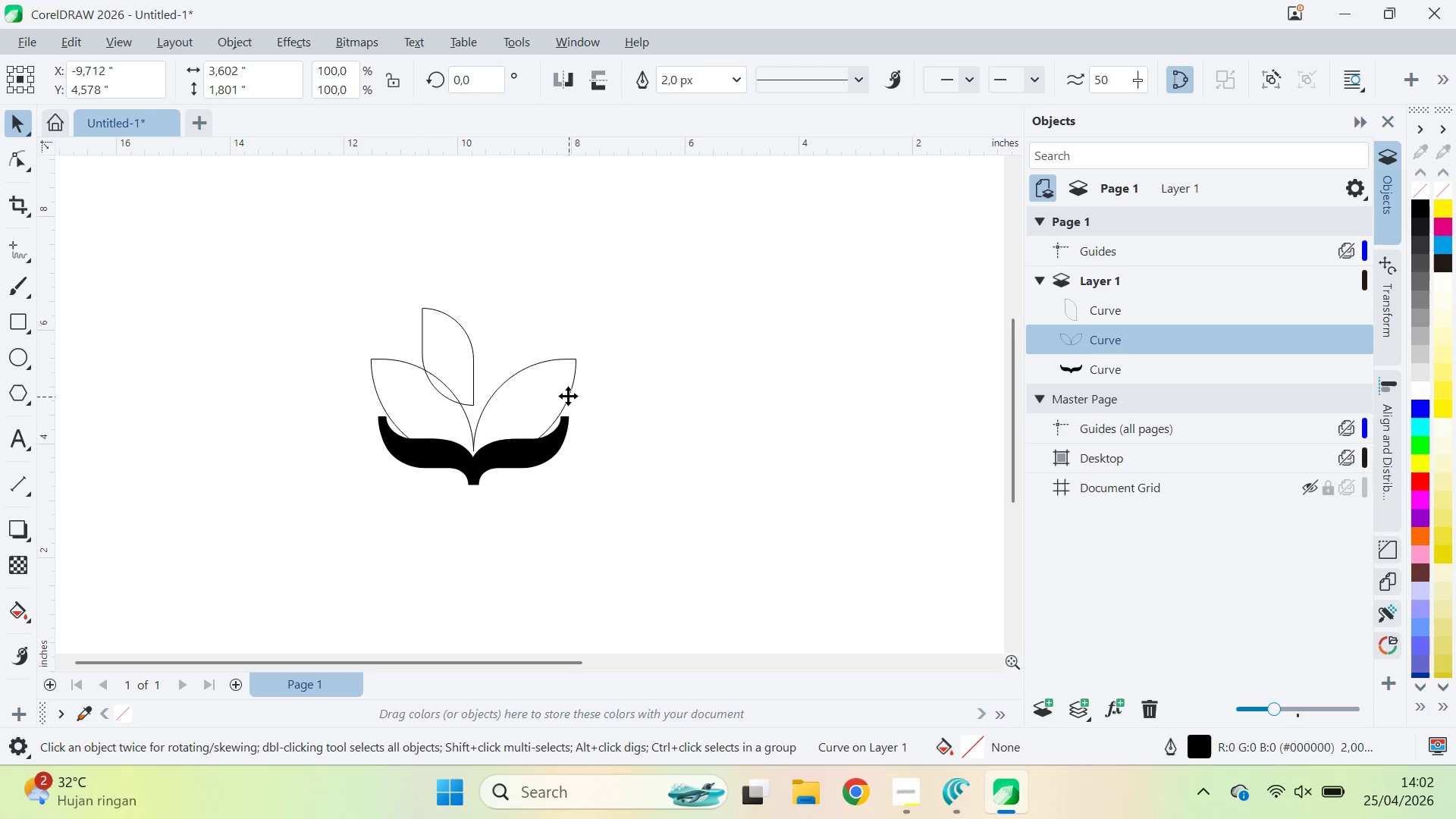 
hold_key(key=ShiftLeft, duration=0.44)
 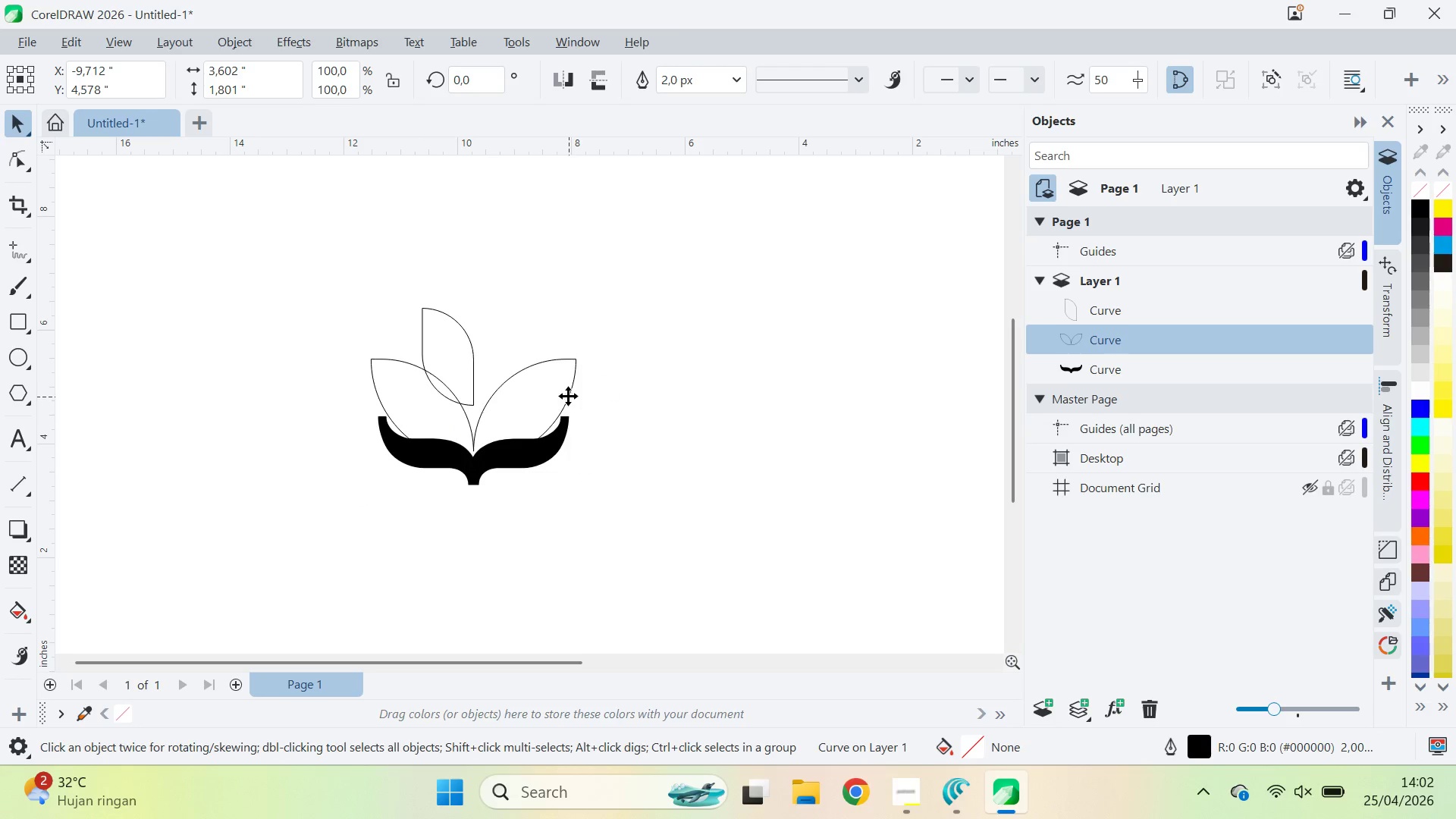 
left_click_drag(start_coordinate=[568, 396], to_coordinate=[570, 413])
 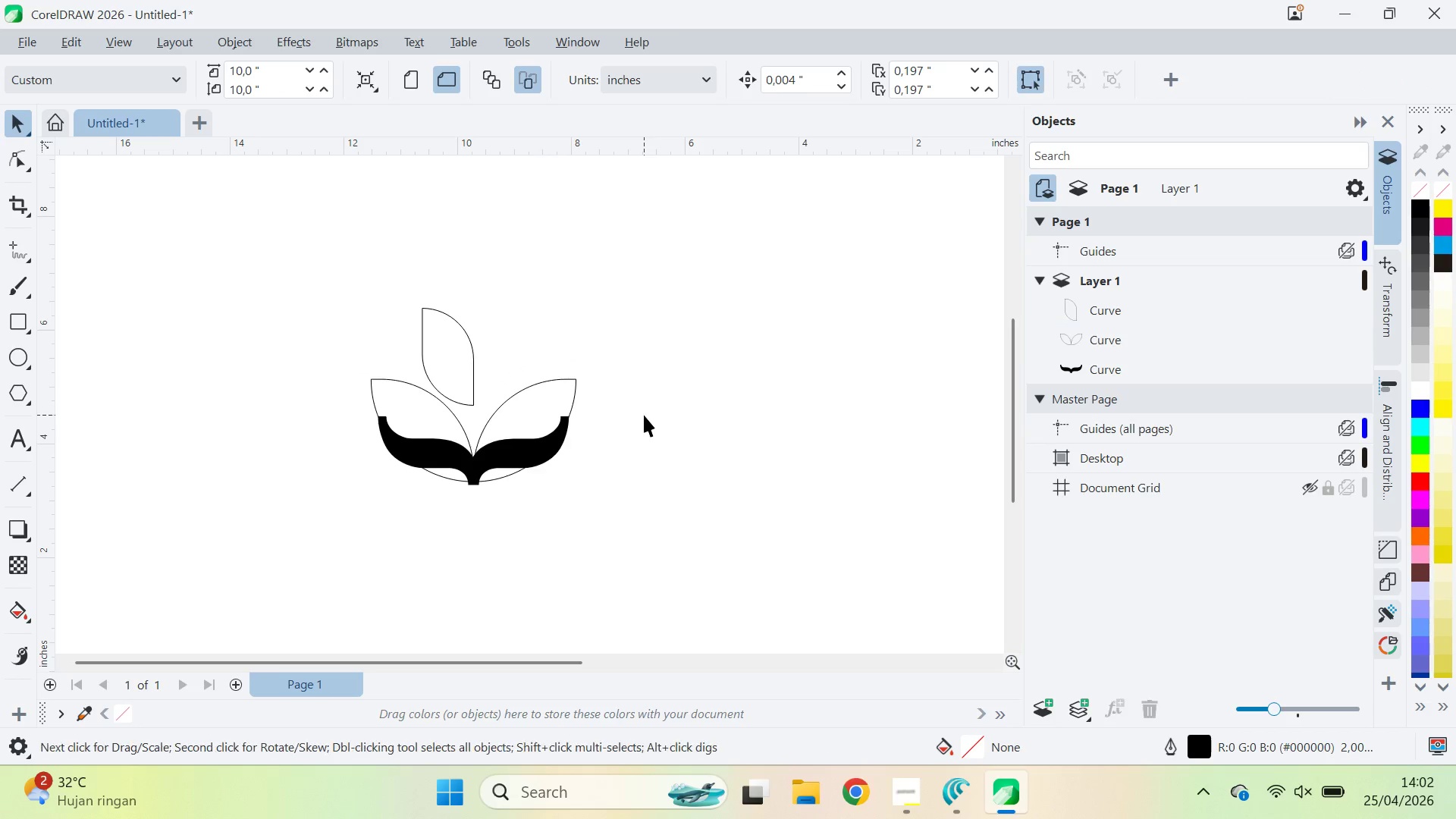 
hold_key(key=ShiftLeft, duration=2.72)
 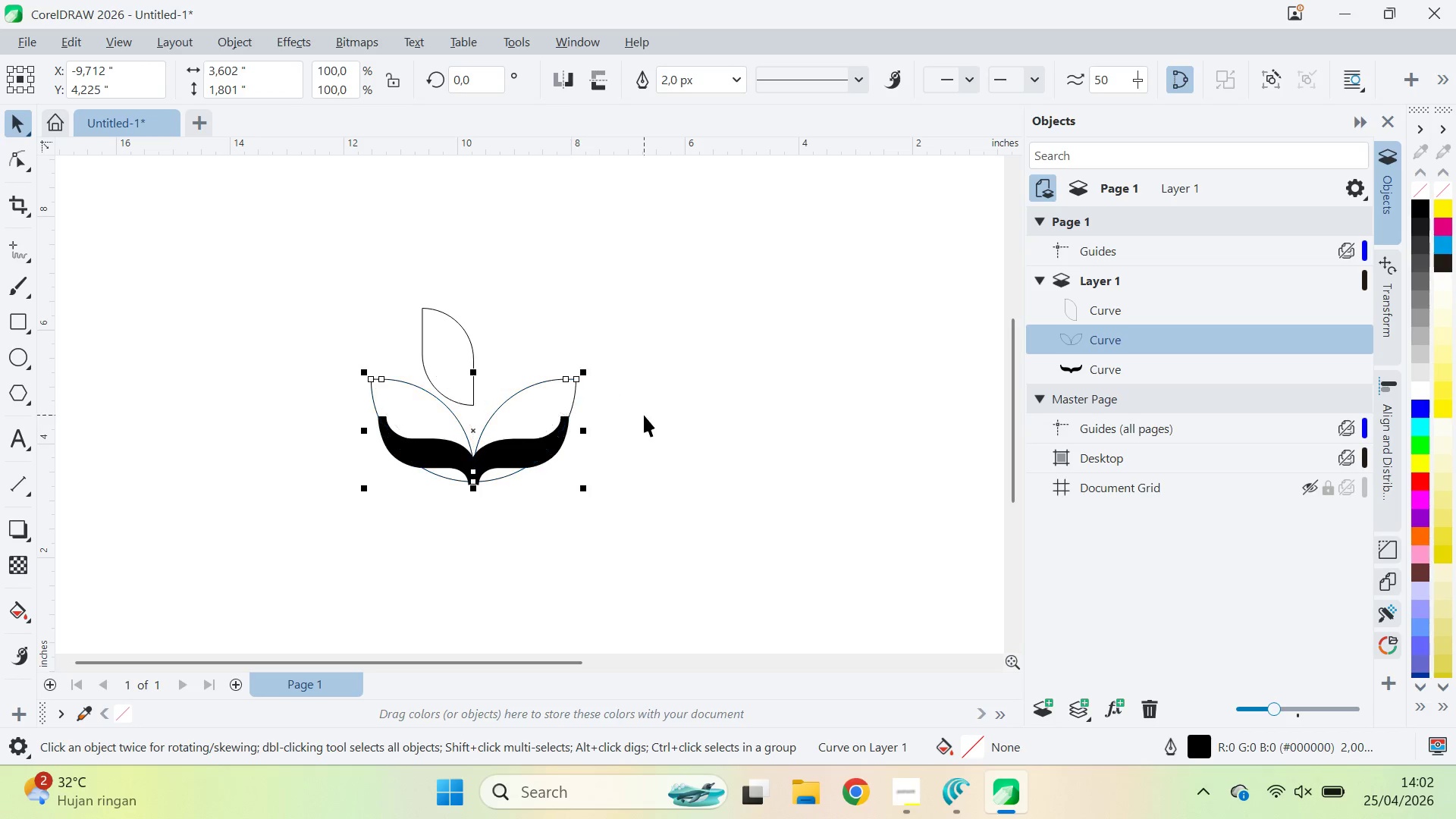 
left_click([644, 415])
 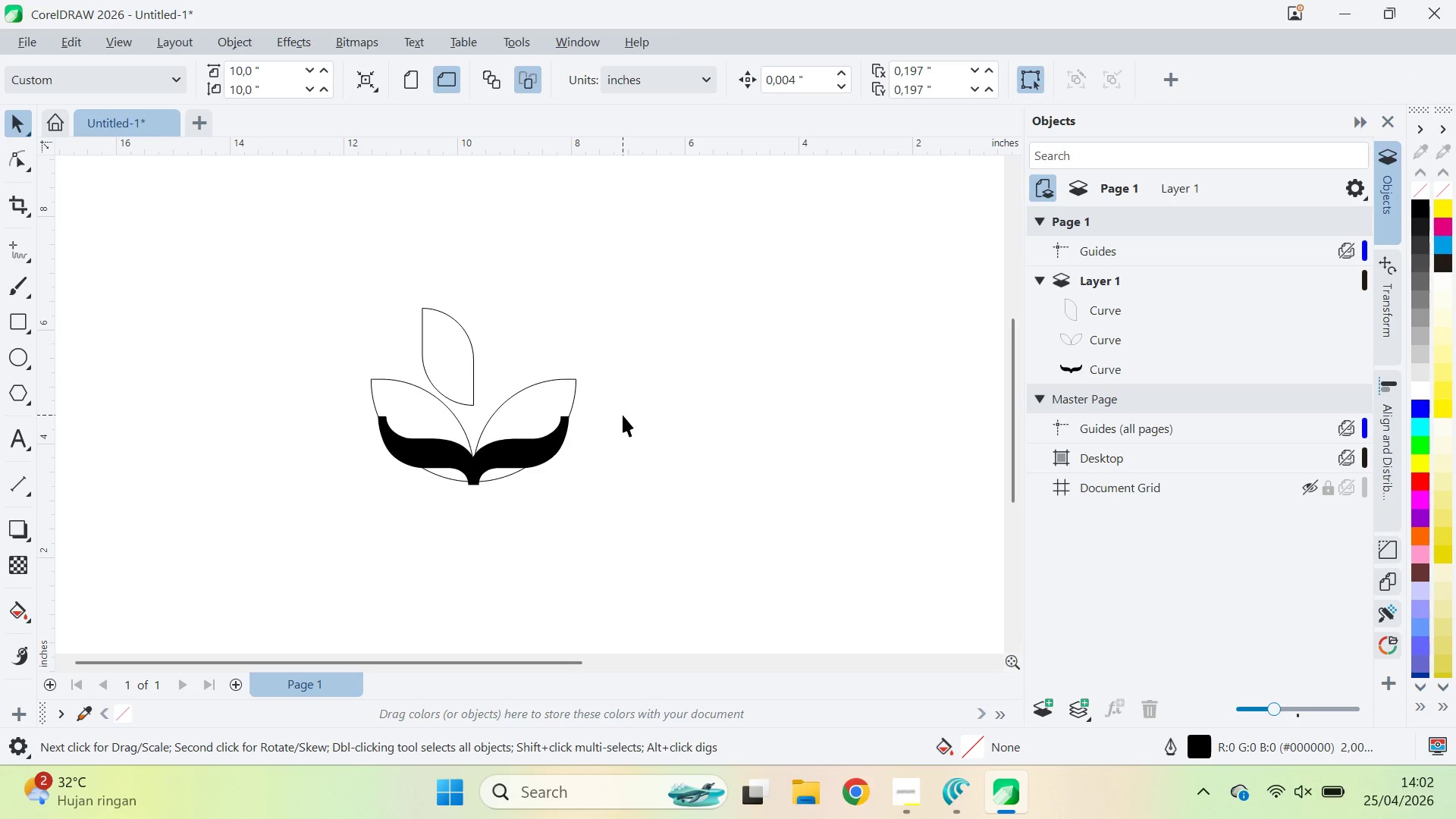 
key(Alt+AltLeft)
 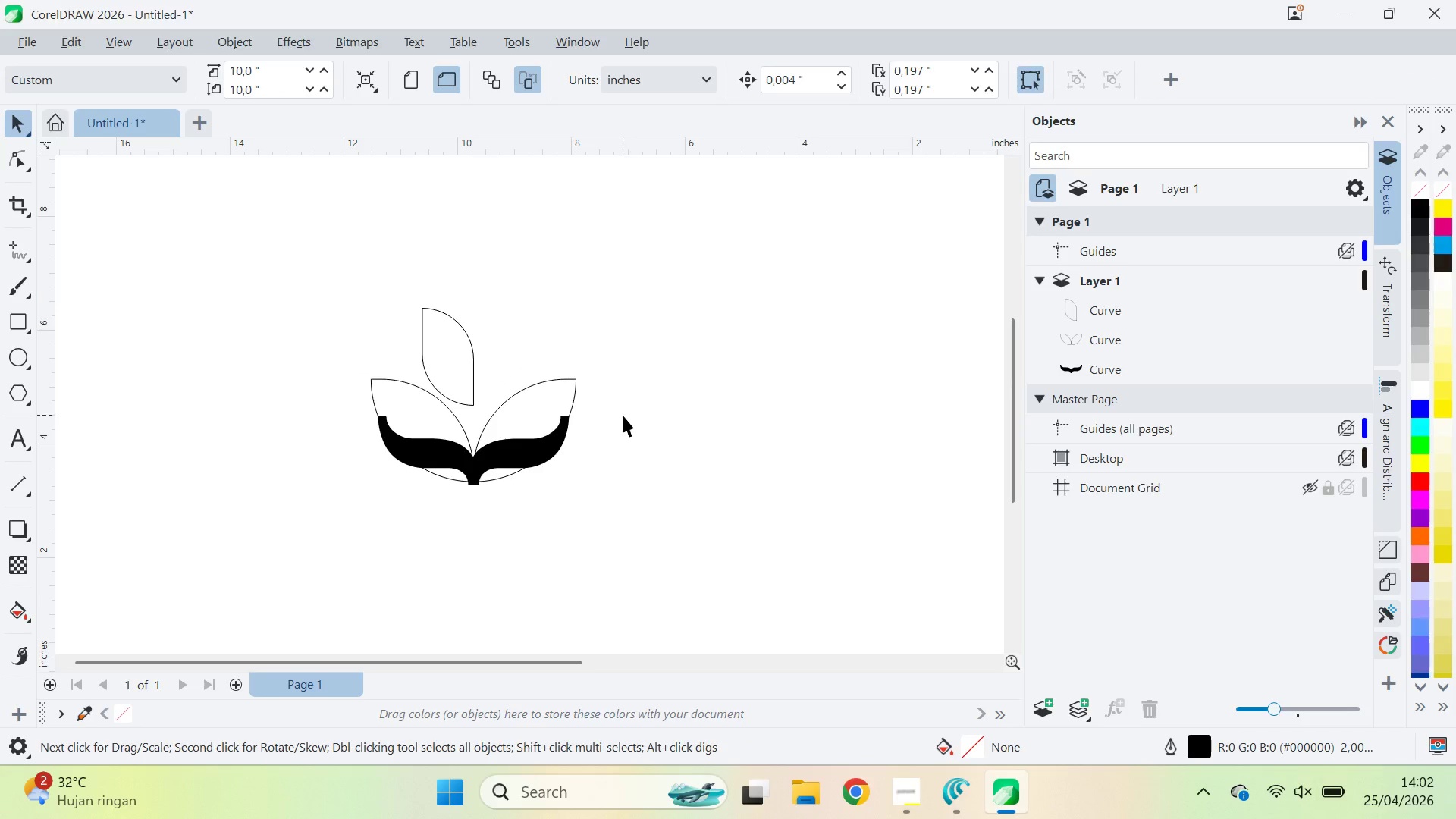 
key(Alt+Tab)
 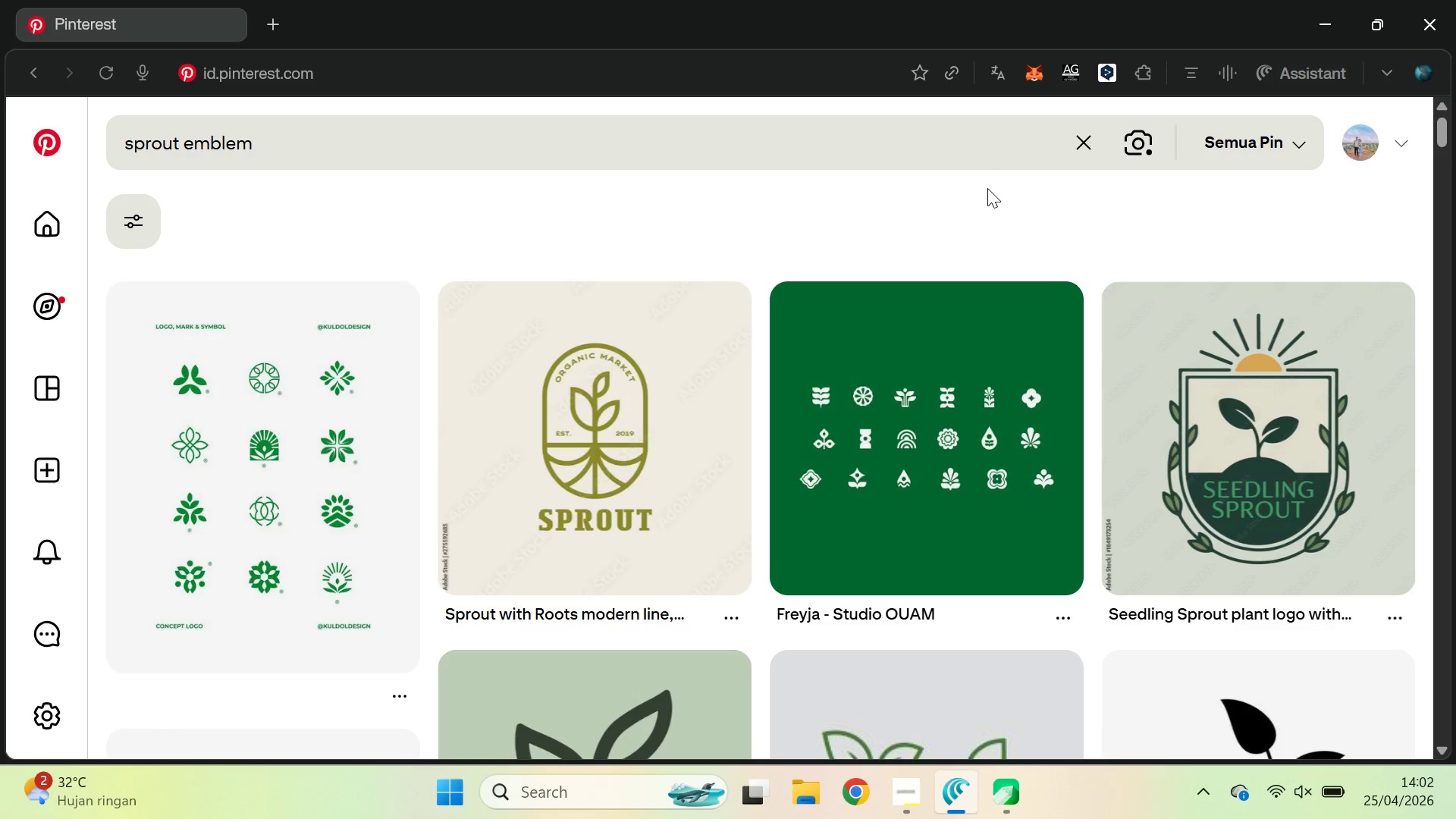 
left_click_drag(start_coordinate=[1447, 137], to_coordinate=[1432, 177])
 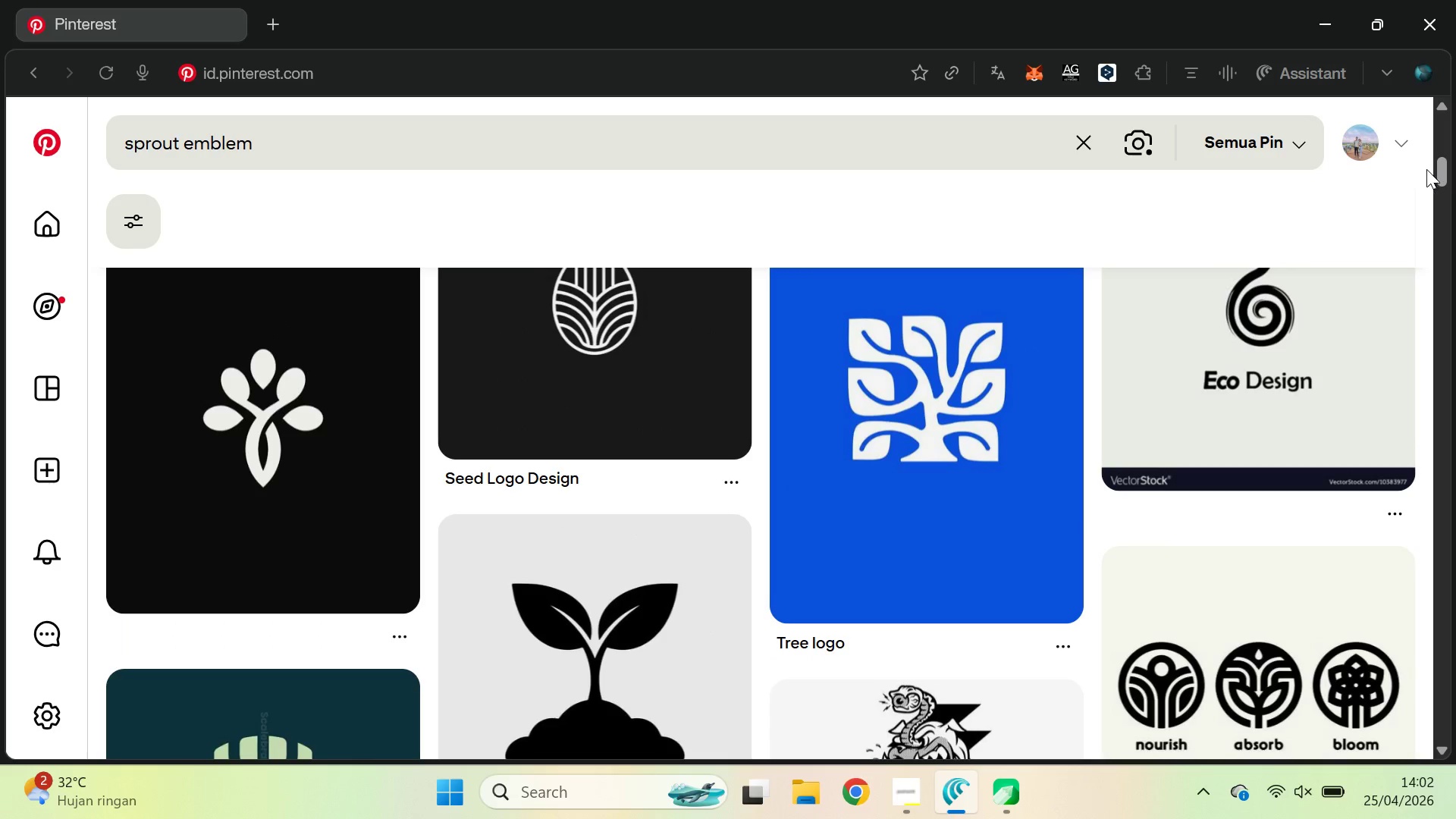 
key(Alt+AltLeft)
 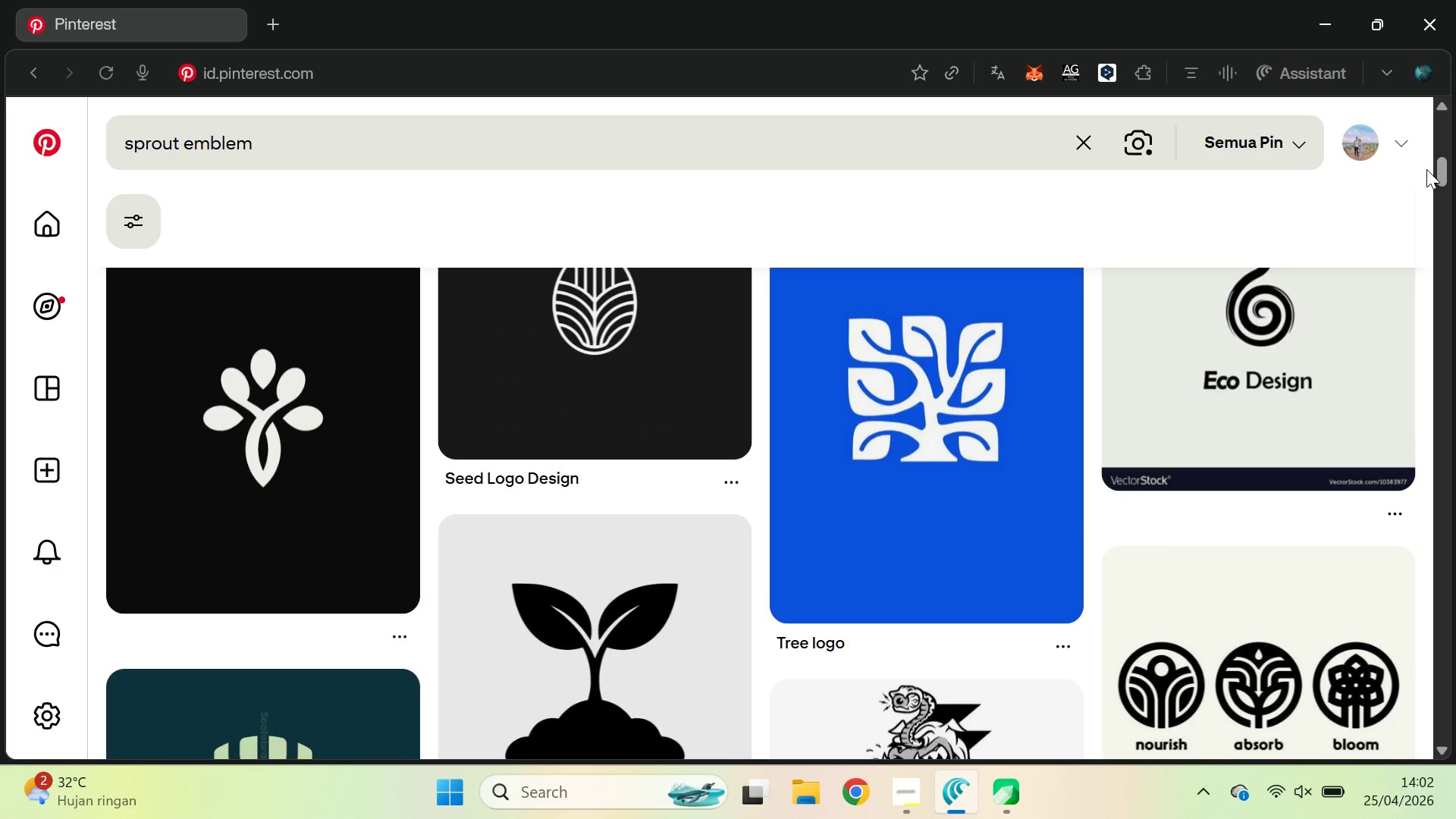 
key(Alt+Tab)
 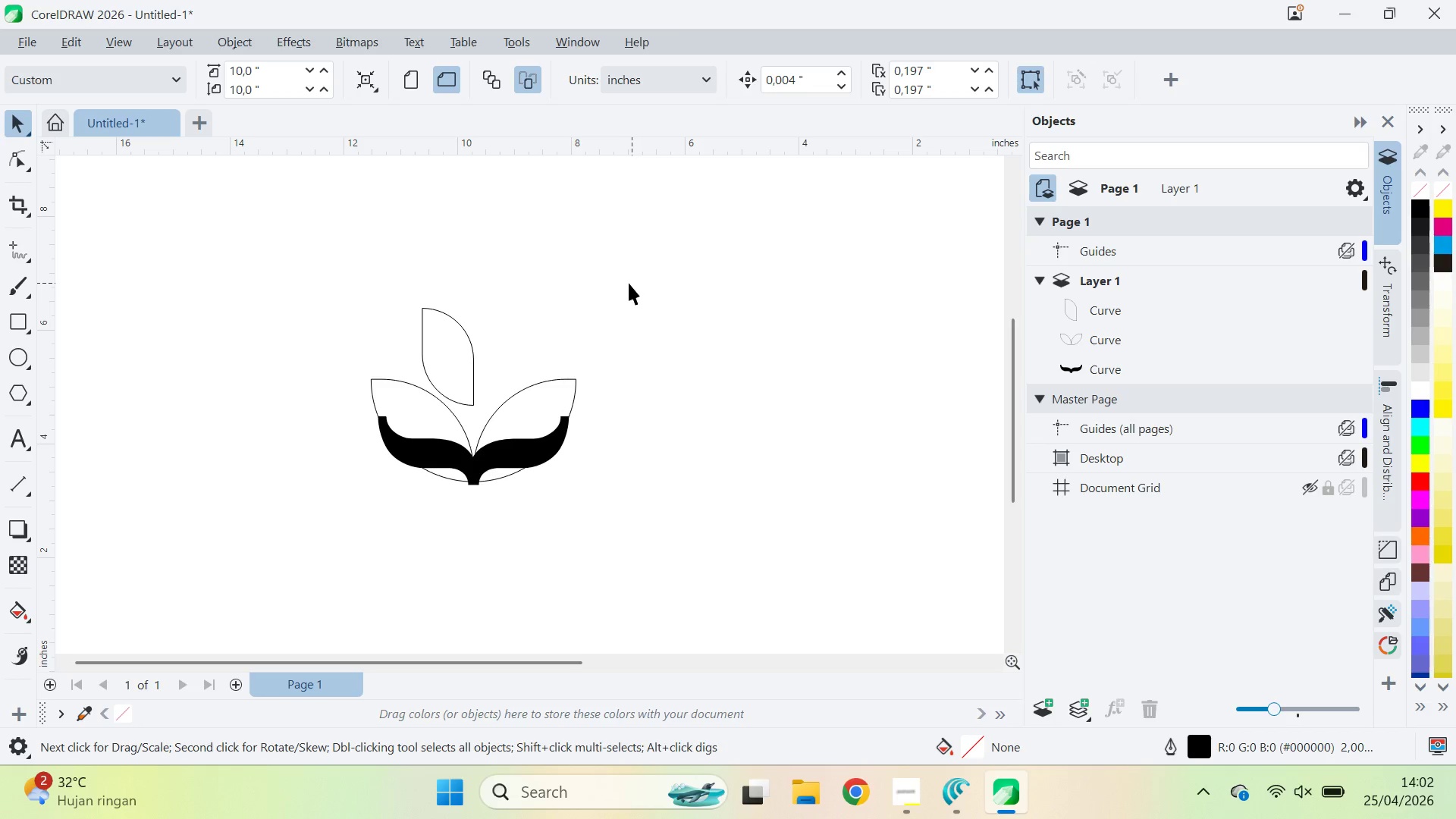 
left_click([447, 391])
 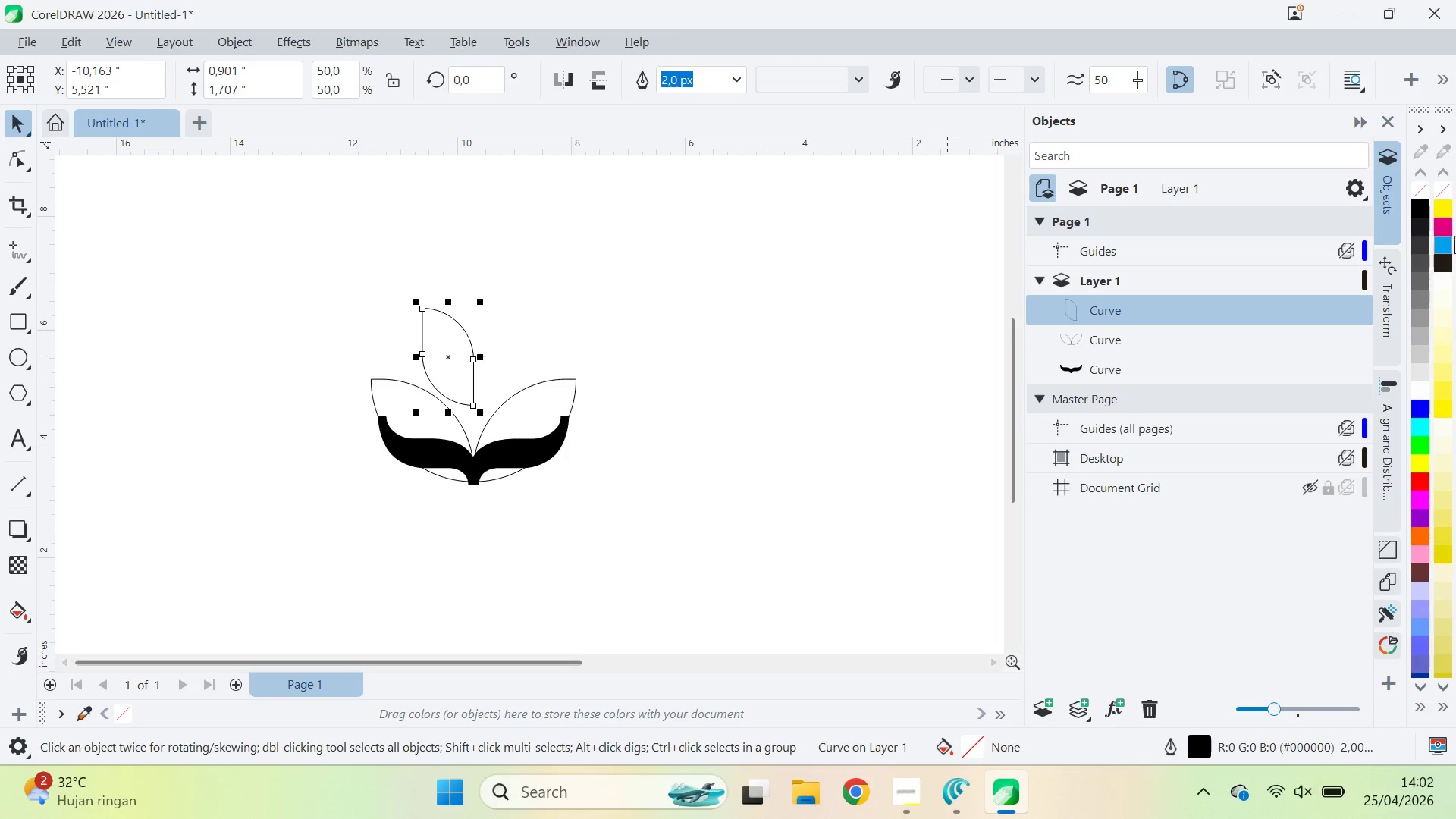 
left_click([1423, 210])
 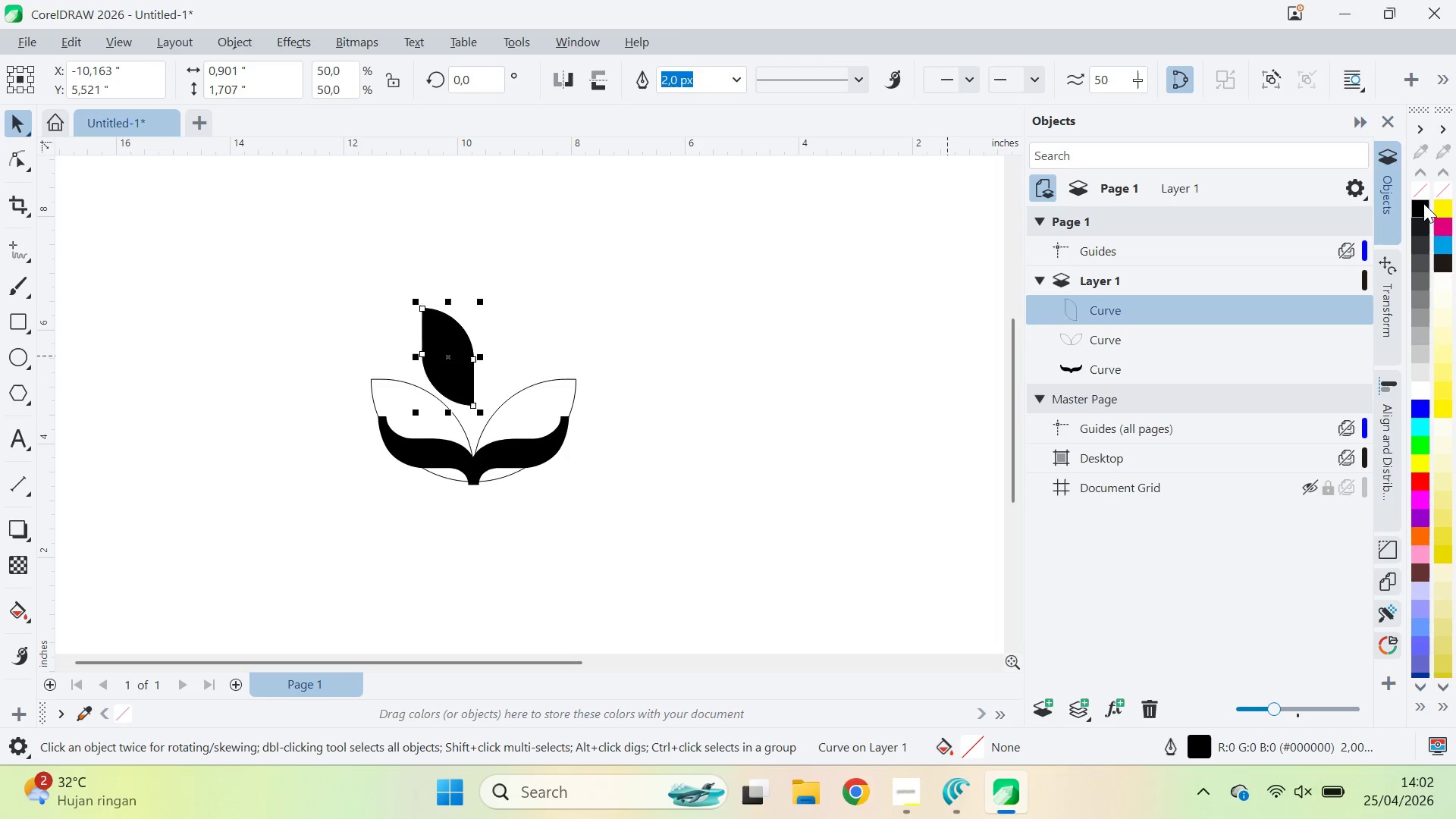 
right_click([1420, 191])
 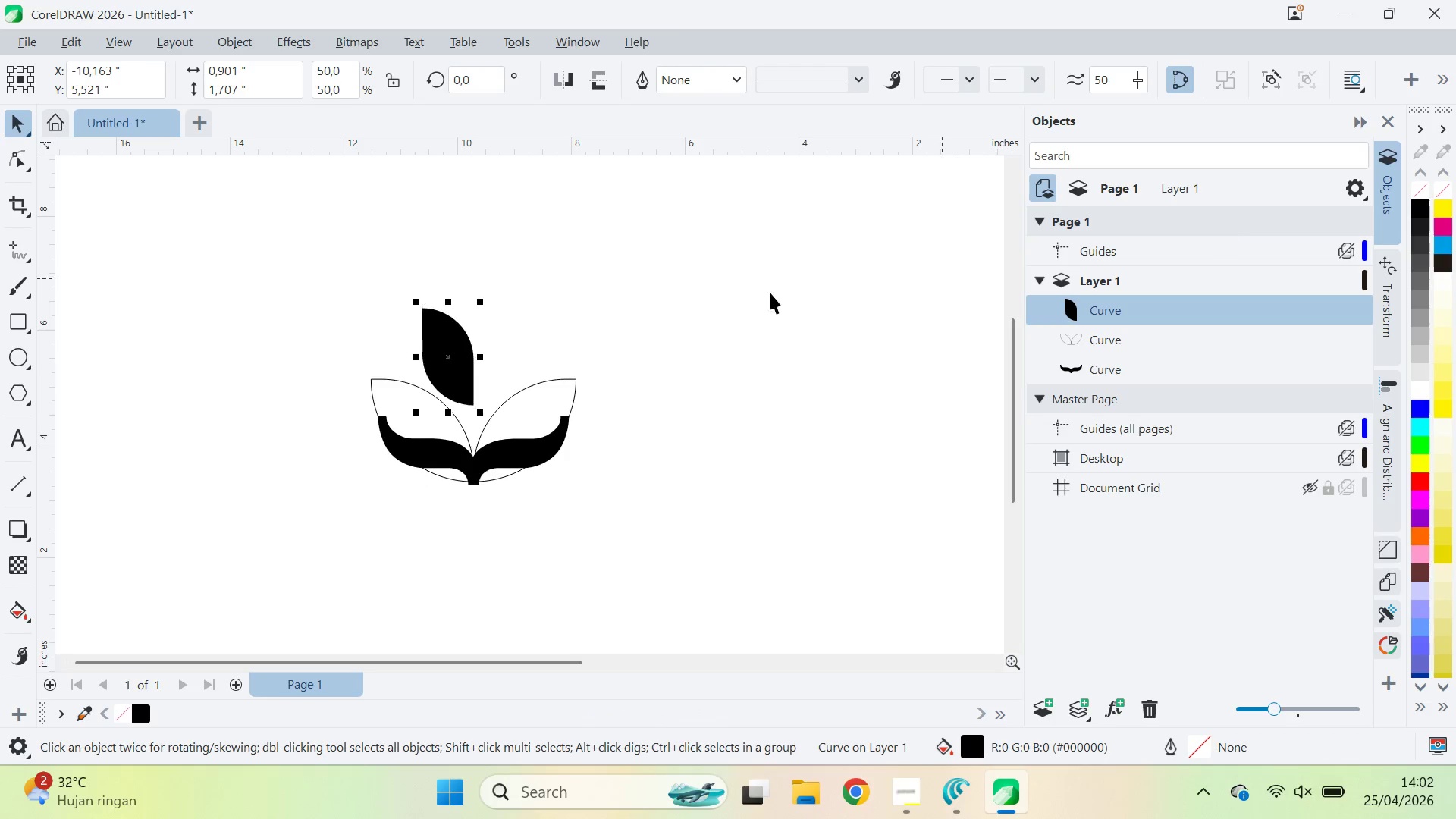 
left_click_drag(start_coordinate=[726, 296], to_coordinate=[709, 297])
 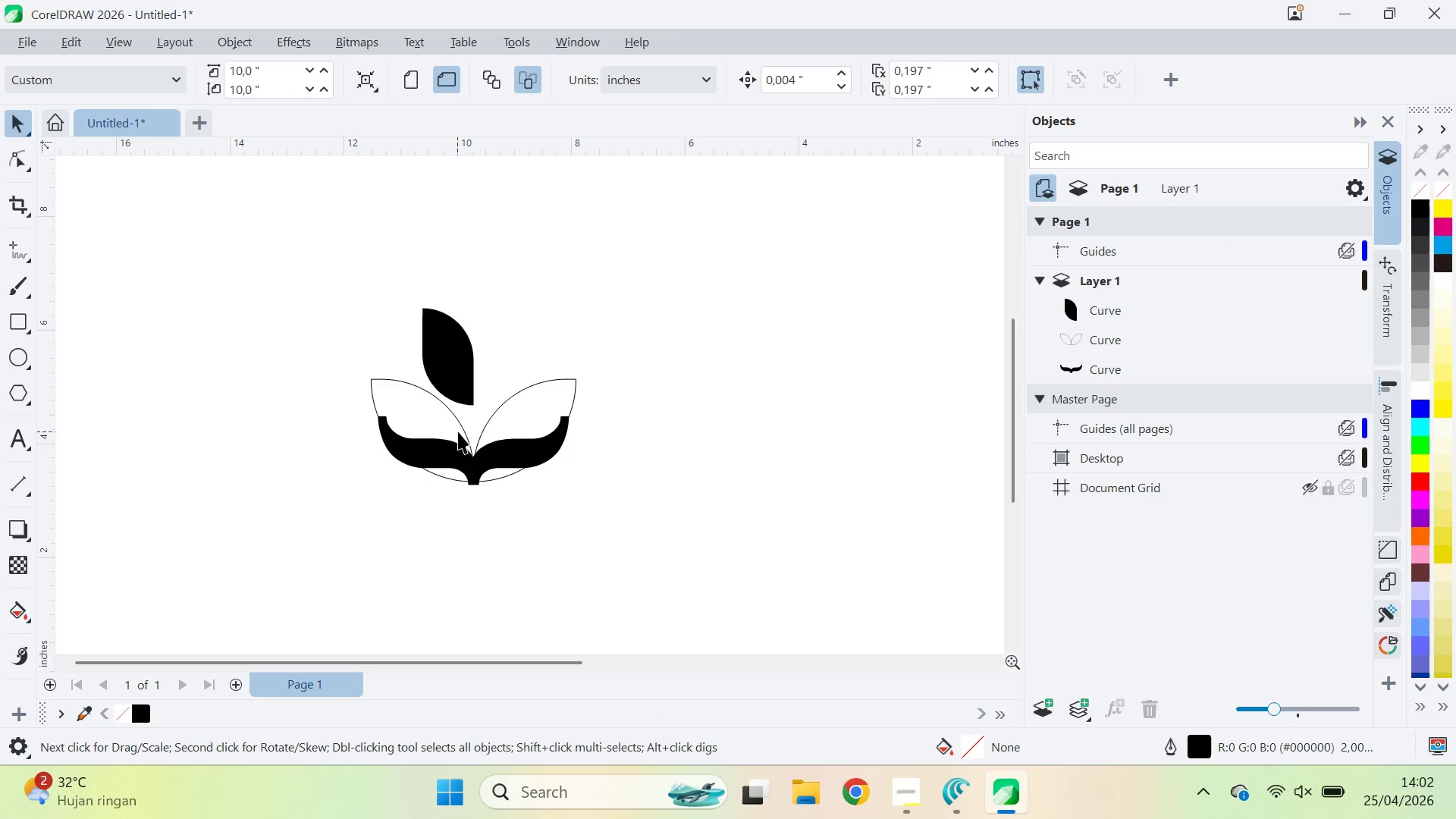 
left_click([481, 423])
 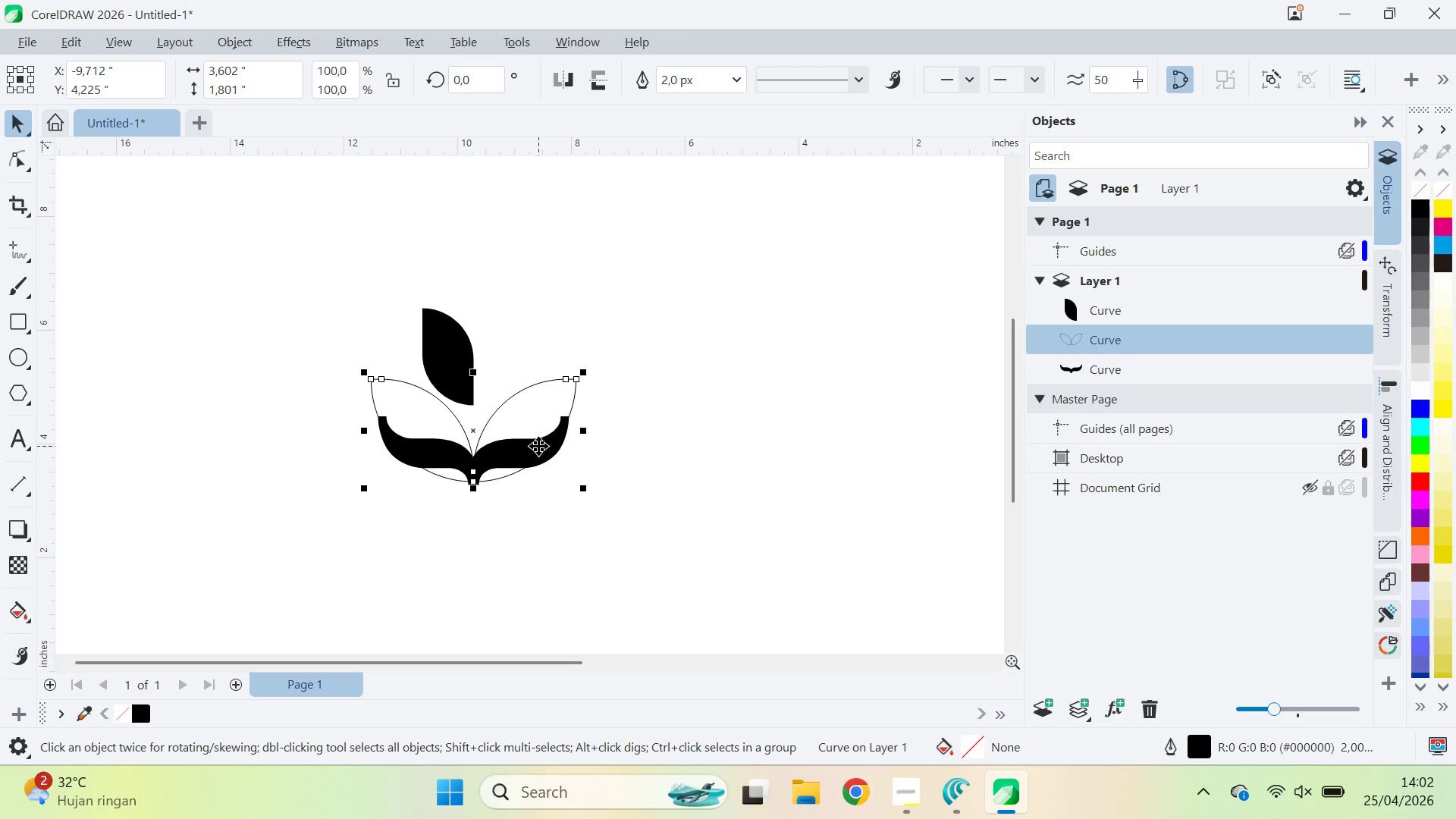 
double_click([538, 442])
 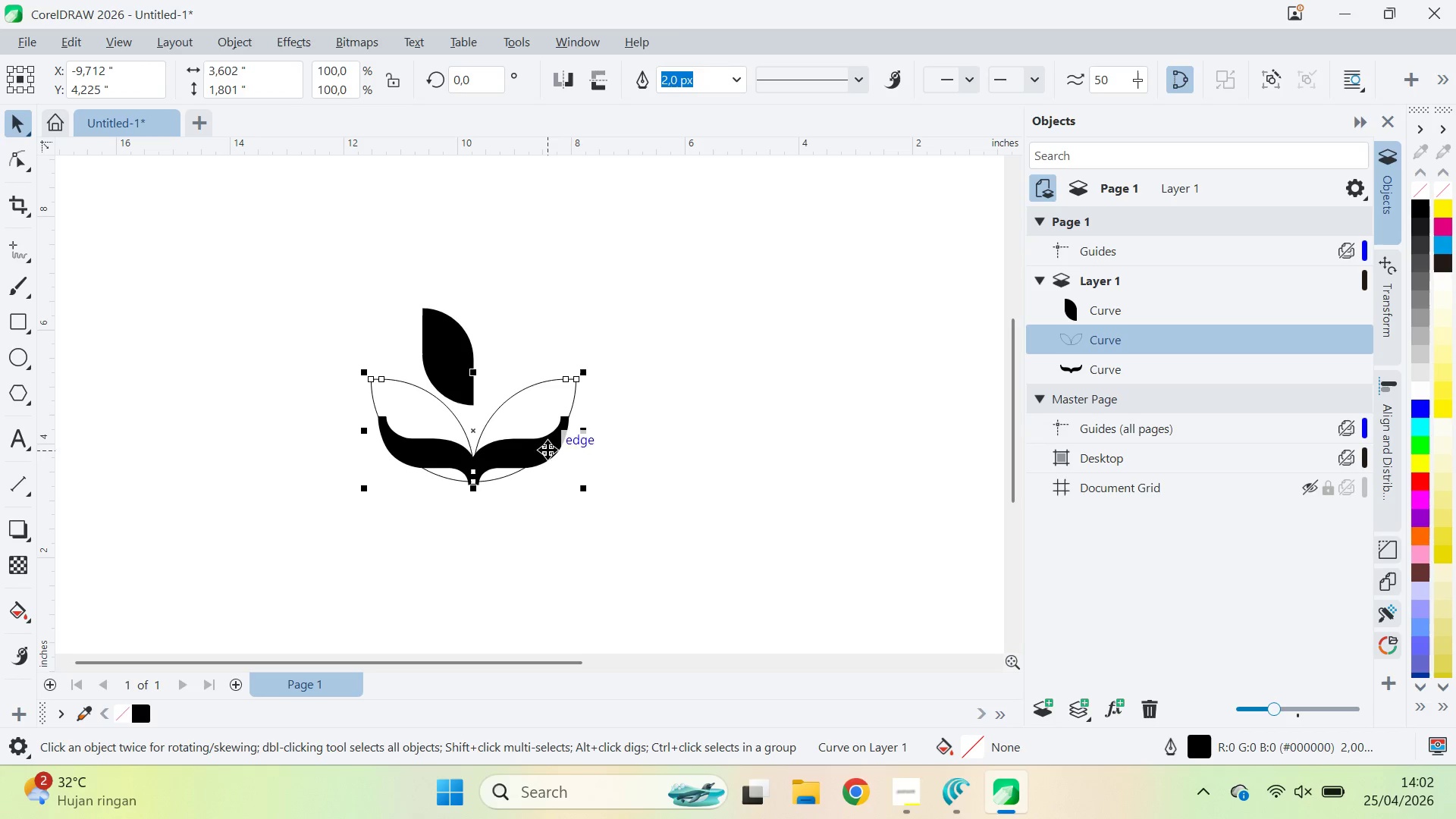 
left_click([556, 460])
 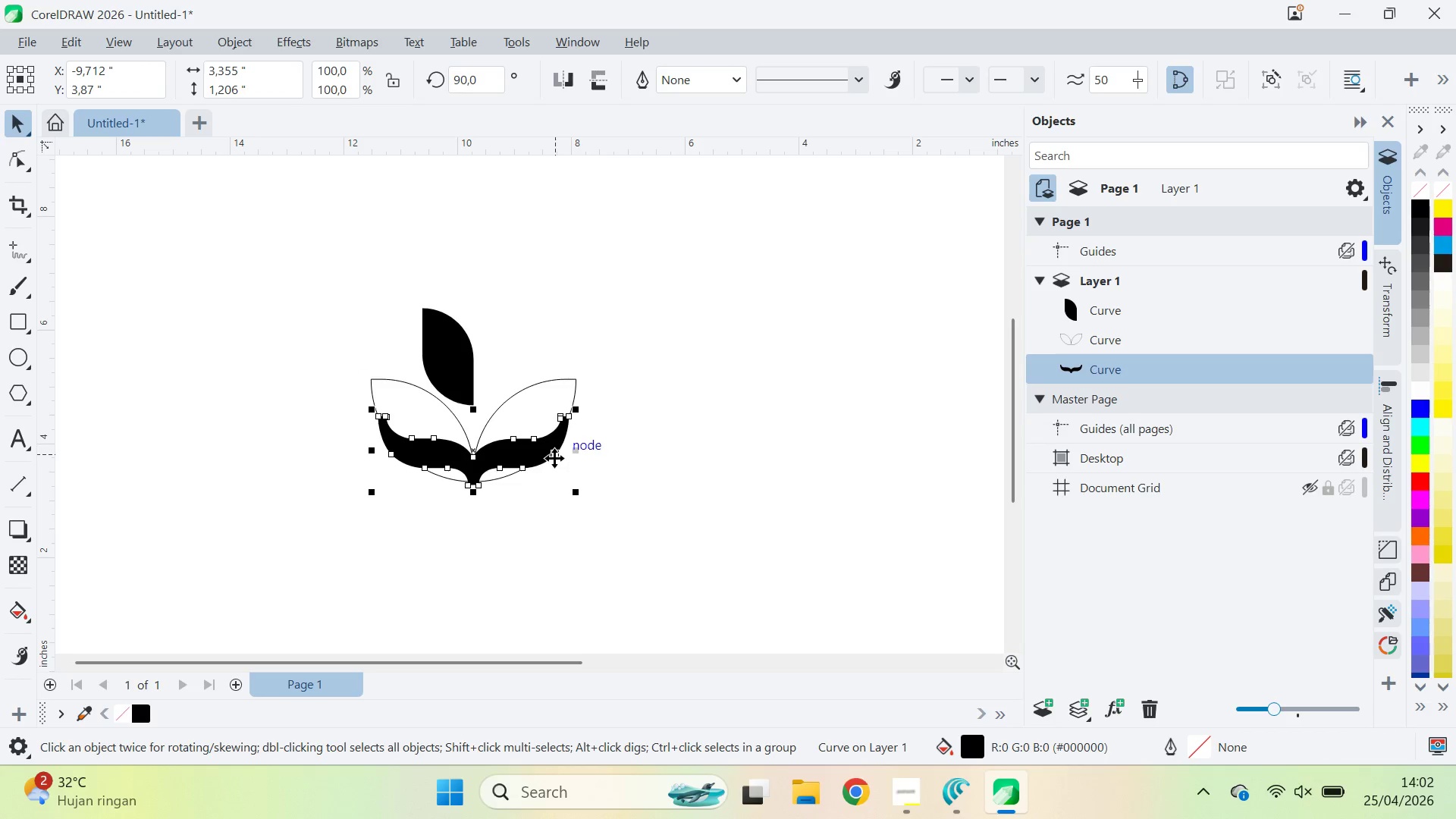 
hold_key(key=ShiftLeft, duration=0.31)
 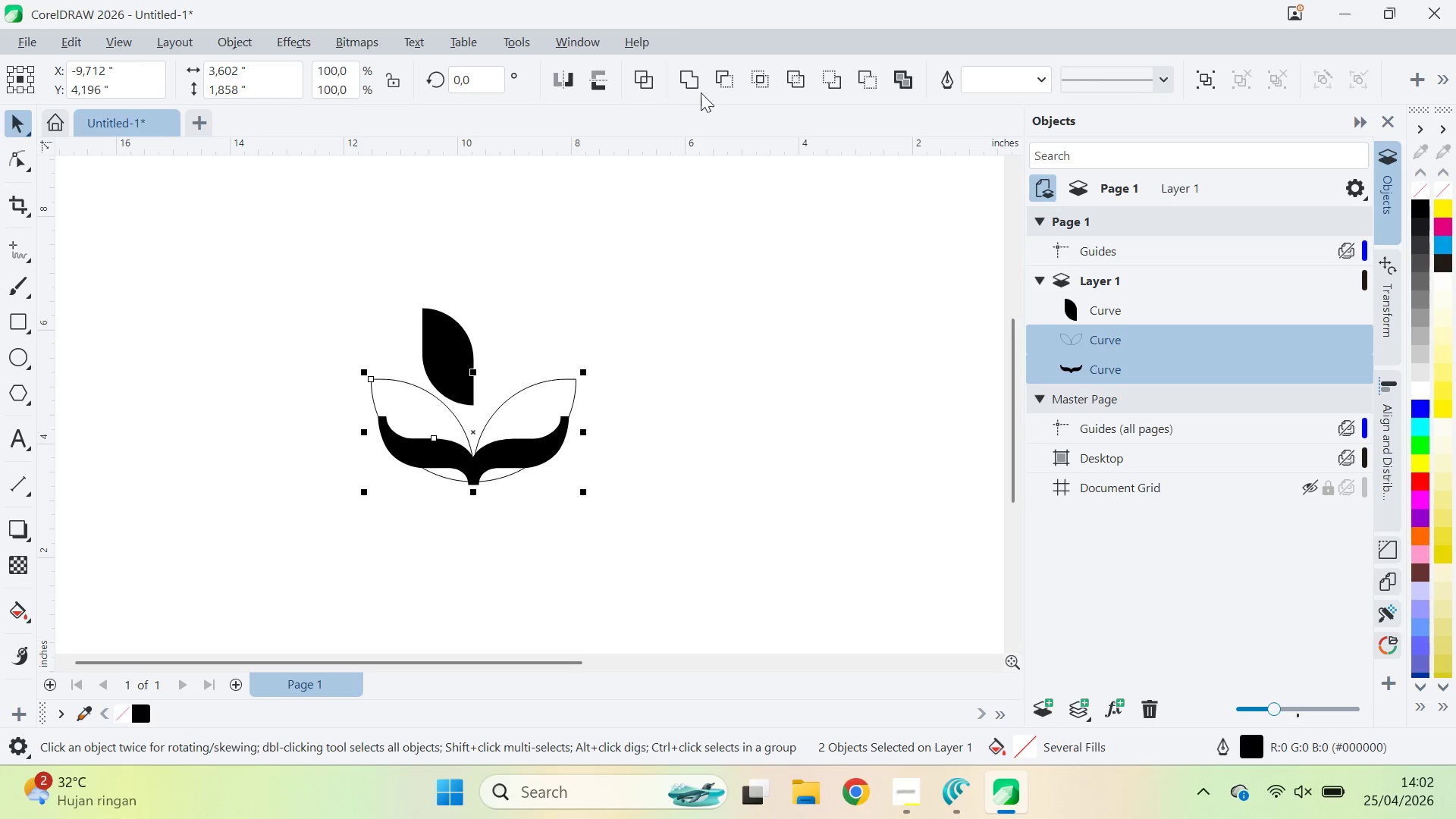 
left_click([726, 77])
 